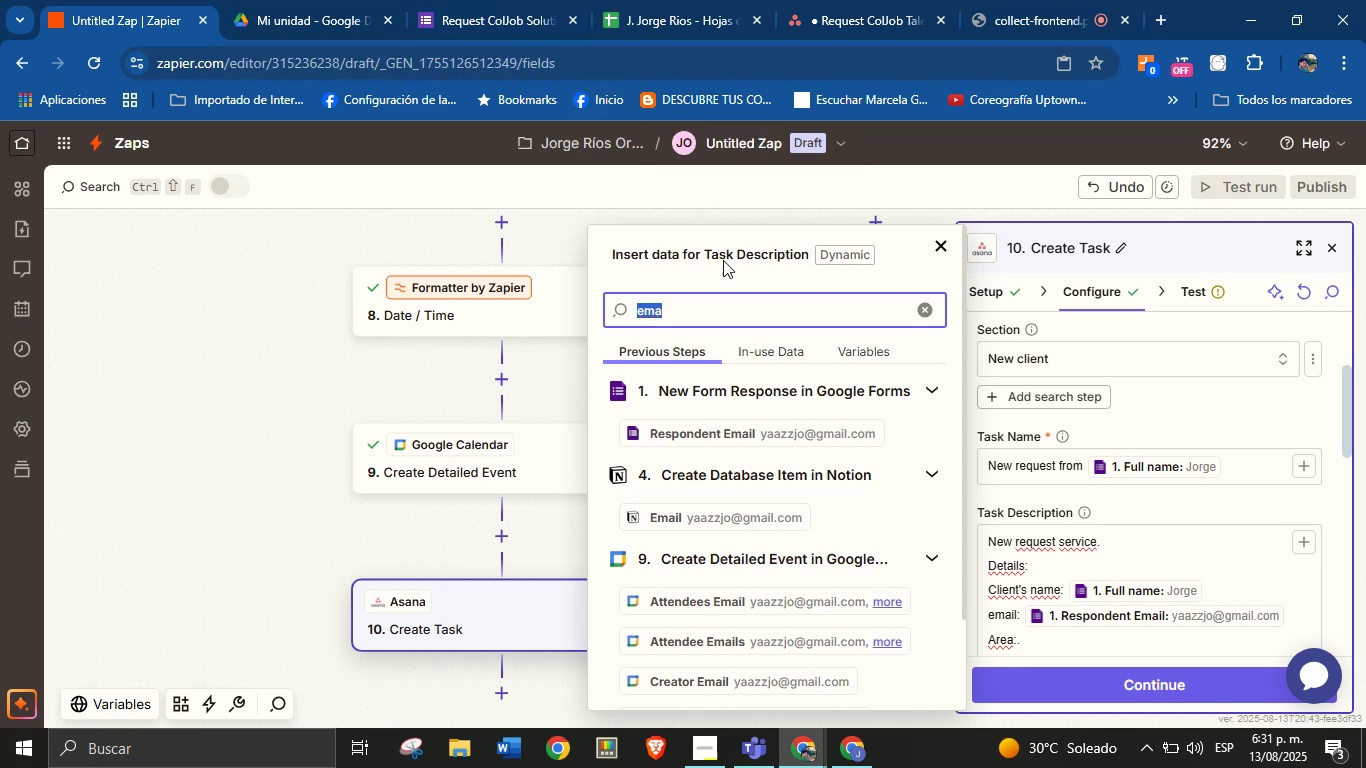 
type(are)
 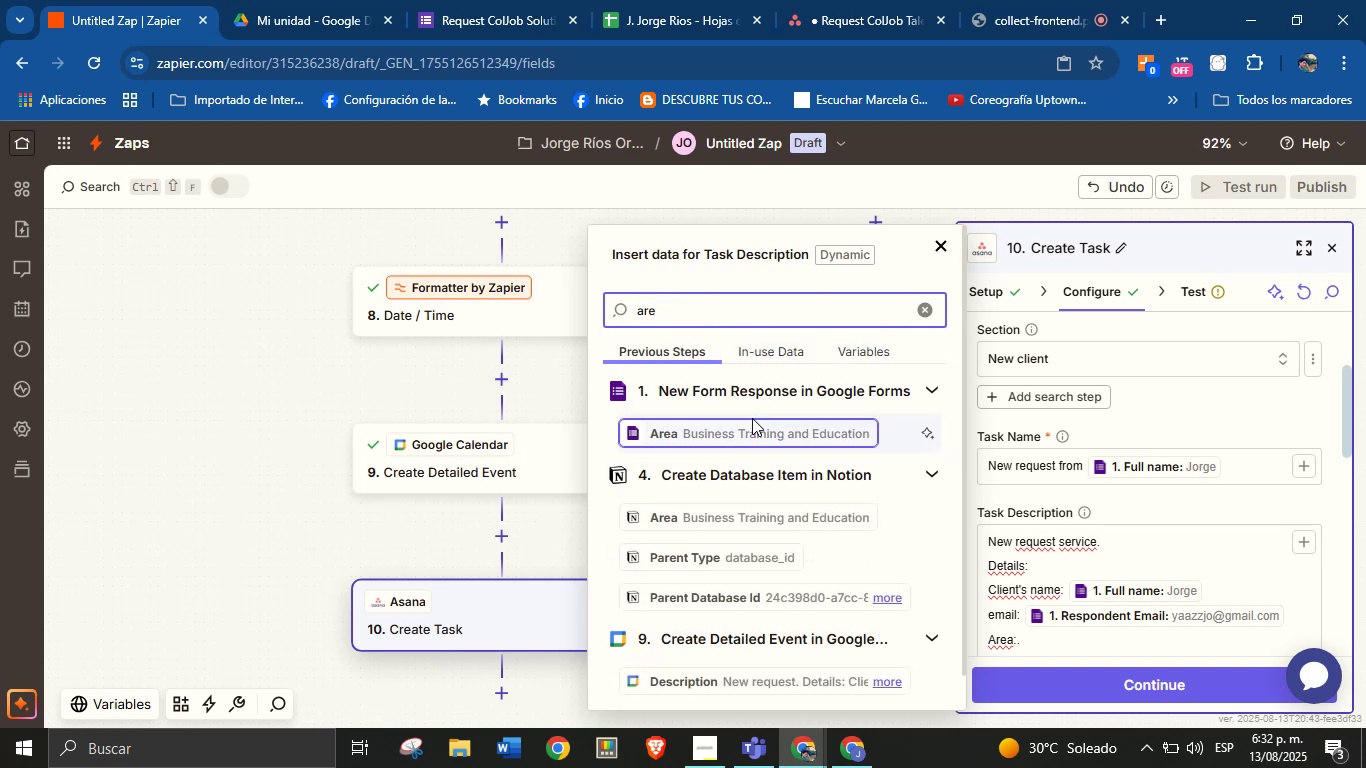 
left_click([752, 429])
 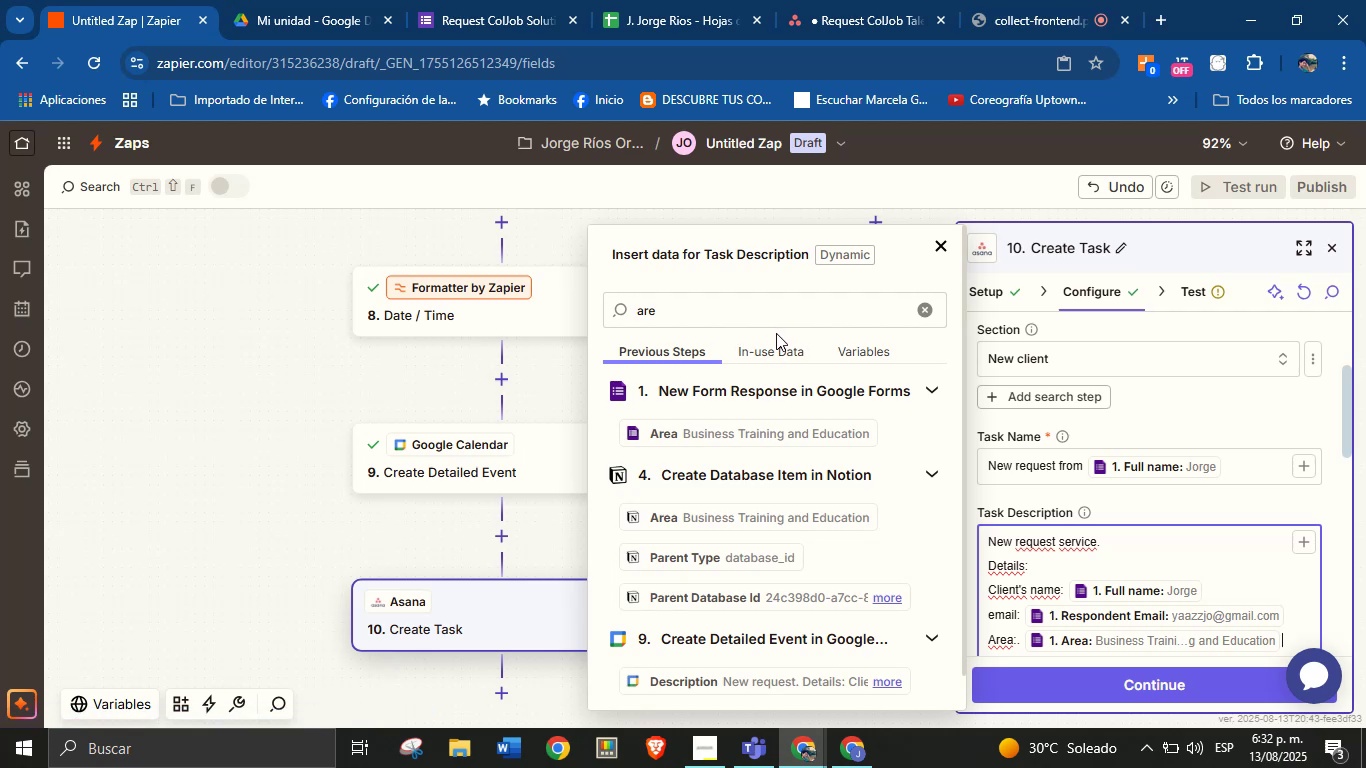 
wait(6.31)
 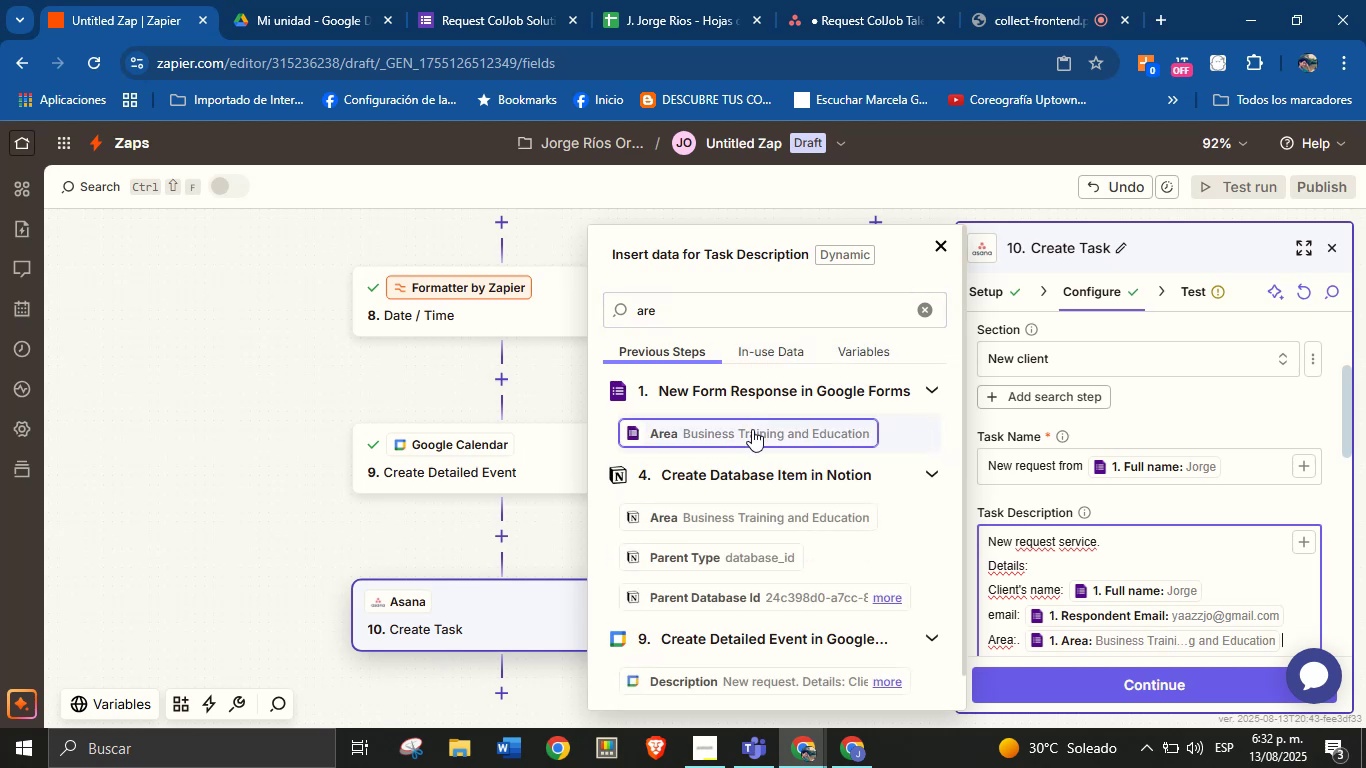 
scroll: coordinate [1114, 541], scroll_direction: down, amount: 1.0
 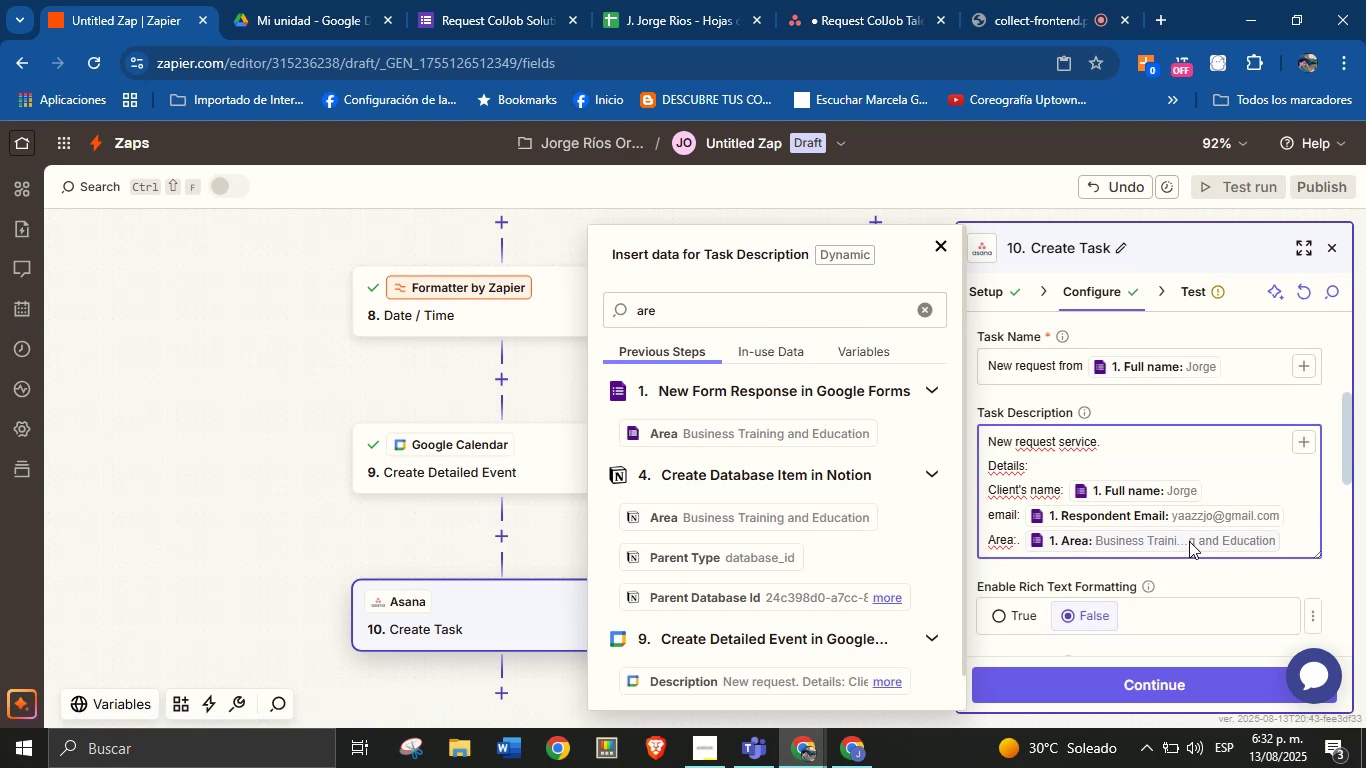 
key(Enter)
 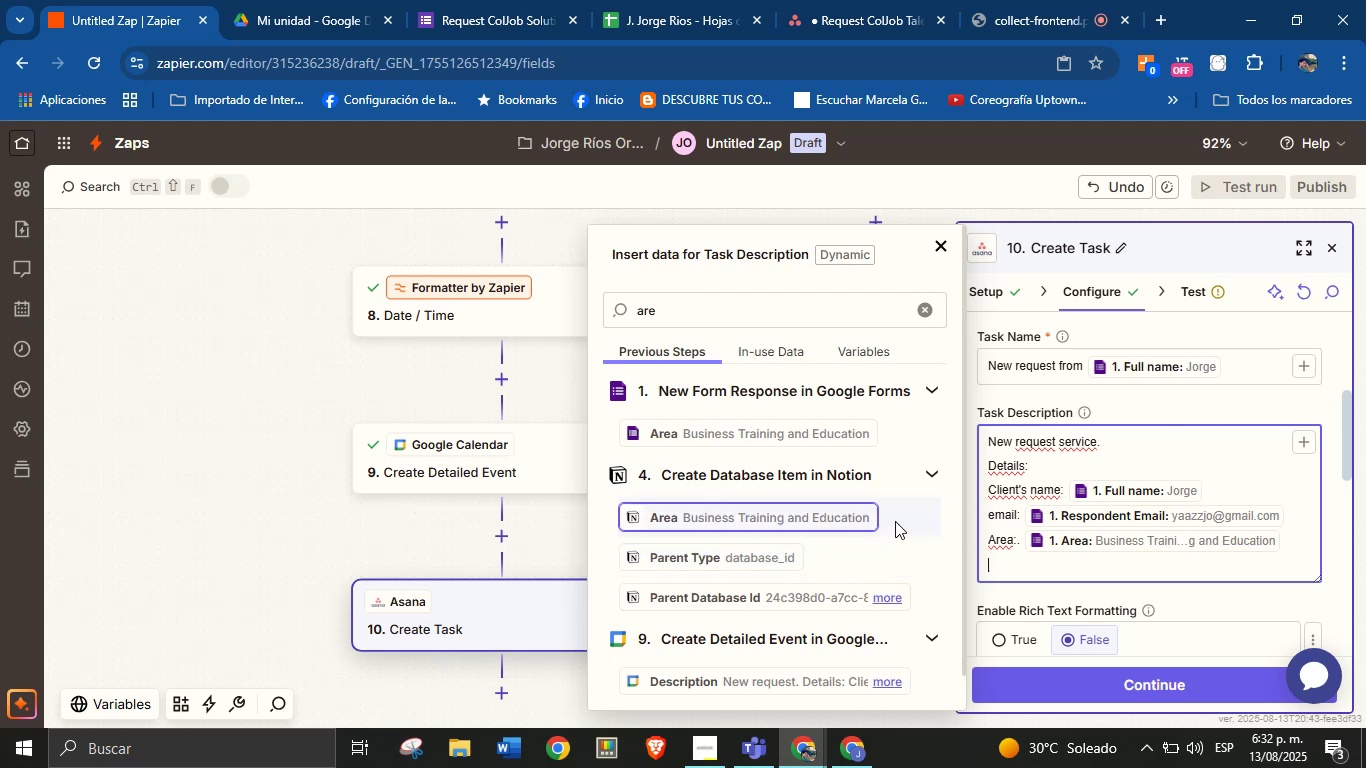 
wait(13.94)
 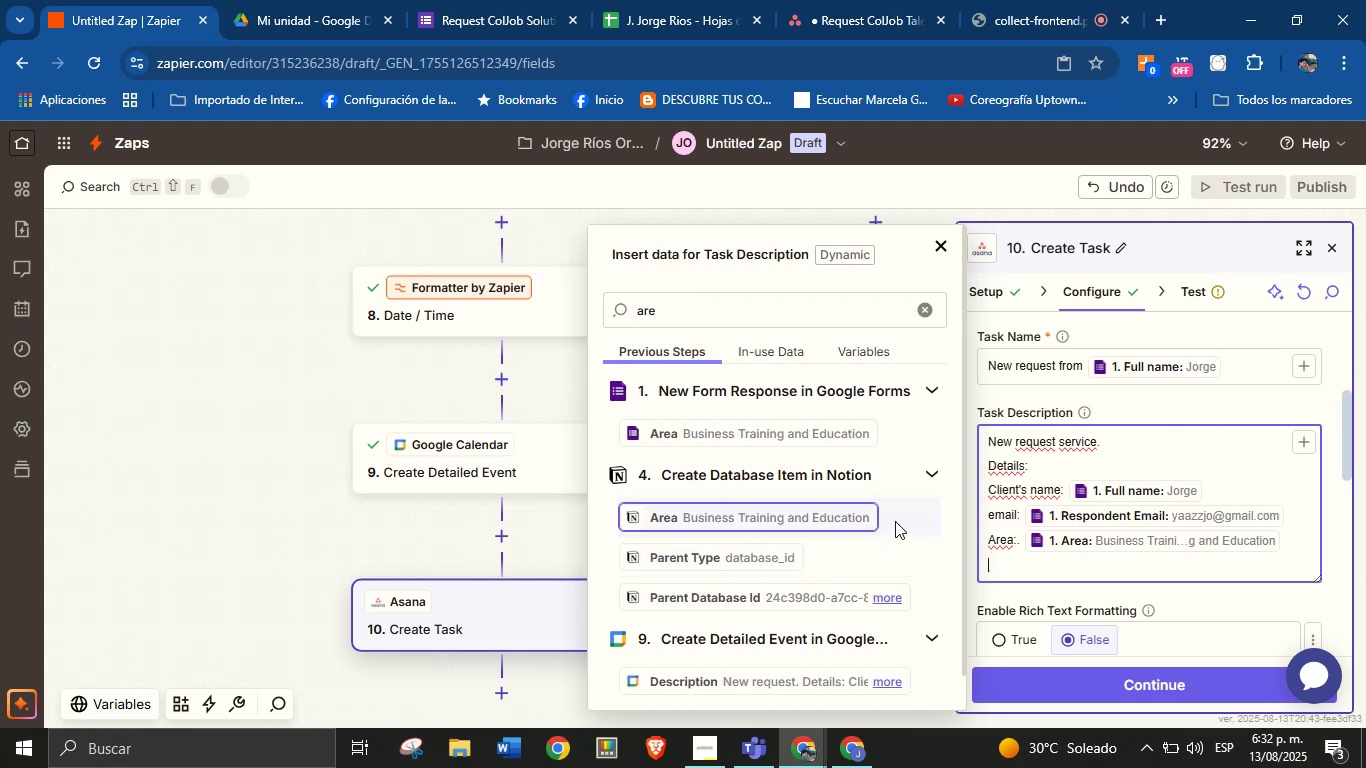 
type(de)
key(Backspace)
key(Backspace)
type(Description> )
 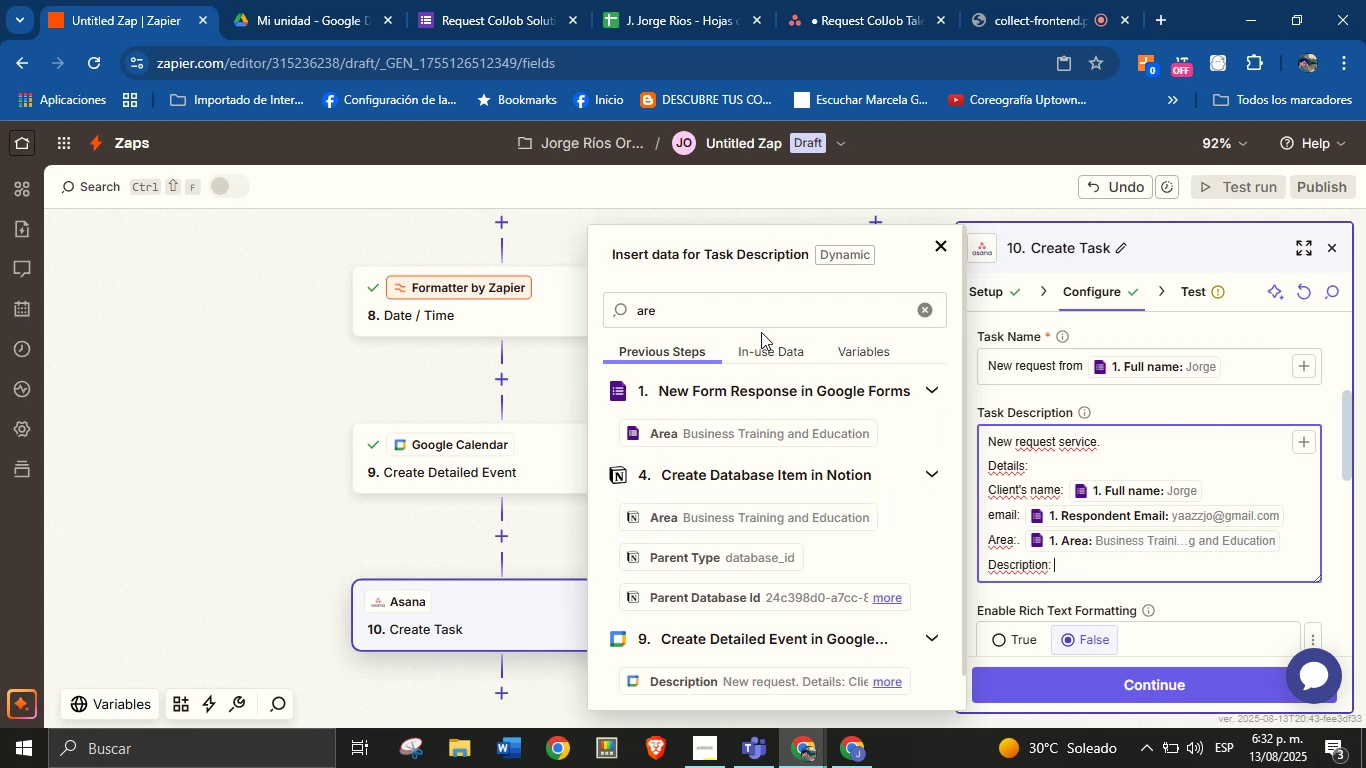 
double_click([763, 313])
 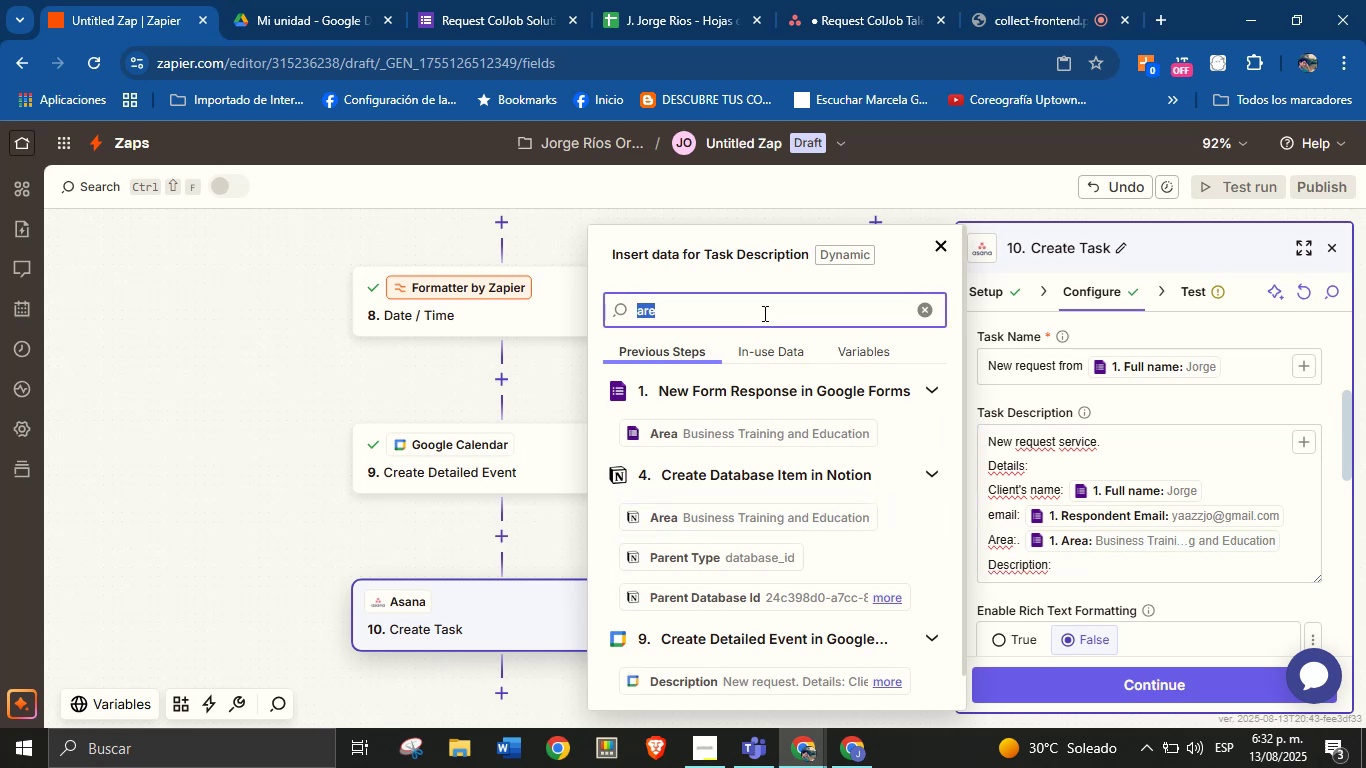 
type(des)
 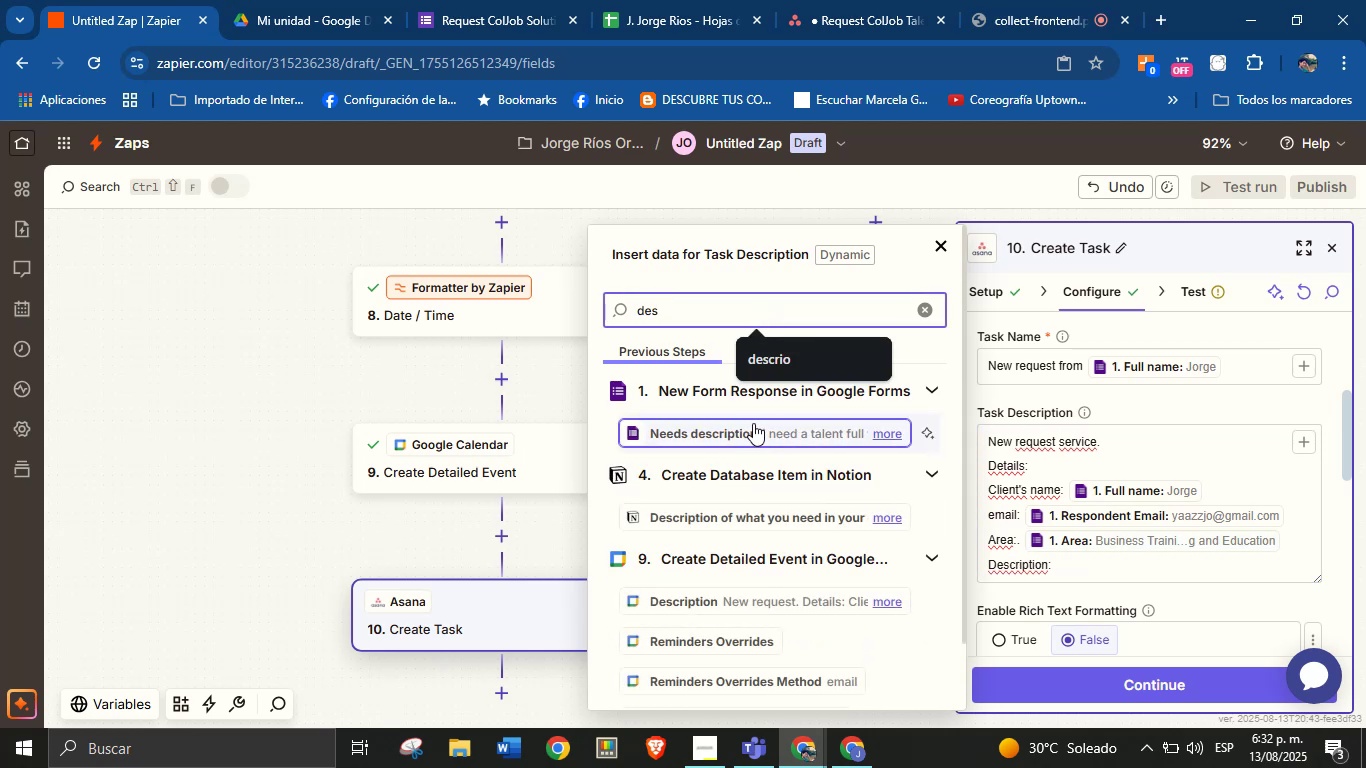 
left_click([753, 429])
 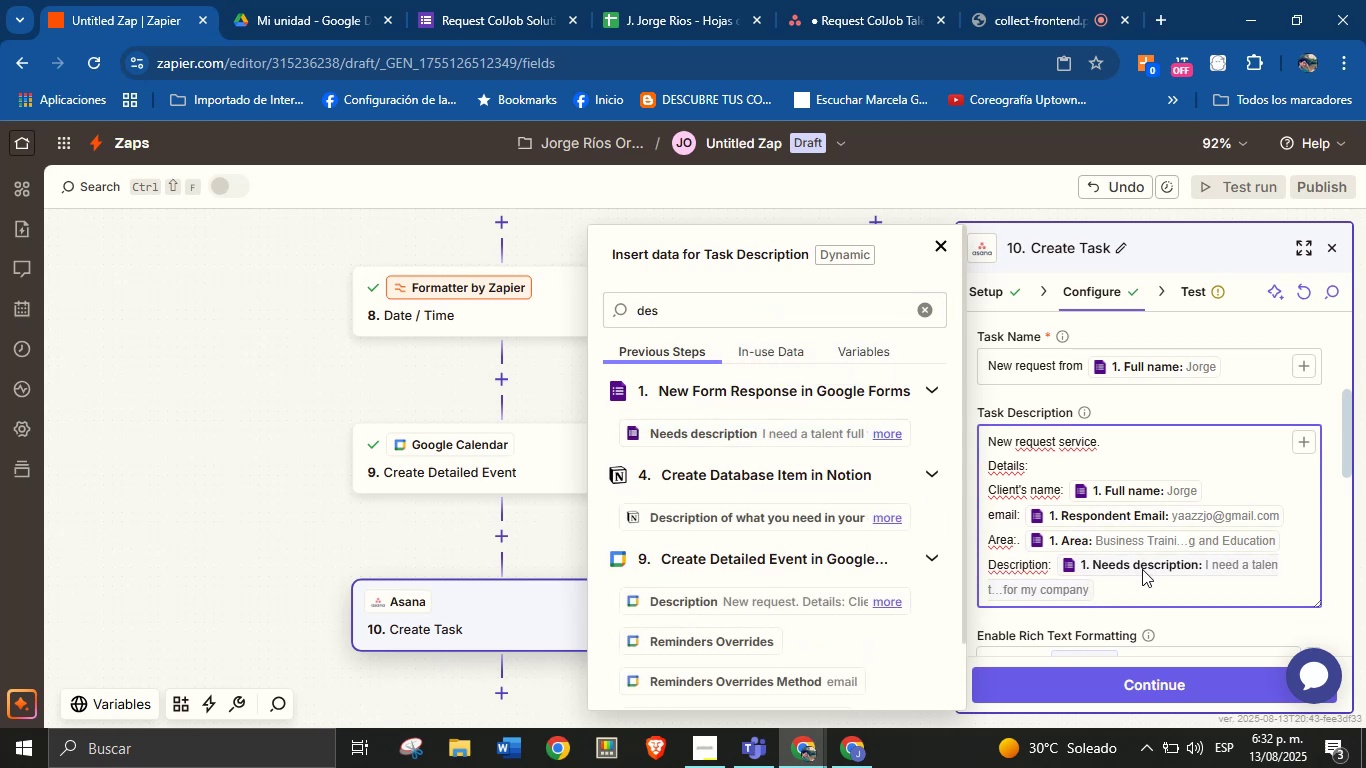 
key(Enter)
 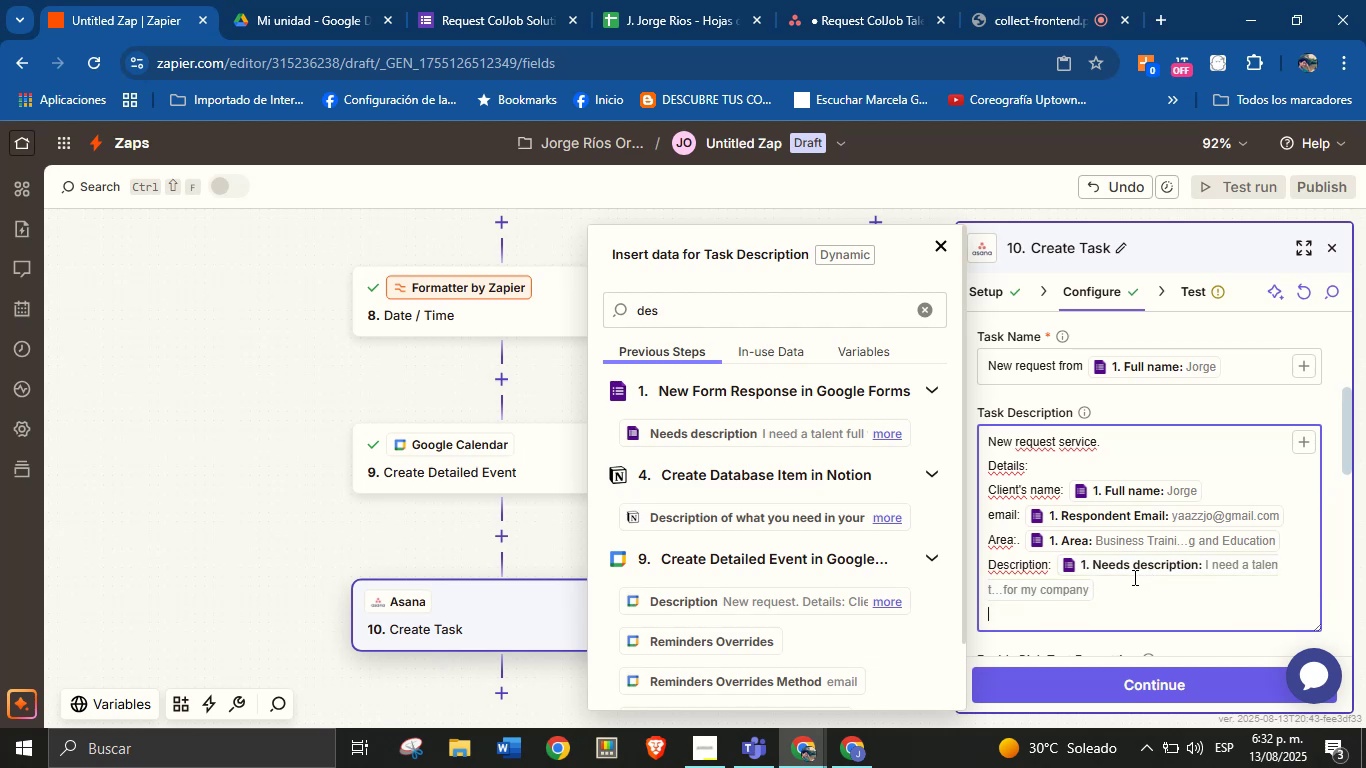 
wait(10.66)
 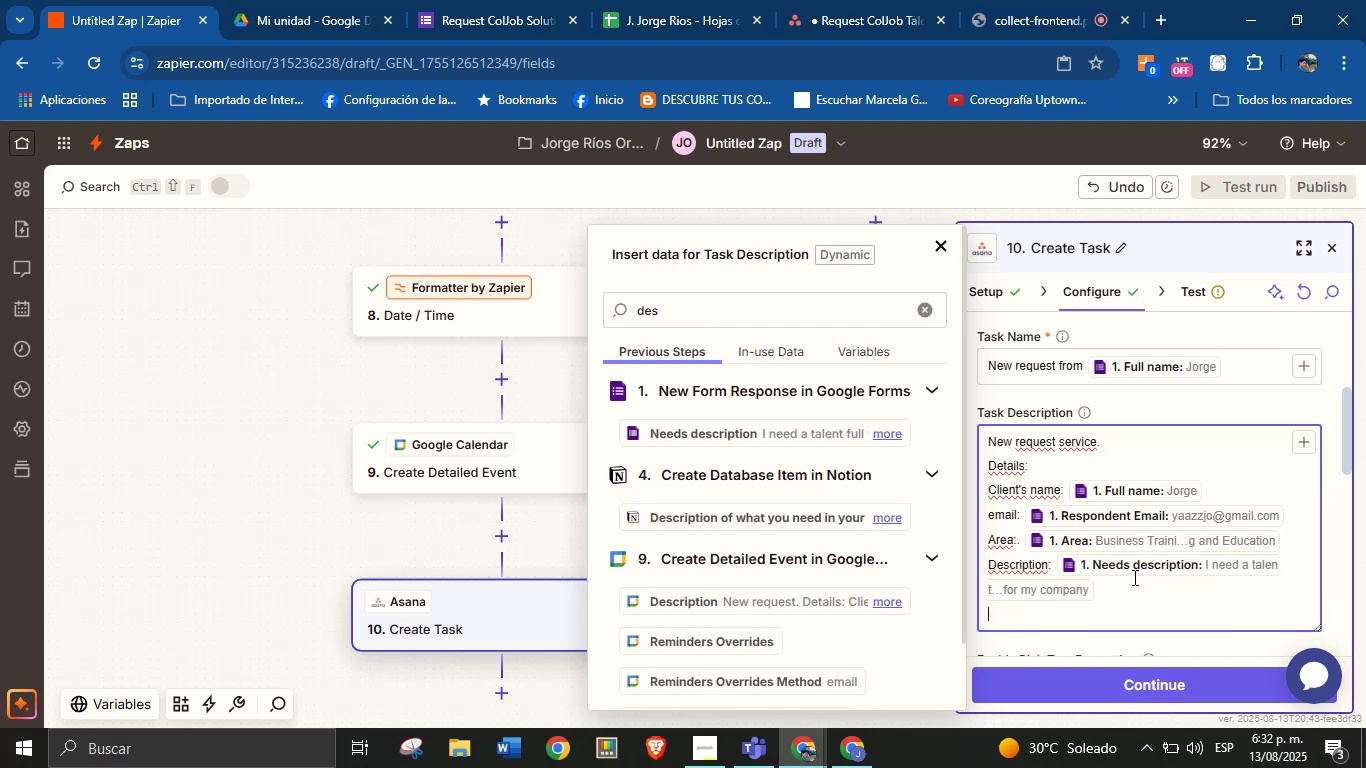 
type(Event> )
 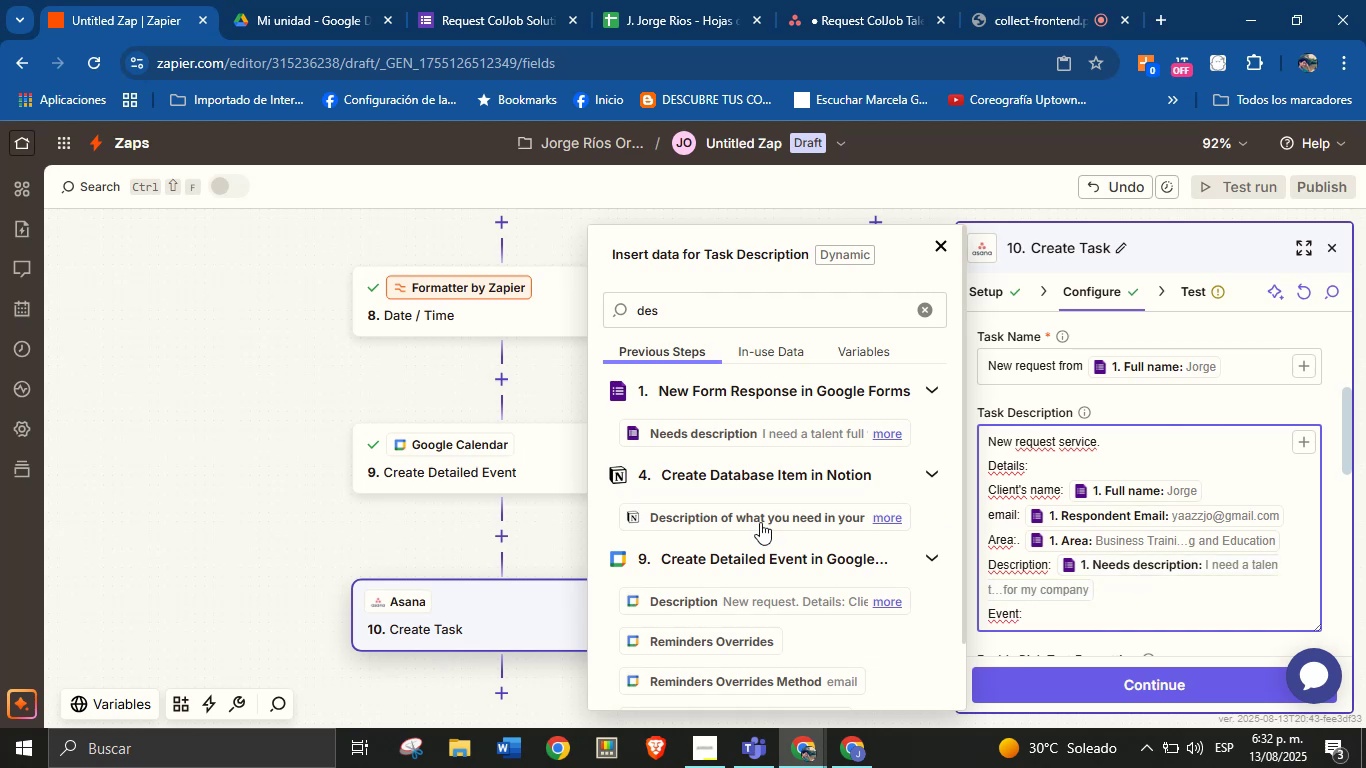 
scroll: coordinate [752, 537], scroll_direction: down, amount: 1.0
 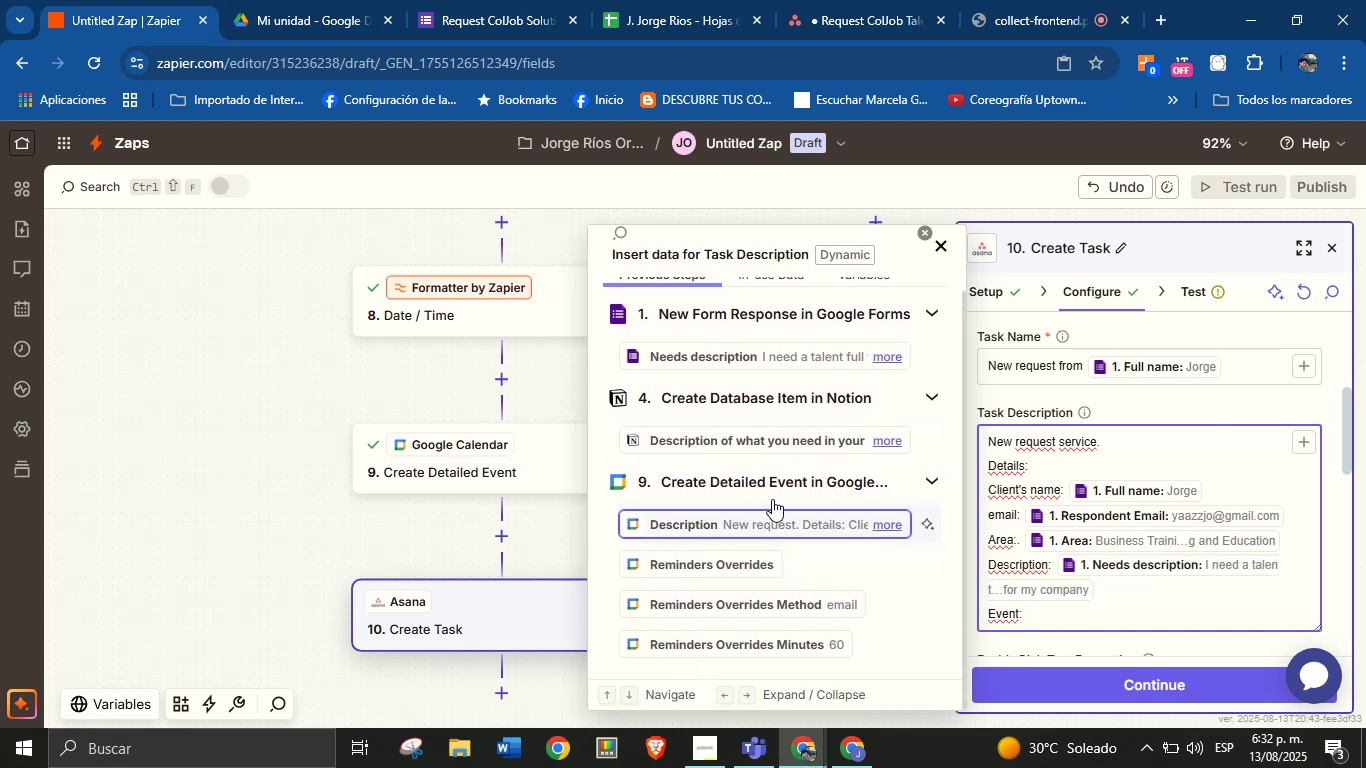 
left_click([930, 479])
 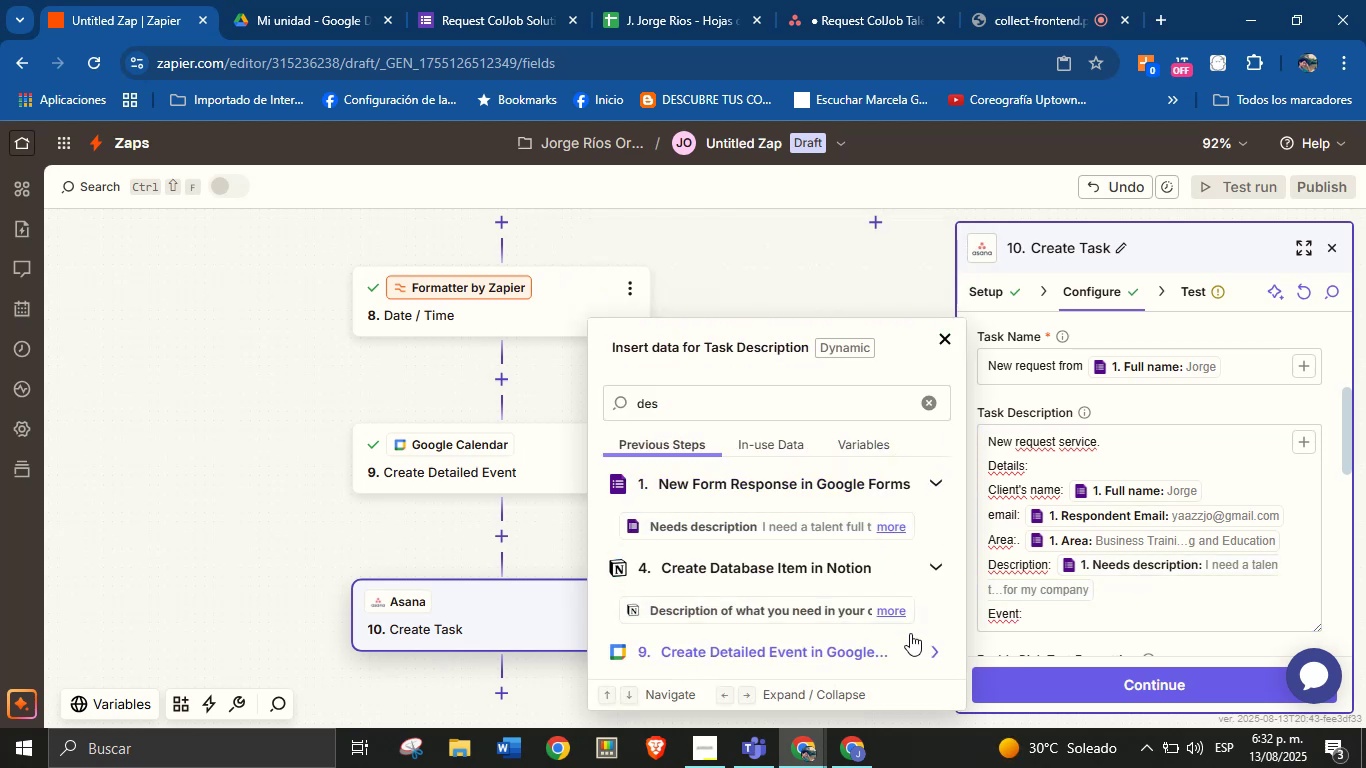 
left_click([930, 652])
 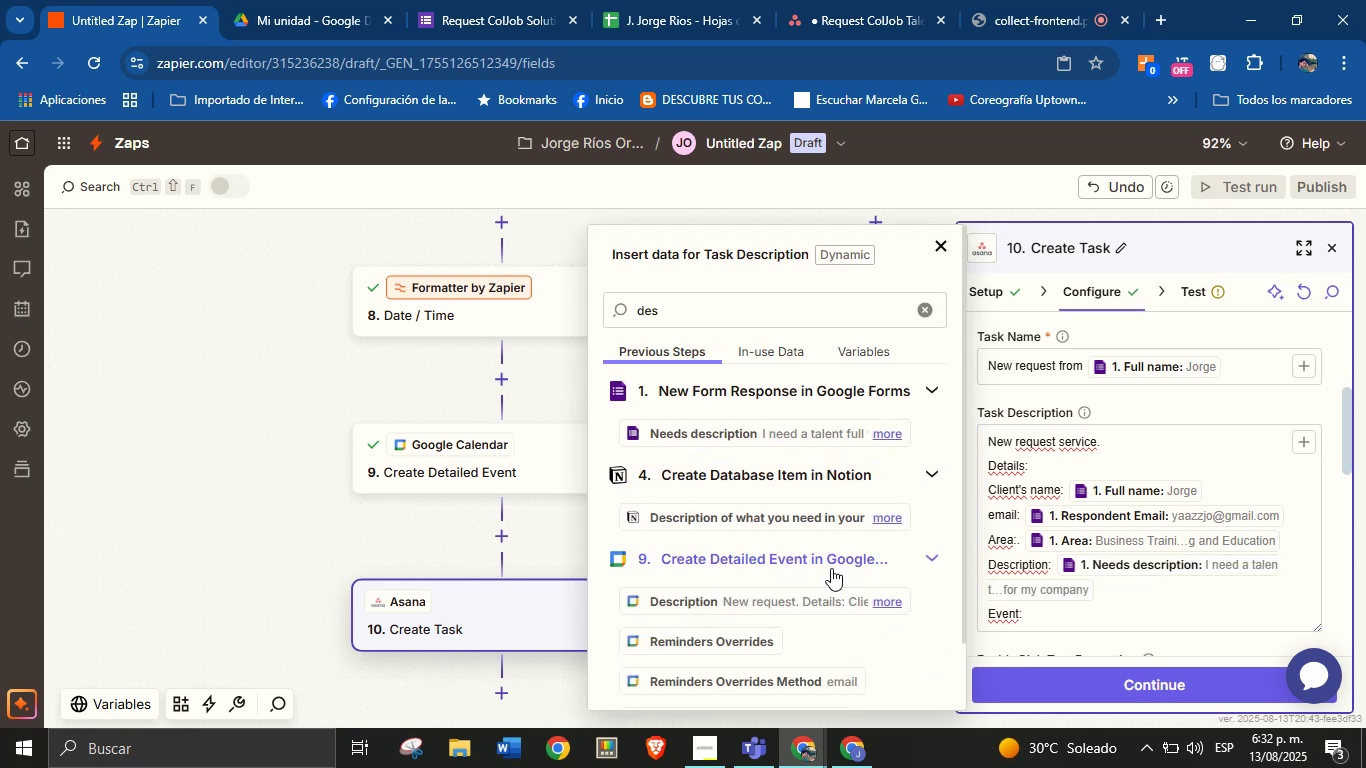 
scroll: coordinate [783, 559], scroll_direction: down, amount: 15.0
 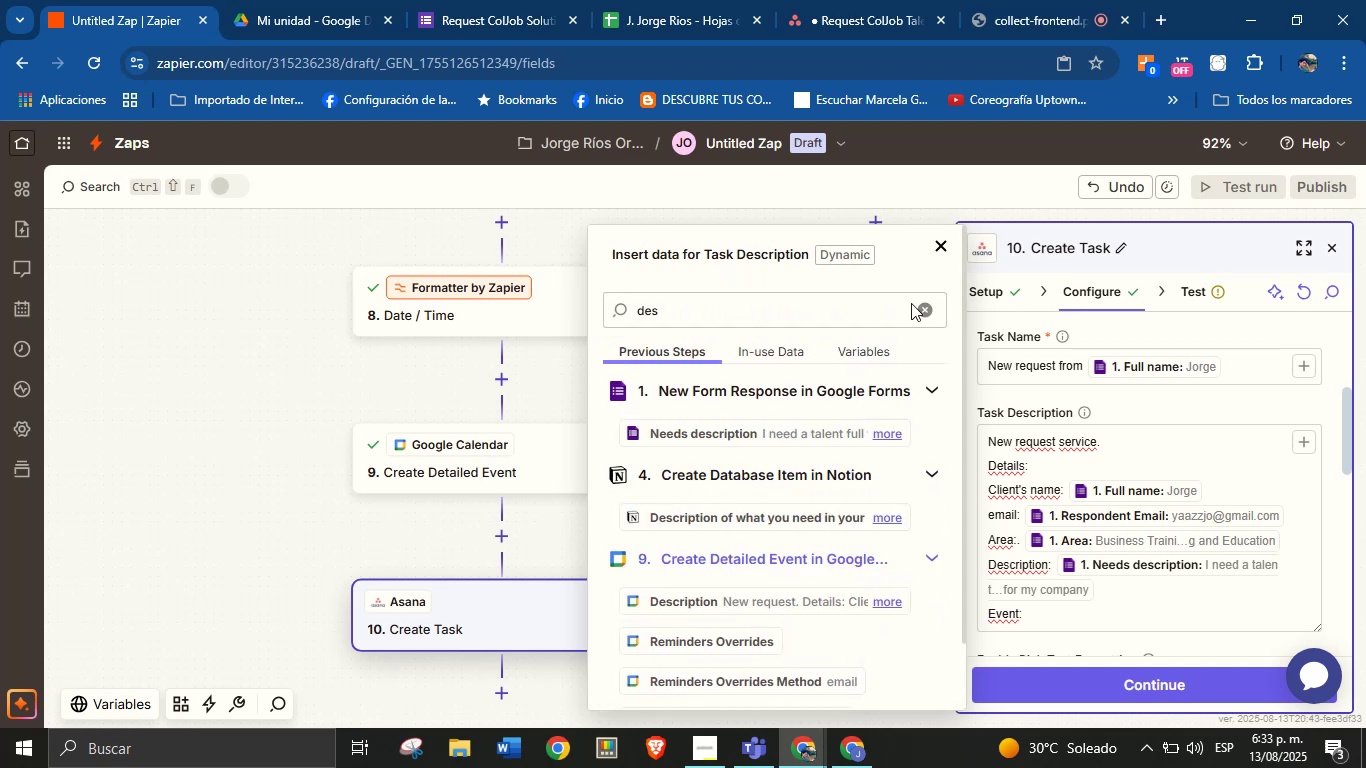 
left_click([920, 317])
 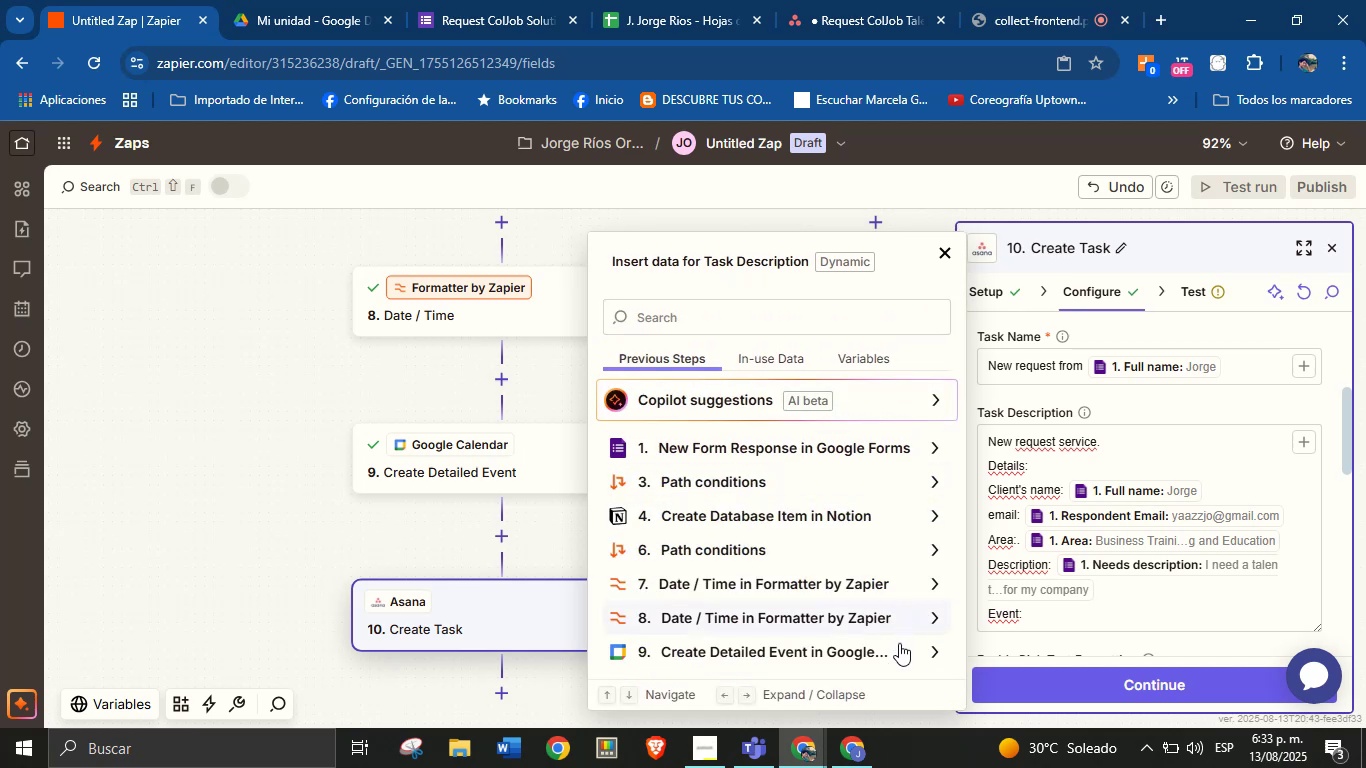 
left_click([936, 652])
 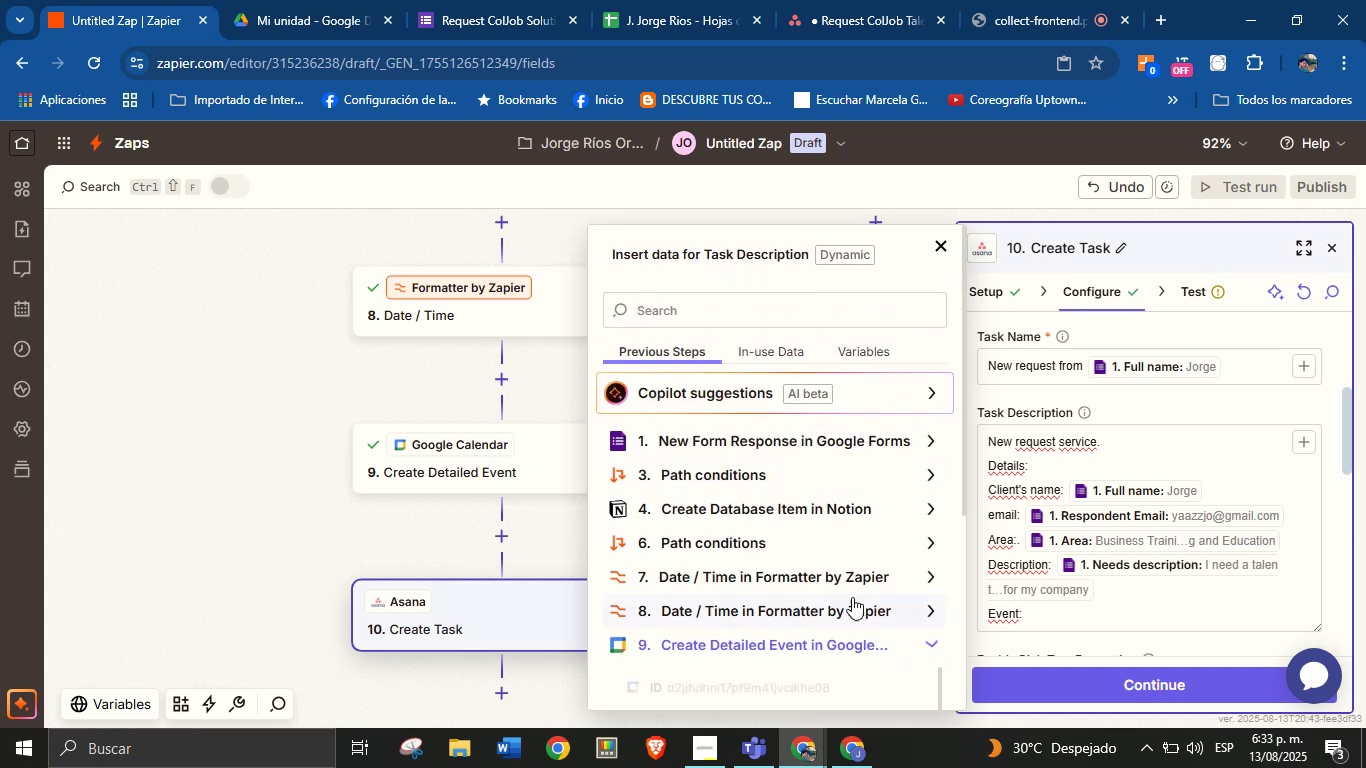 
scroll: coordinate [823, 596], scroll_direction: down, amount: 3.0
 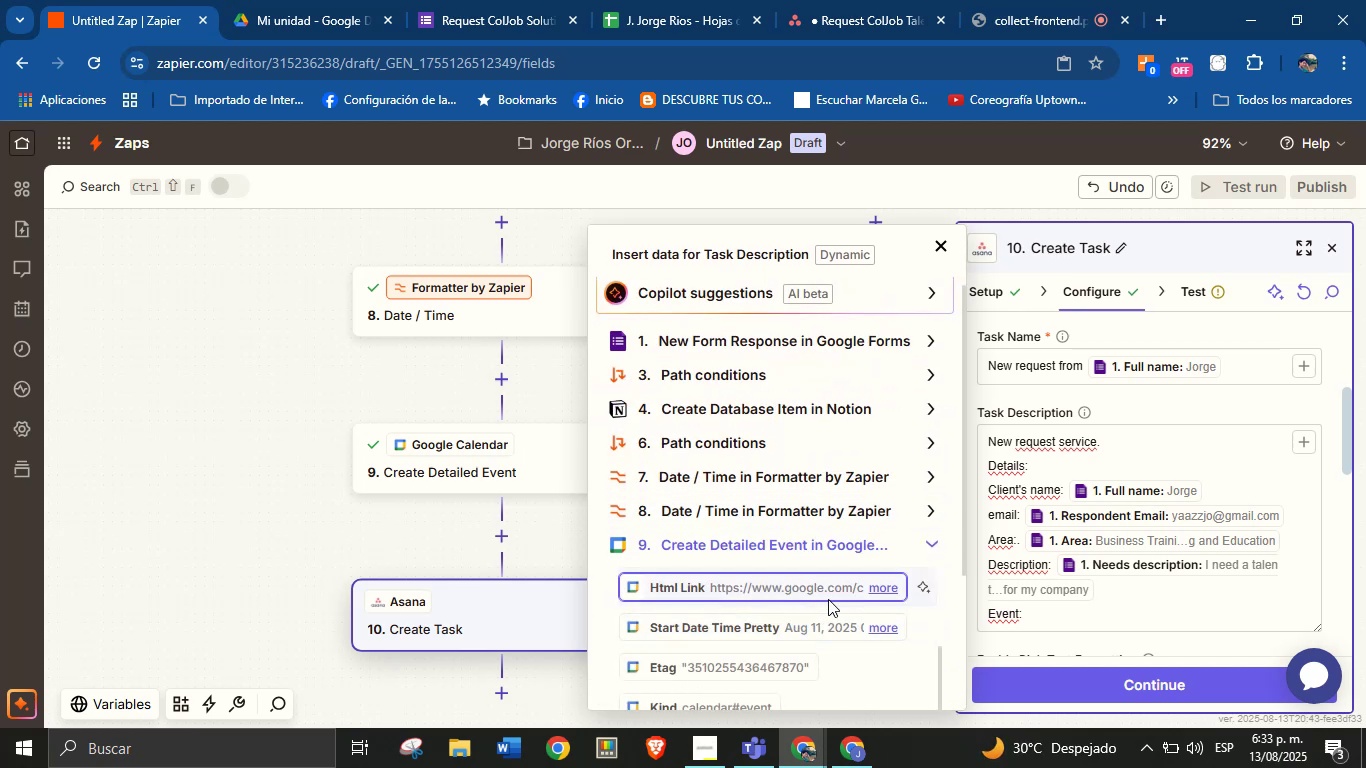 
left_click([826, 592])
 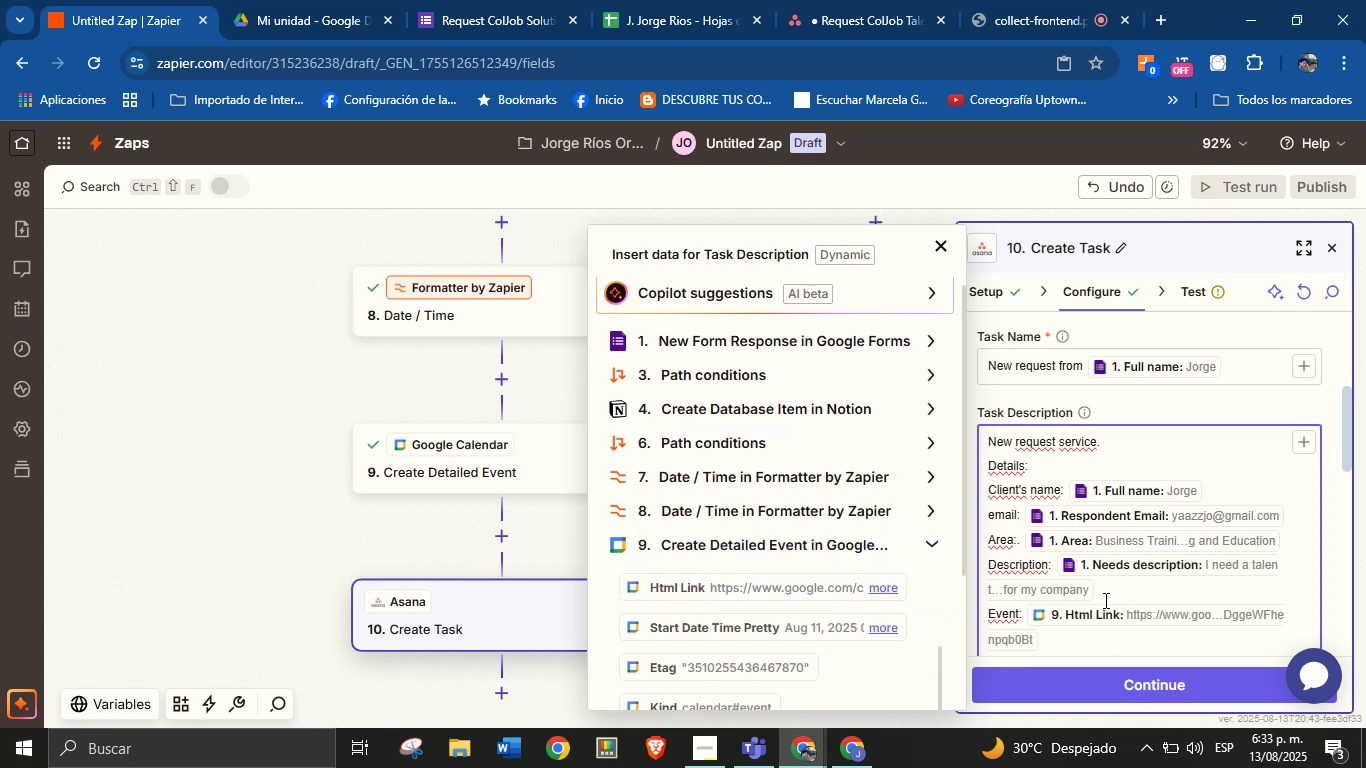 
key(Enter)
 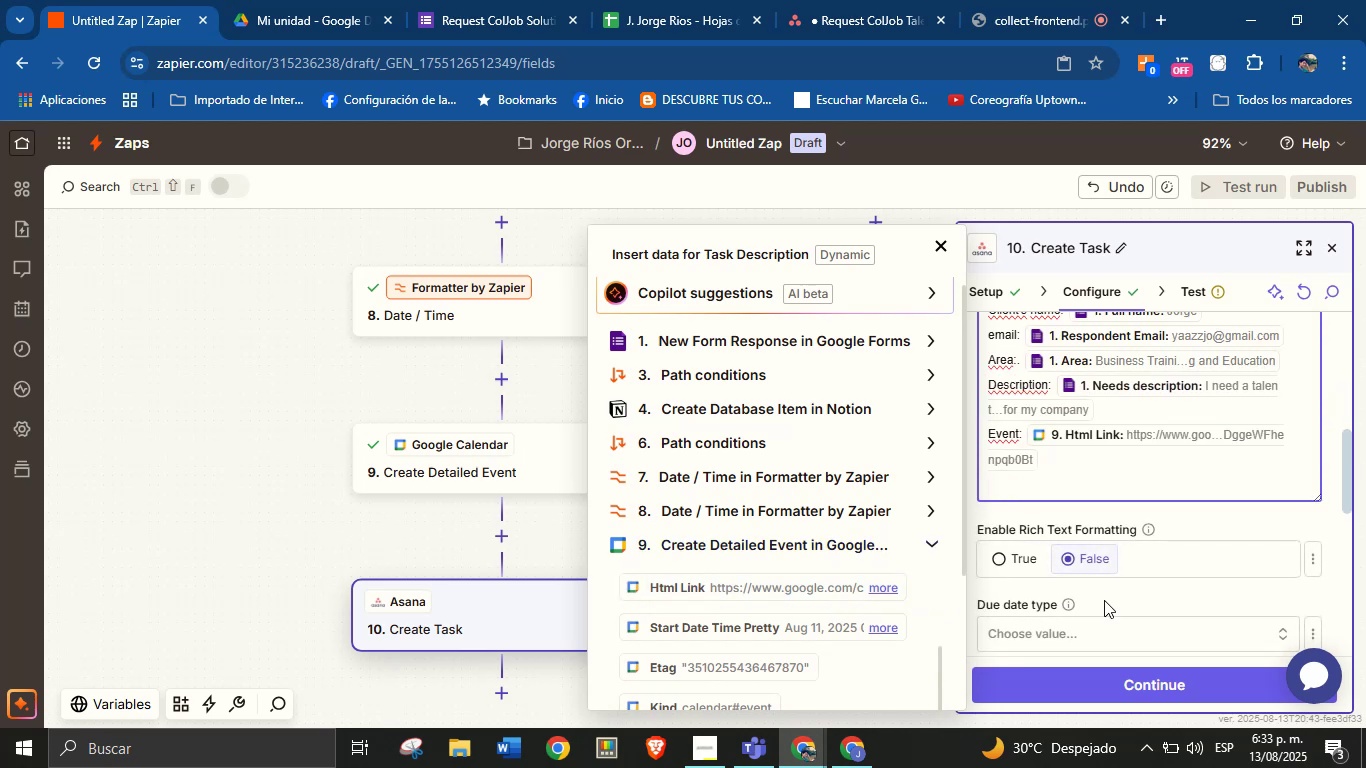 
type(M)
key(Backspace)
type(Link M)
key(Backspace)
type(meeting> )
 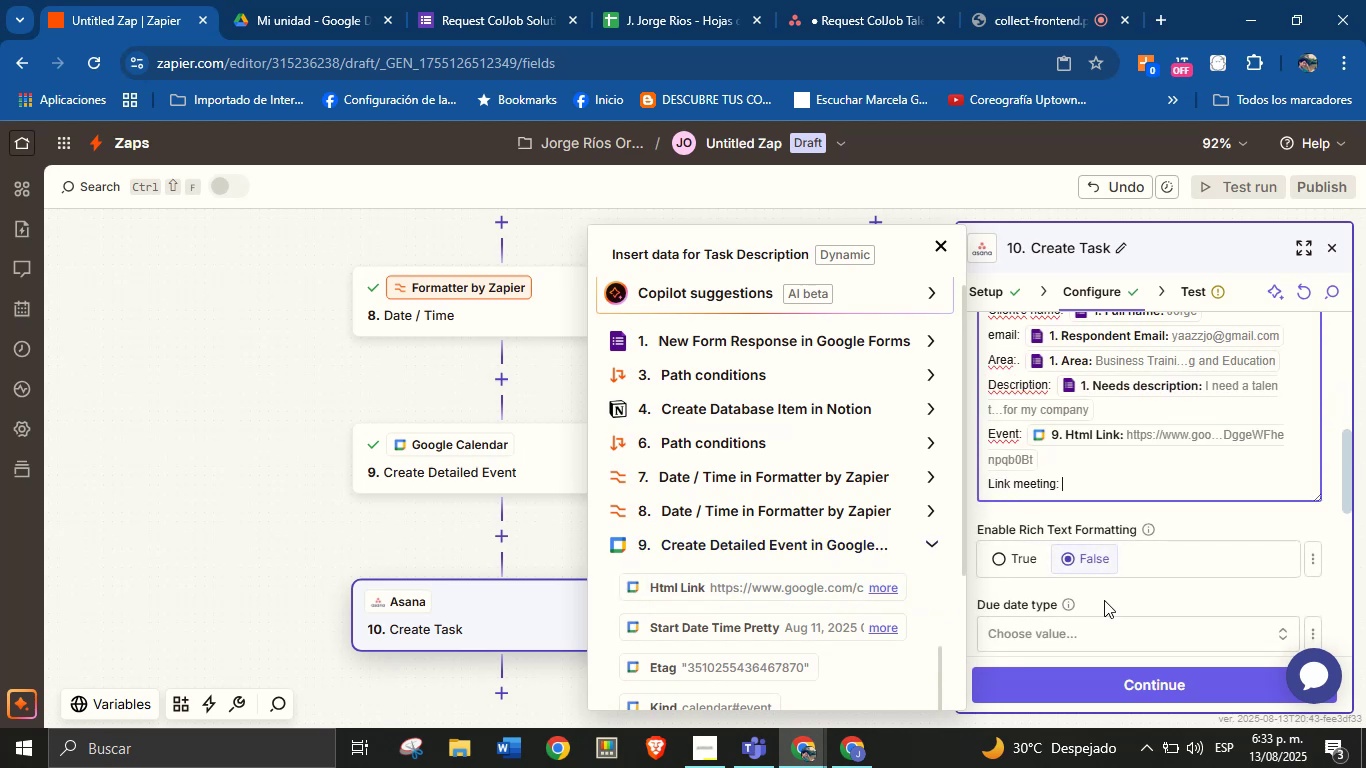 
scroll: coordinate [793, 583], scroll_direction: down, amount: 13.0
 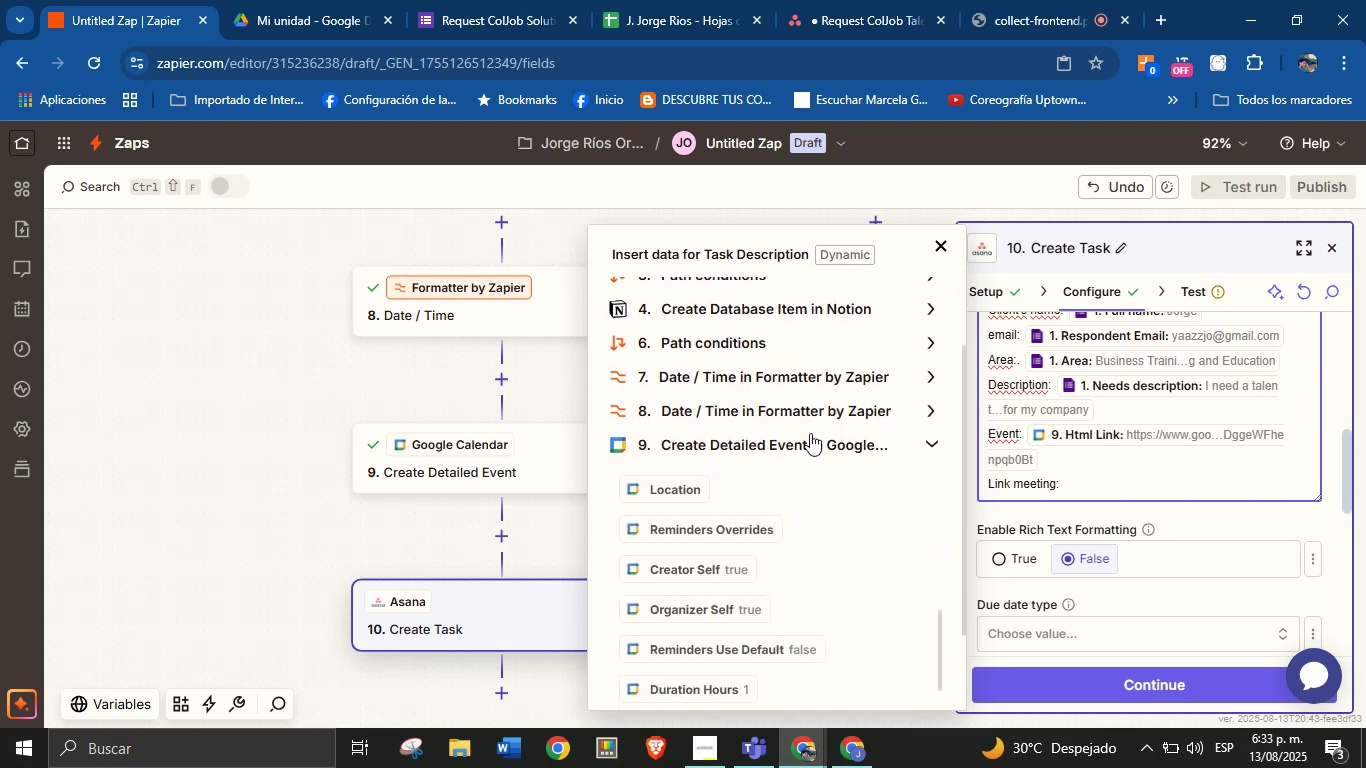 
scroll: coordinate [799, 568], scroll_direction: none, amount: 0.0
 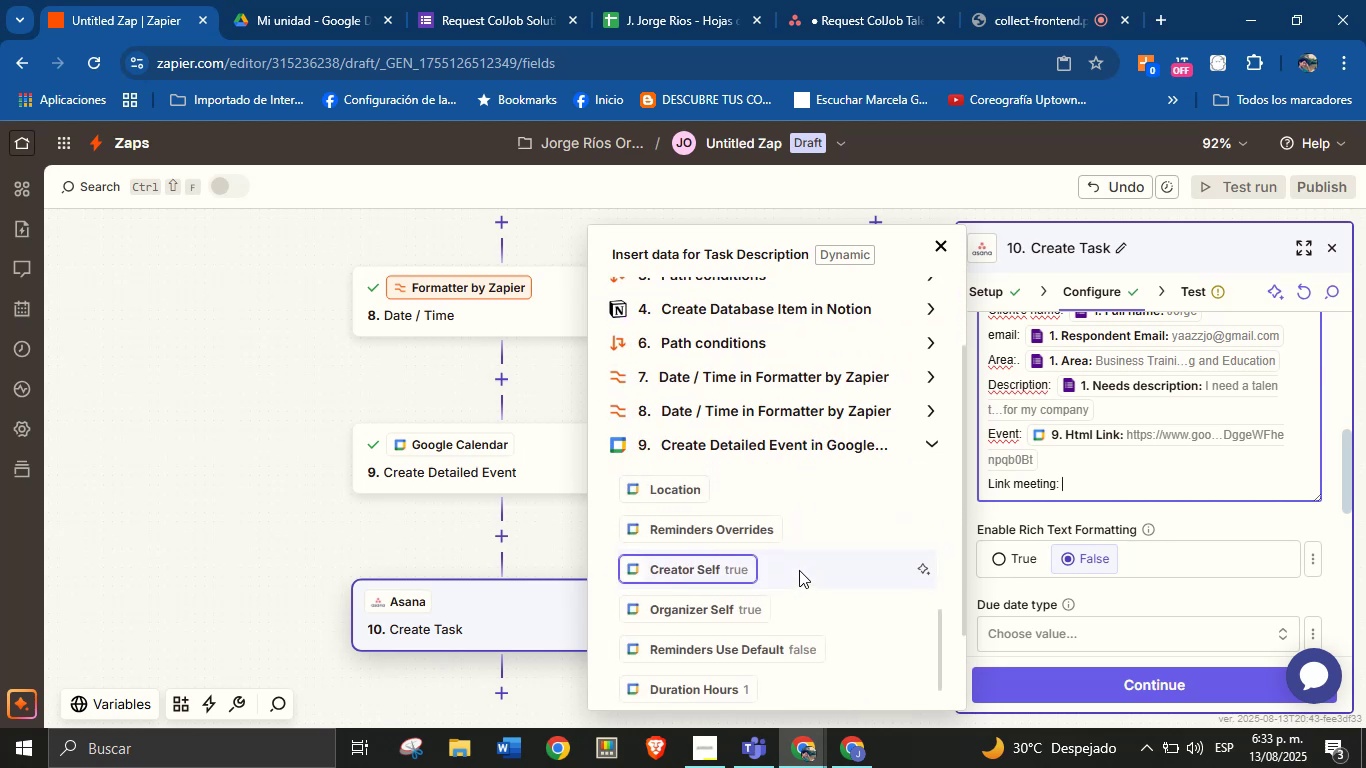 
scroll: coordinate [799, 620], scroll_direction: down, amount: 15.0
 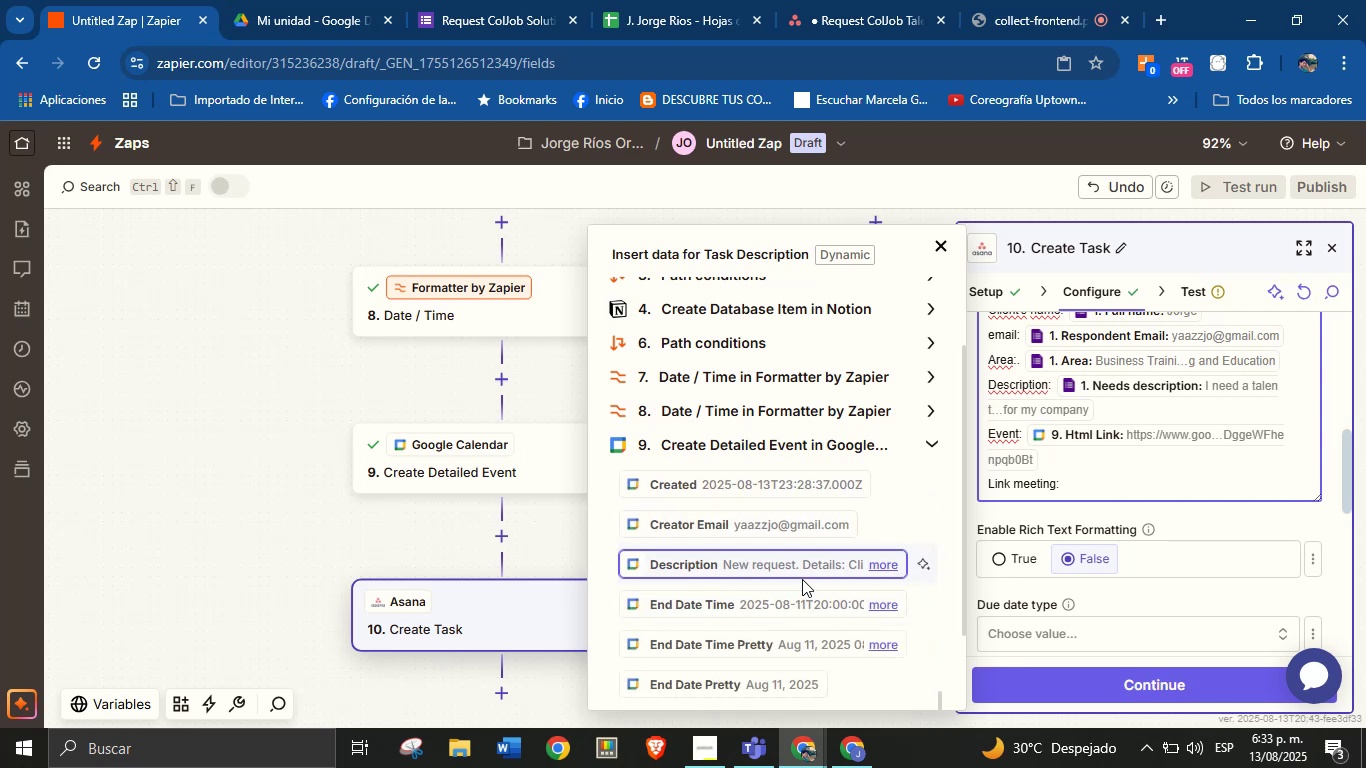 
scroll: coordinate [802, 579], scroll_direction: down, amount: 2.0
 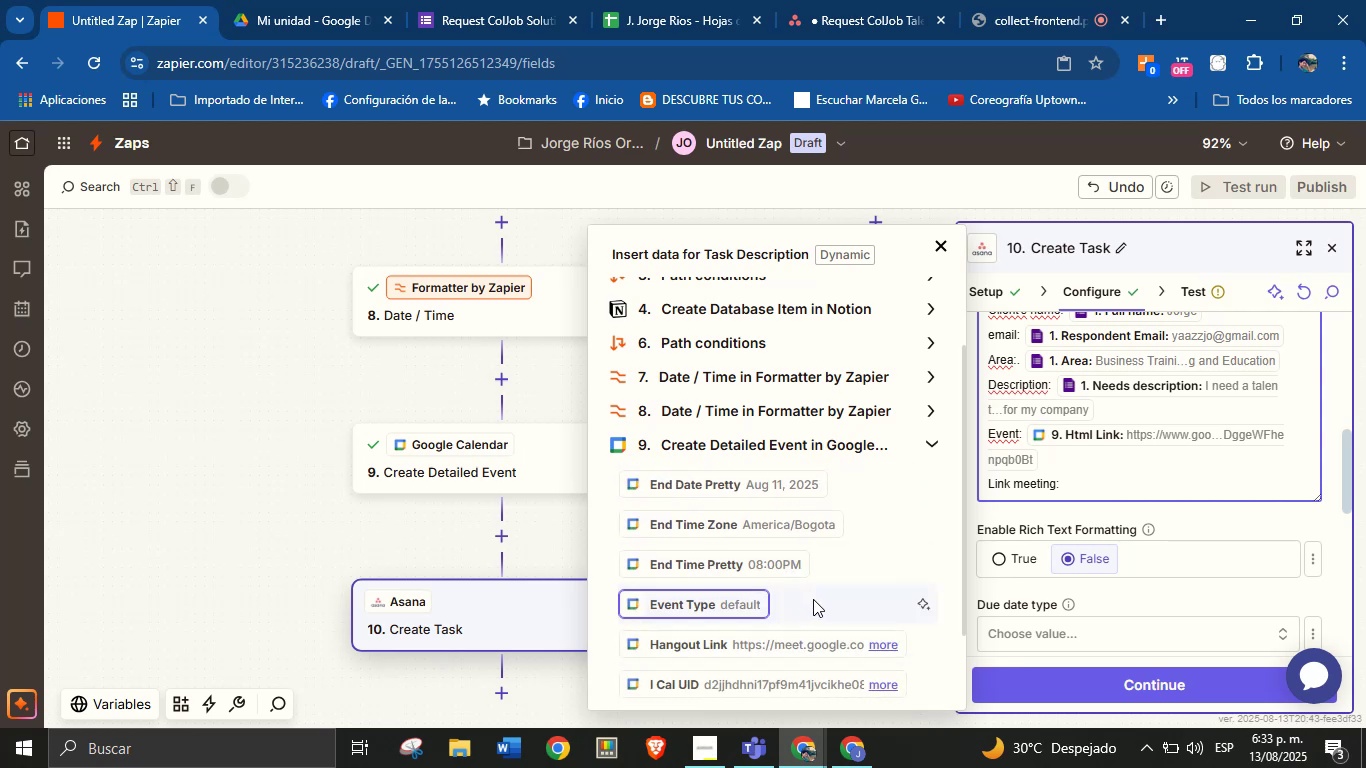 
left_click([819, 635])
 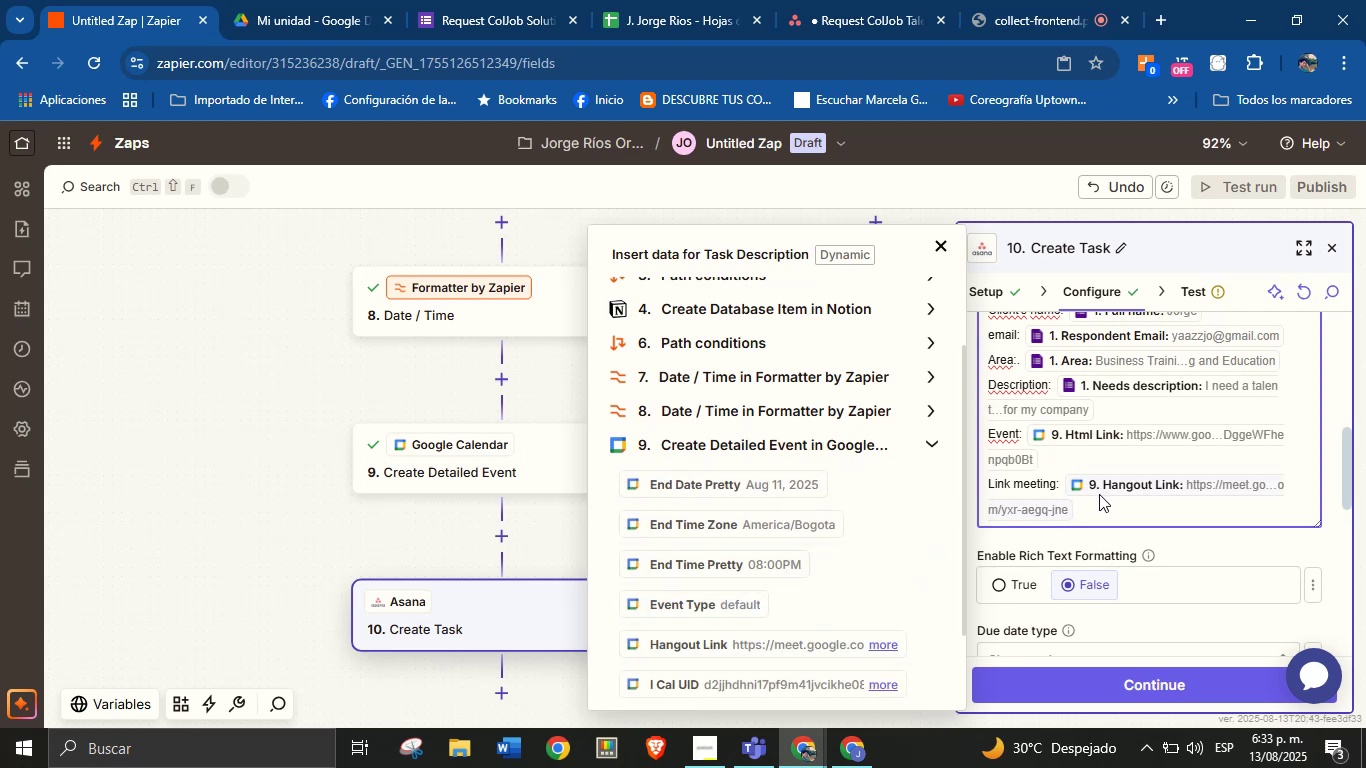 
scroll: coordinate [1099, 492], scroll_direction: up, amount: 1.0
 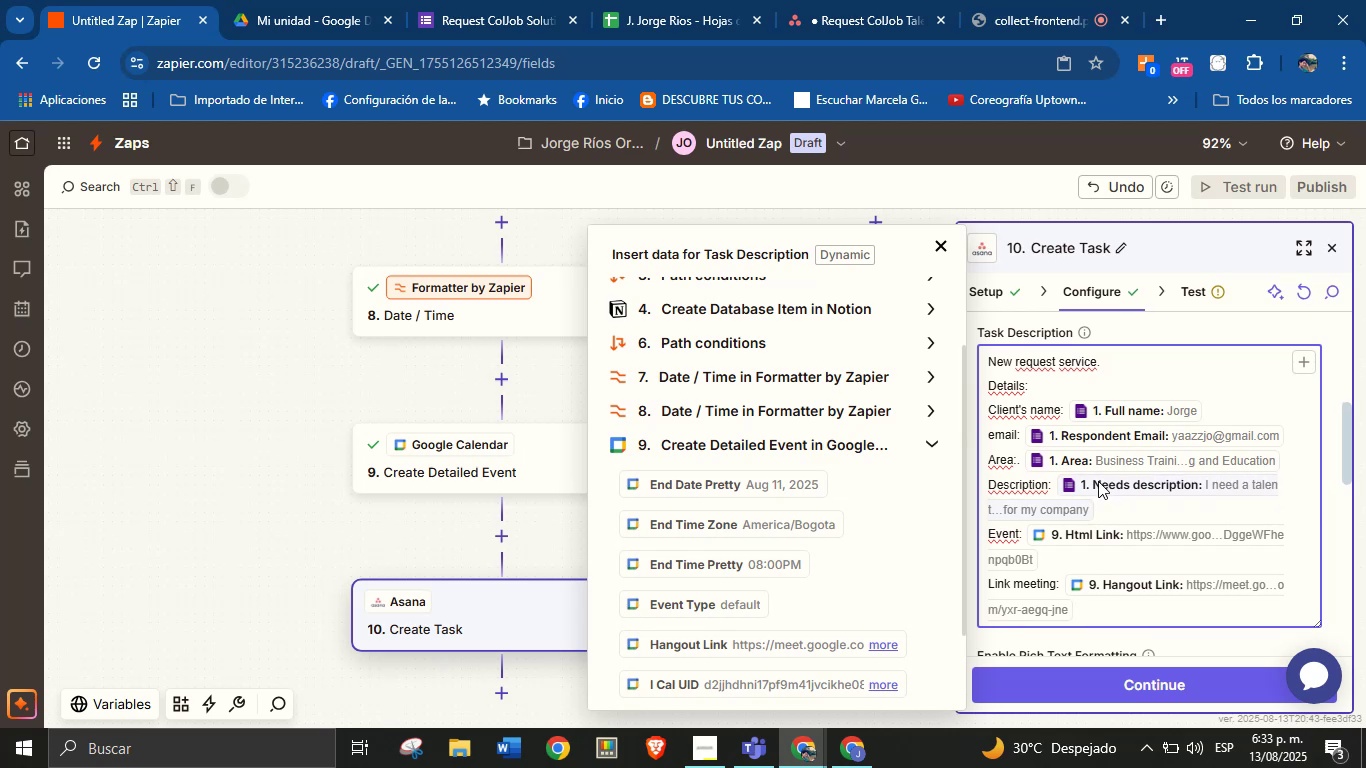 
wait(7.69)
 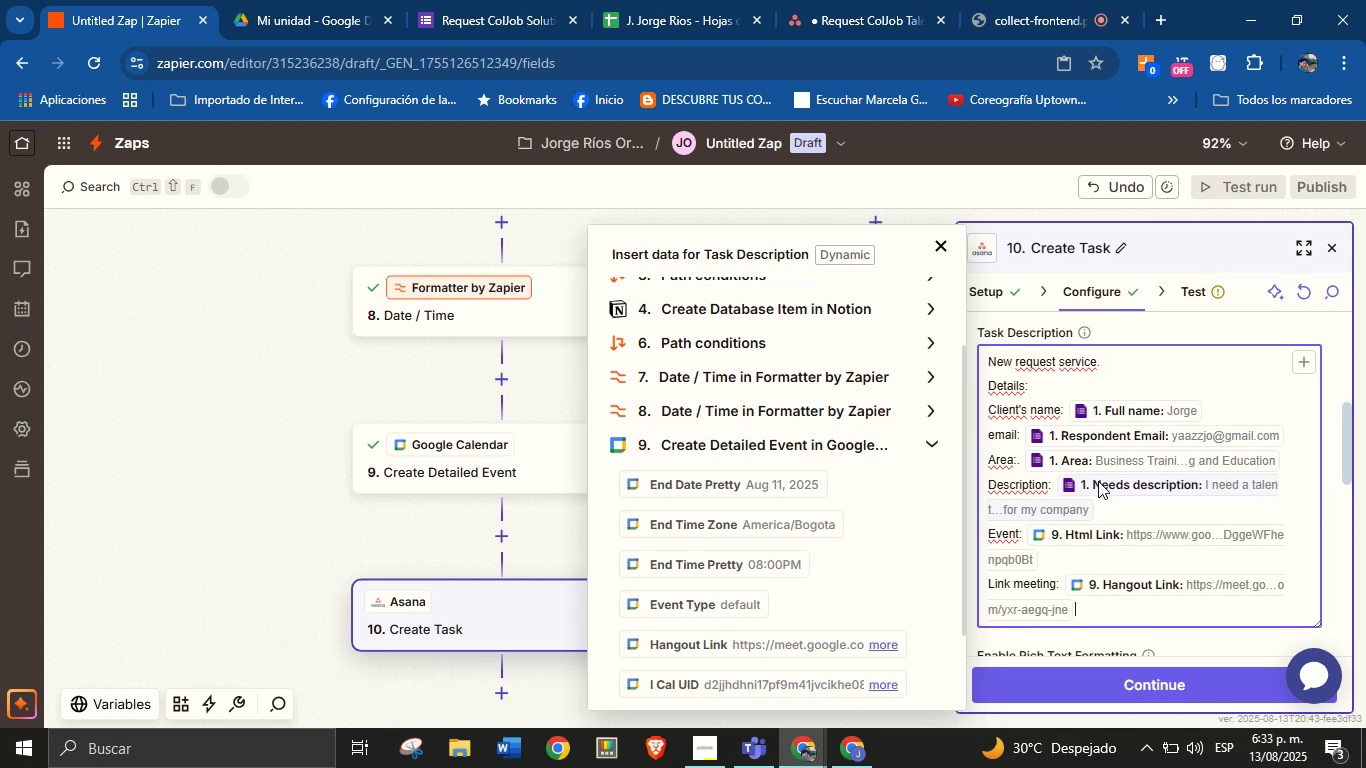 
scroll: coordinate [1124, 501], scroll_direction: up, amount: 1.0
 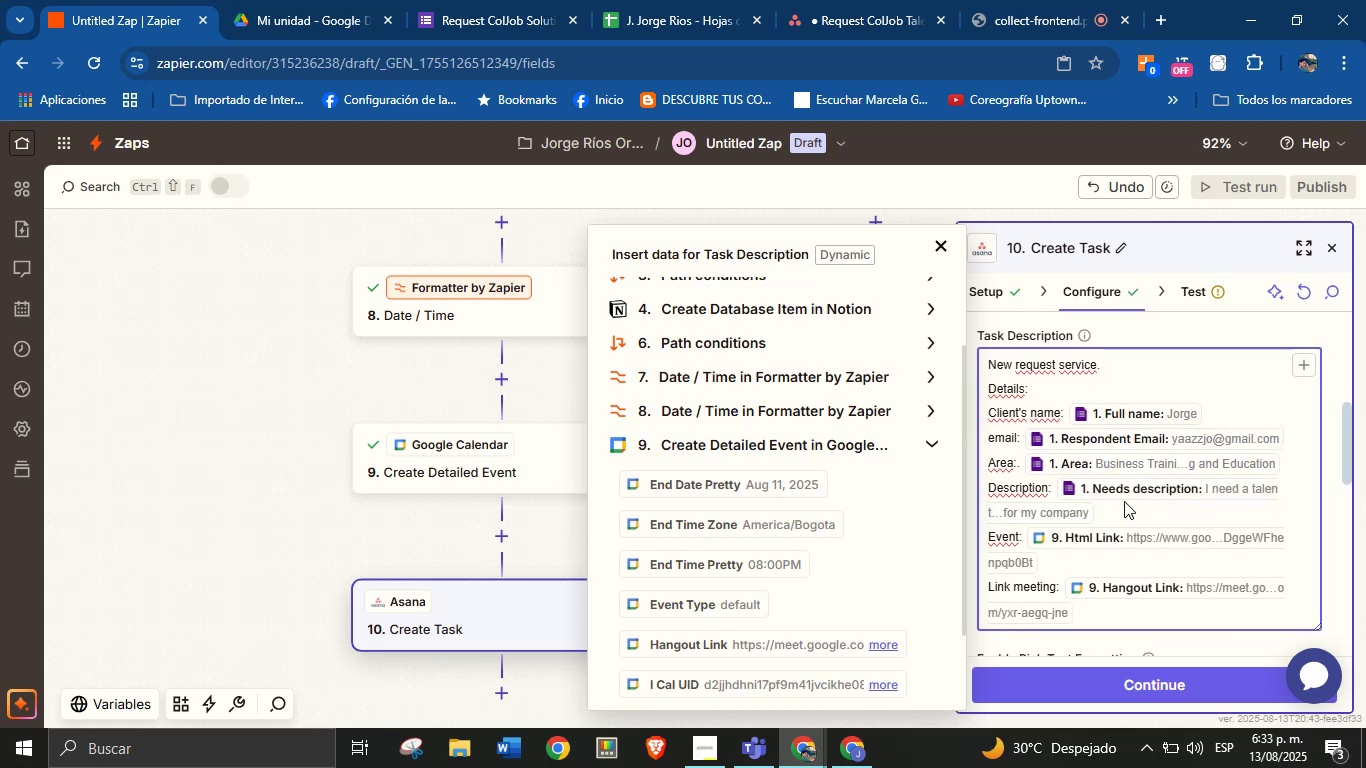 
scroll: coordinate [1121, 527], scroll_direction: down, amount: 2.0
 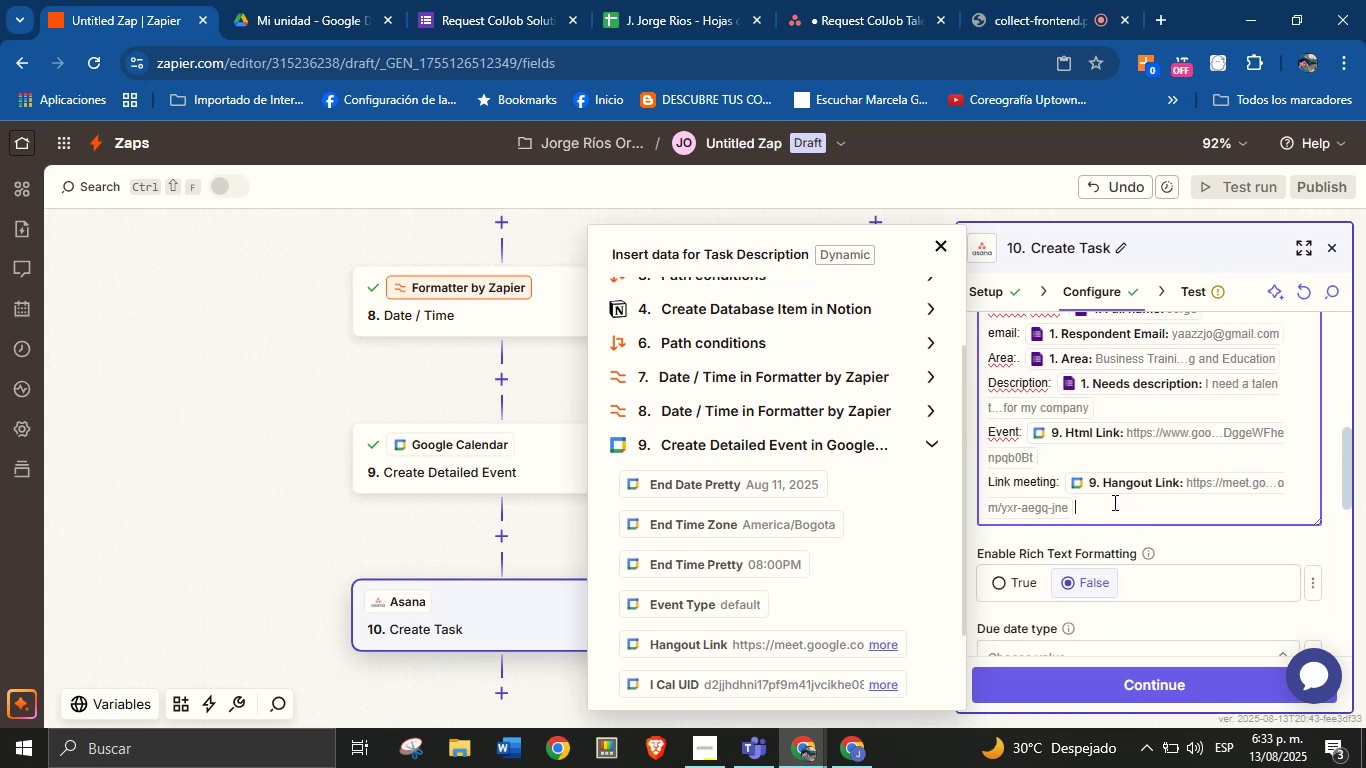 
scroll: coordinate [1115, 463], scroll_direction: up, amount: 4.0
 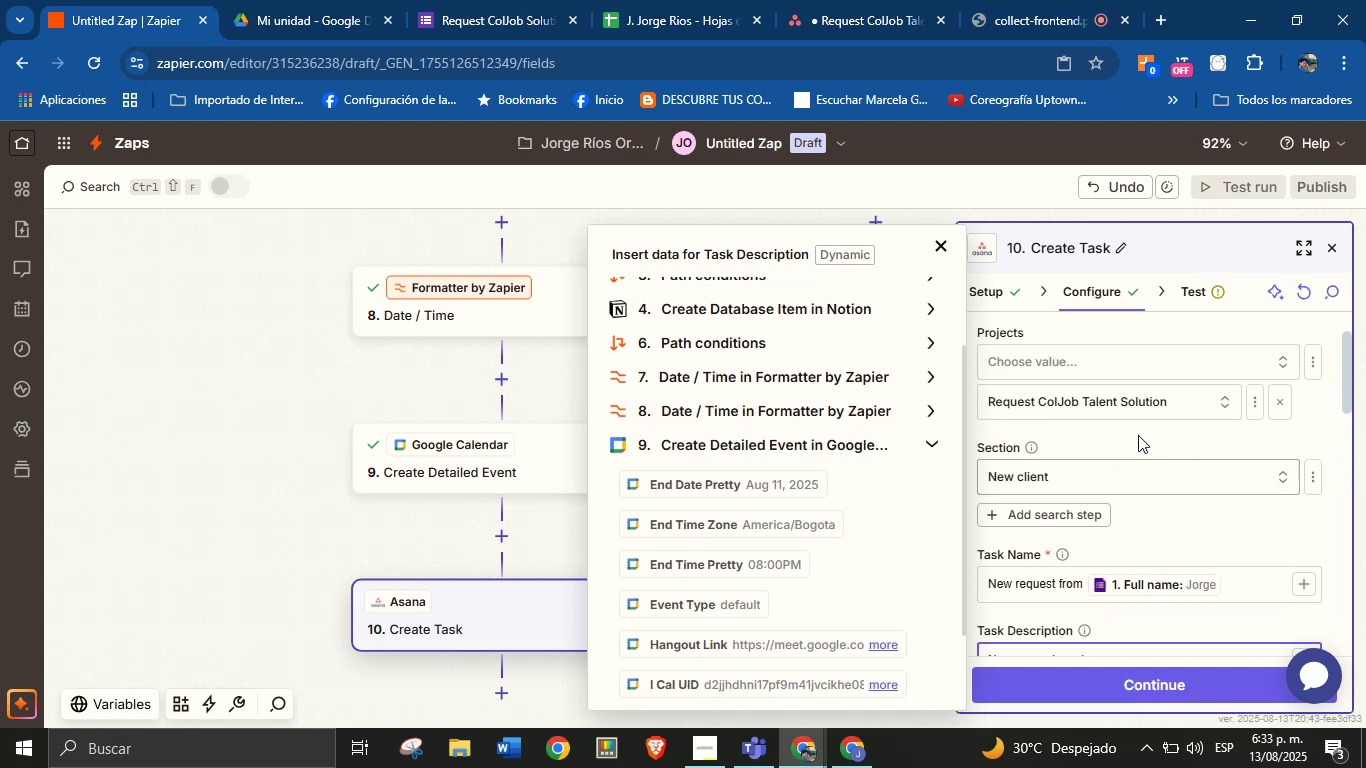 
left_click([1139, 442])
 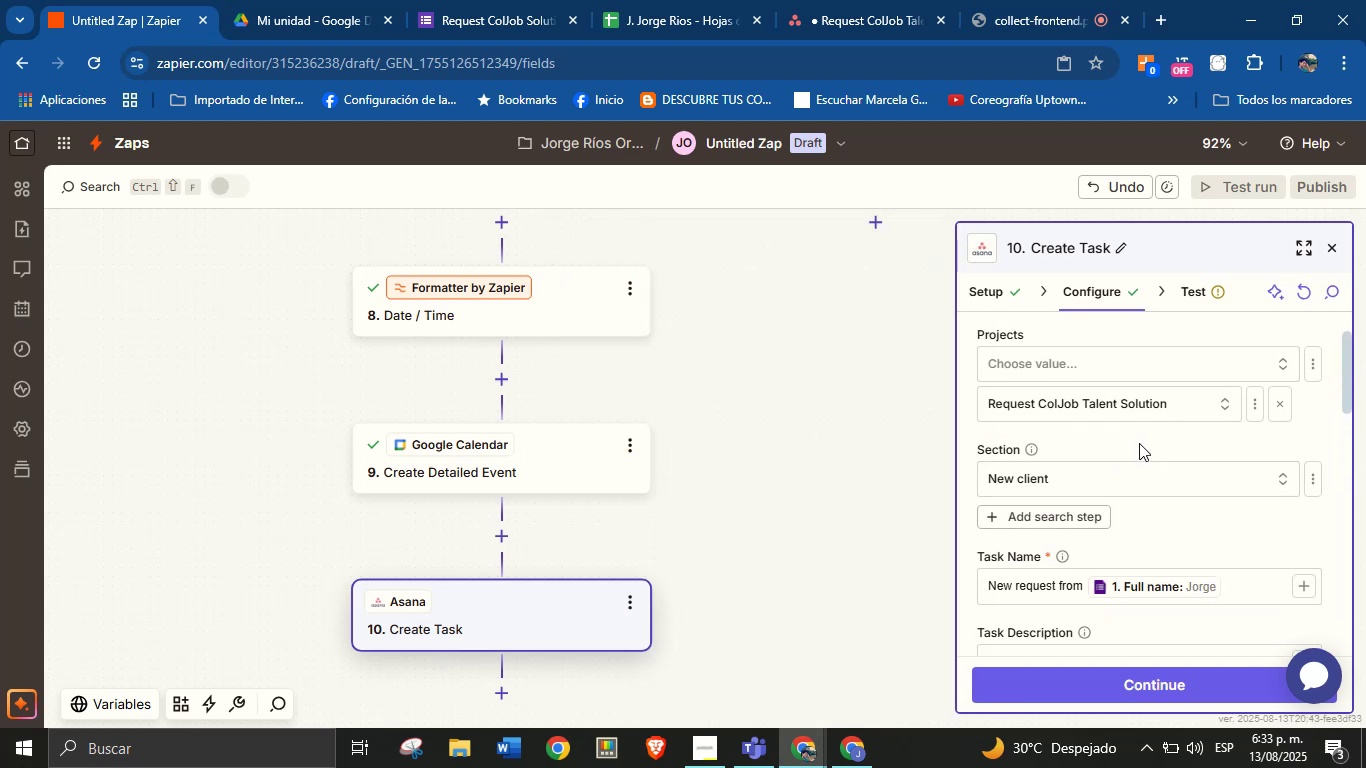 
scroll: coordinate [1128, 496], scroll_direction: down, amount: 5.0
 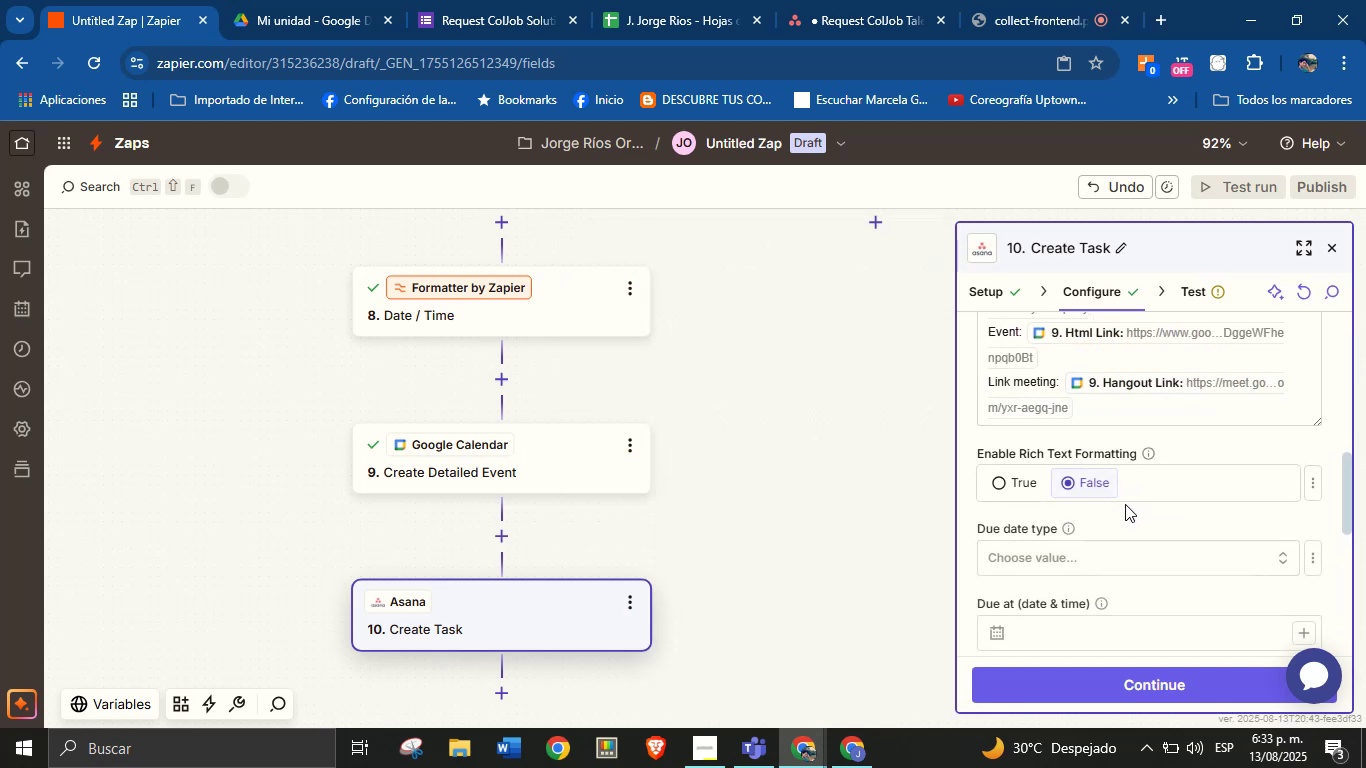 
scroll: coordinate [1127, 483], scroll_direction: up, amount: 1.0
 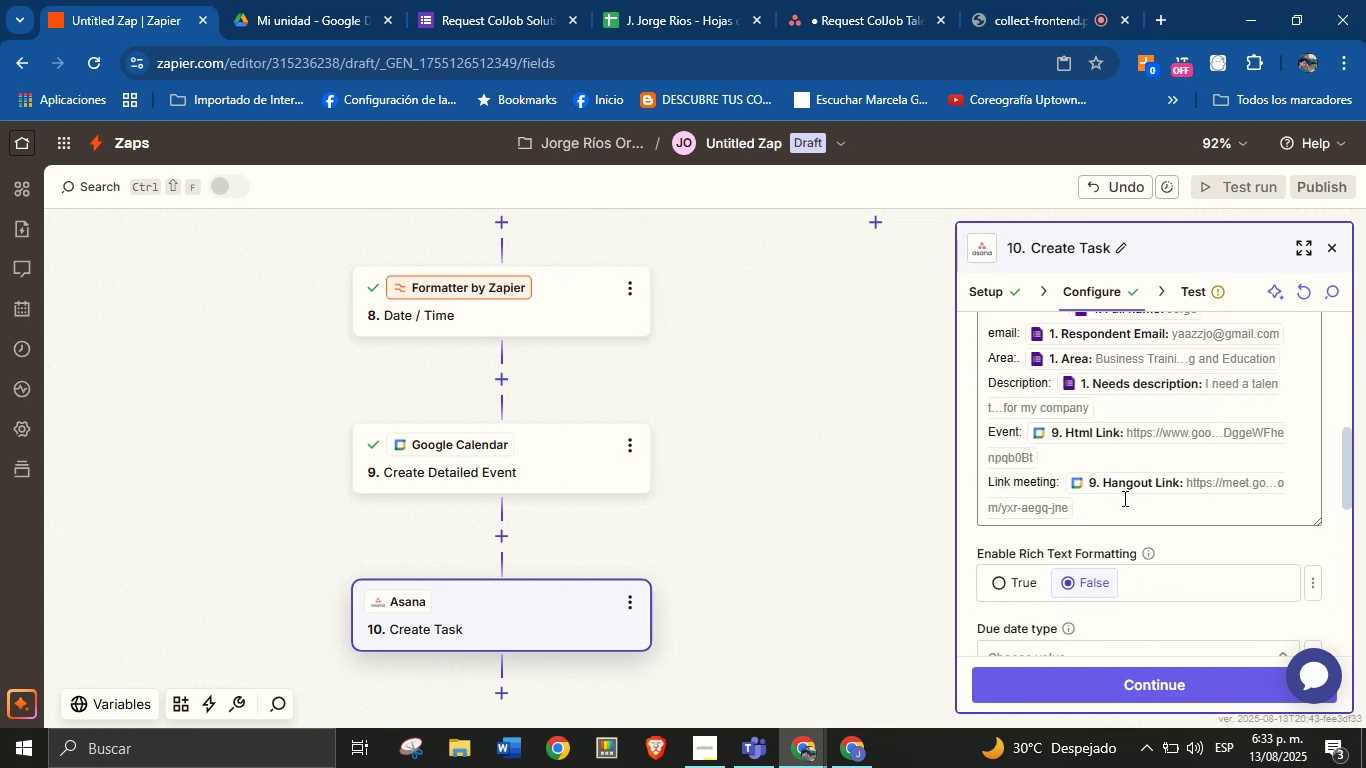 
left_click([1117, 515])
 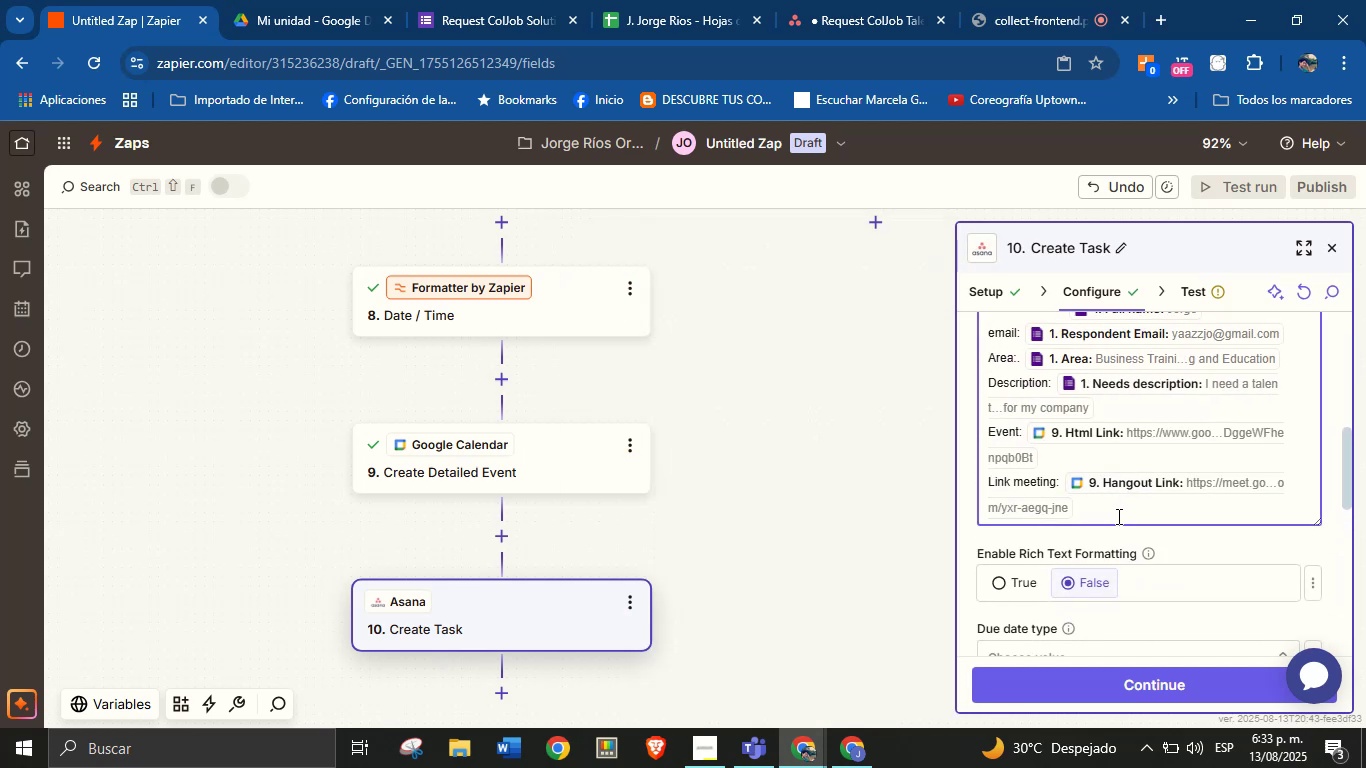 
key(Enter)
 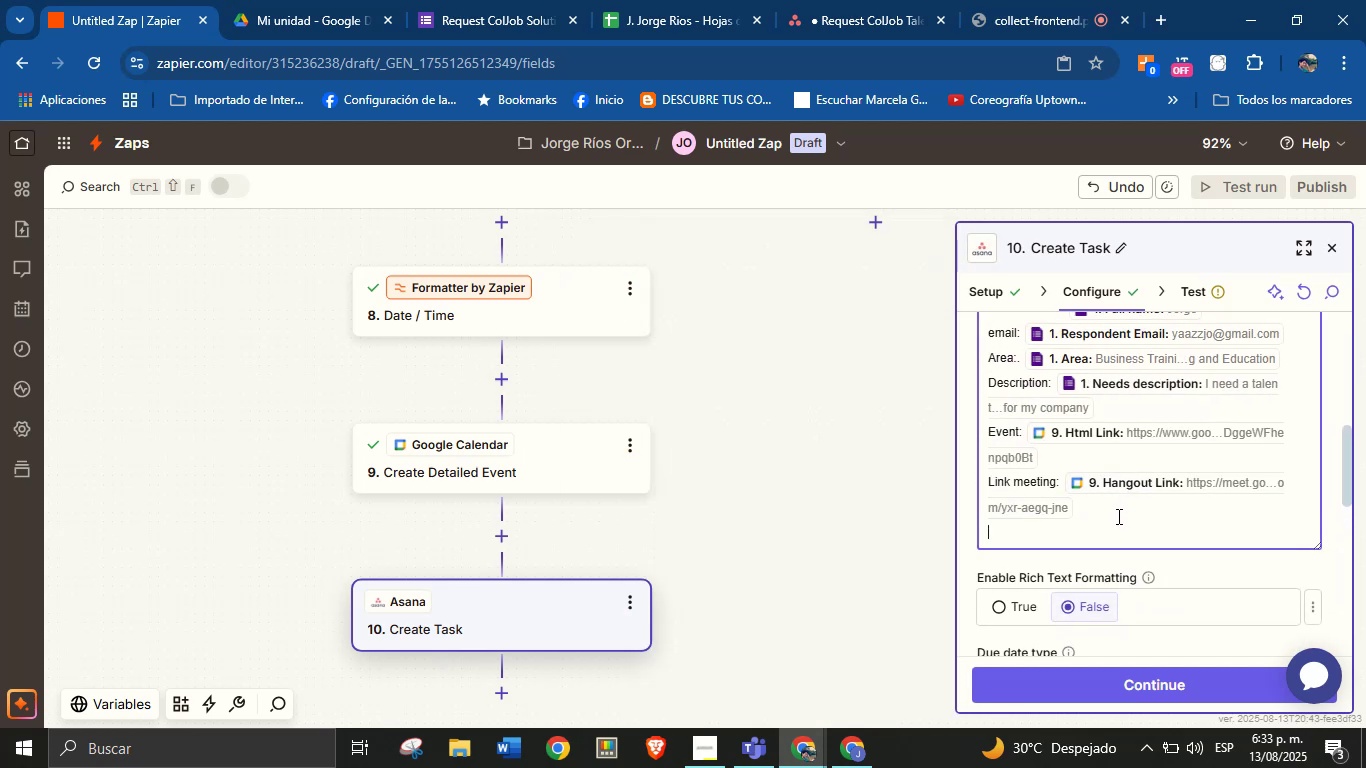 
type(Date)
key(Backspace)
key(Backspace)
key(Backspace)
key(Backspace)
type(Creation dat)
key(Backspace)
key(Backspace)
key(Backspace)
key(Backspace)
type(d)
key(Backspace)
type(Date to mee)
 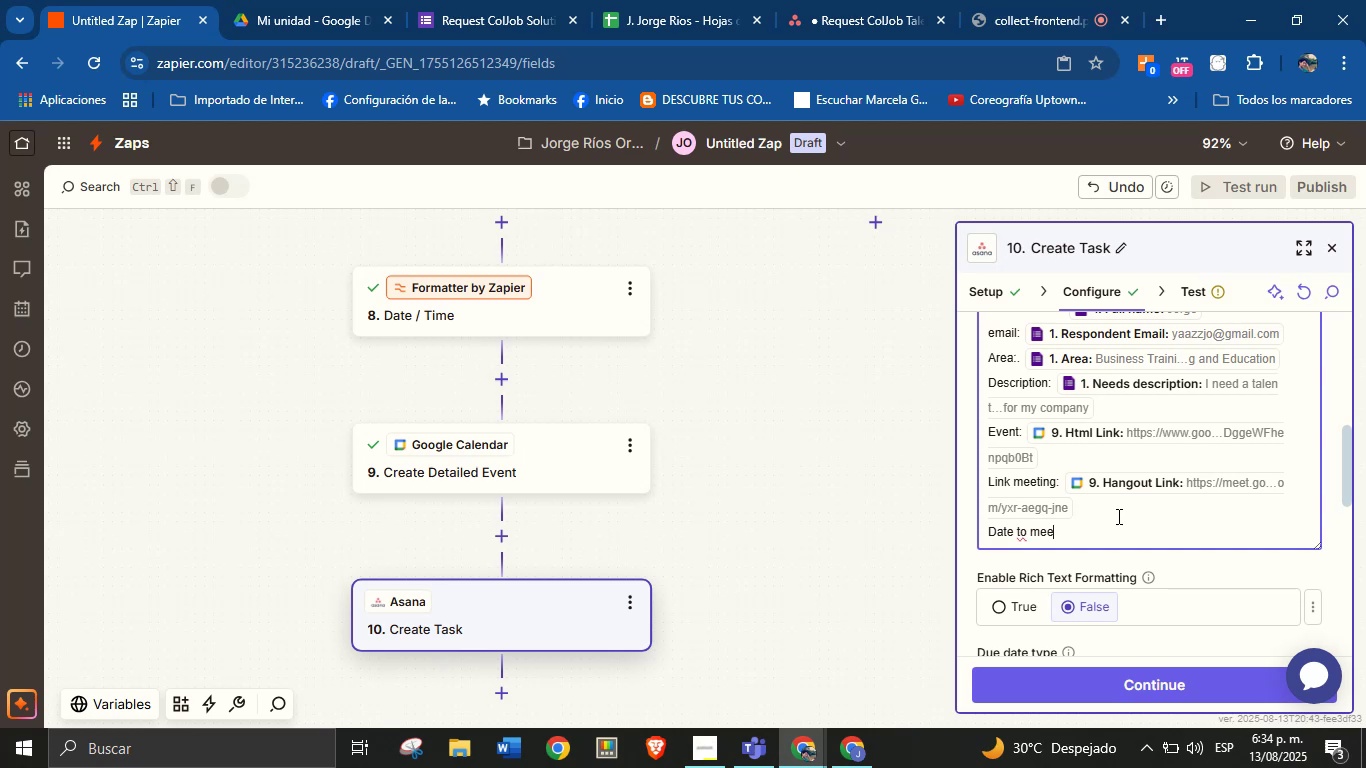 
wait(31.84)
 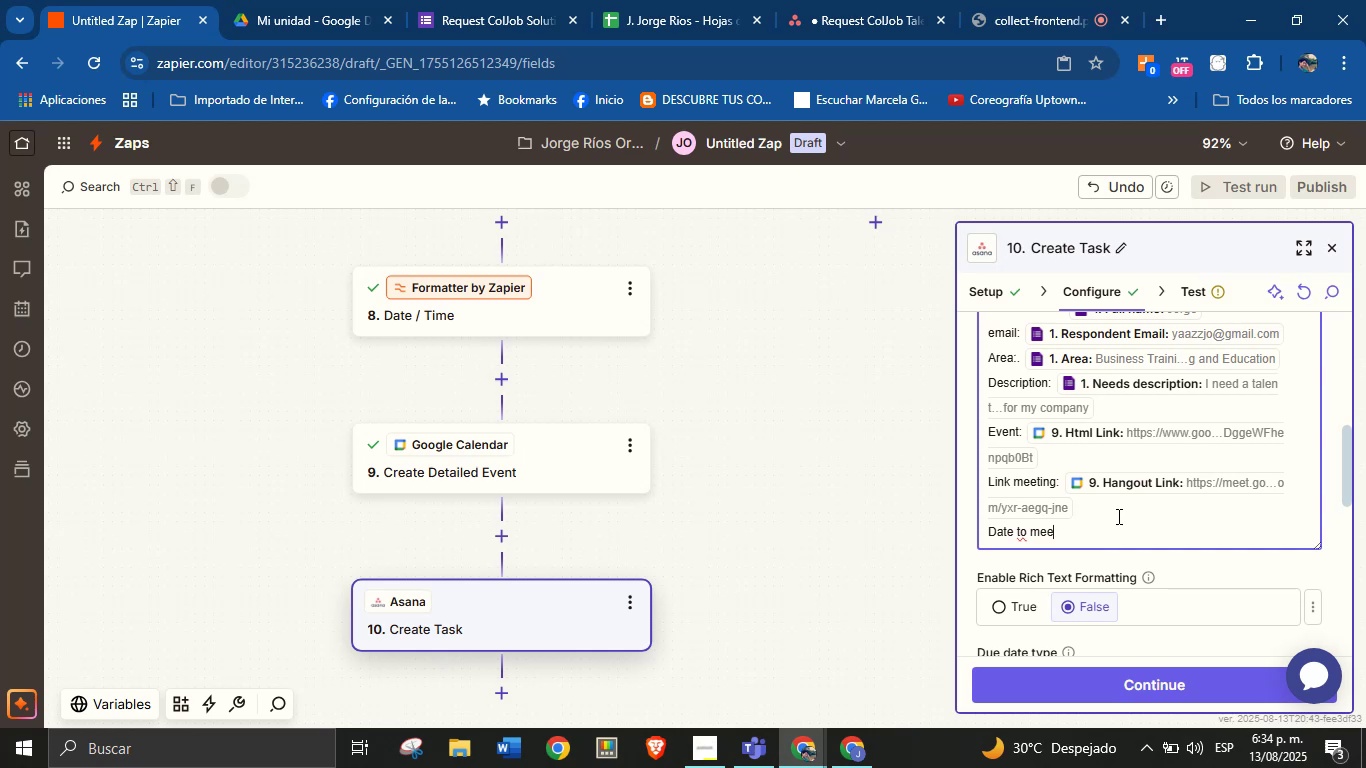 
double_click([1052, 527])
 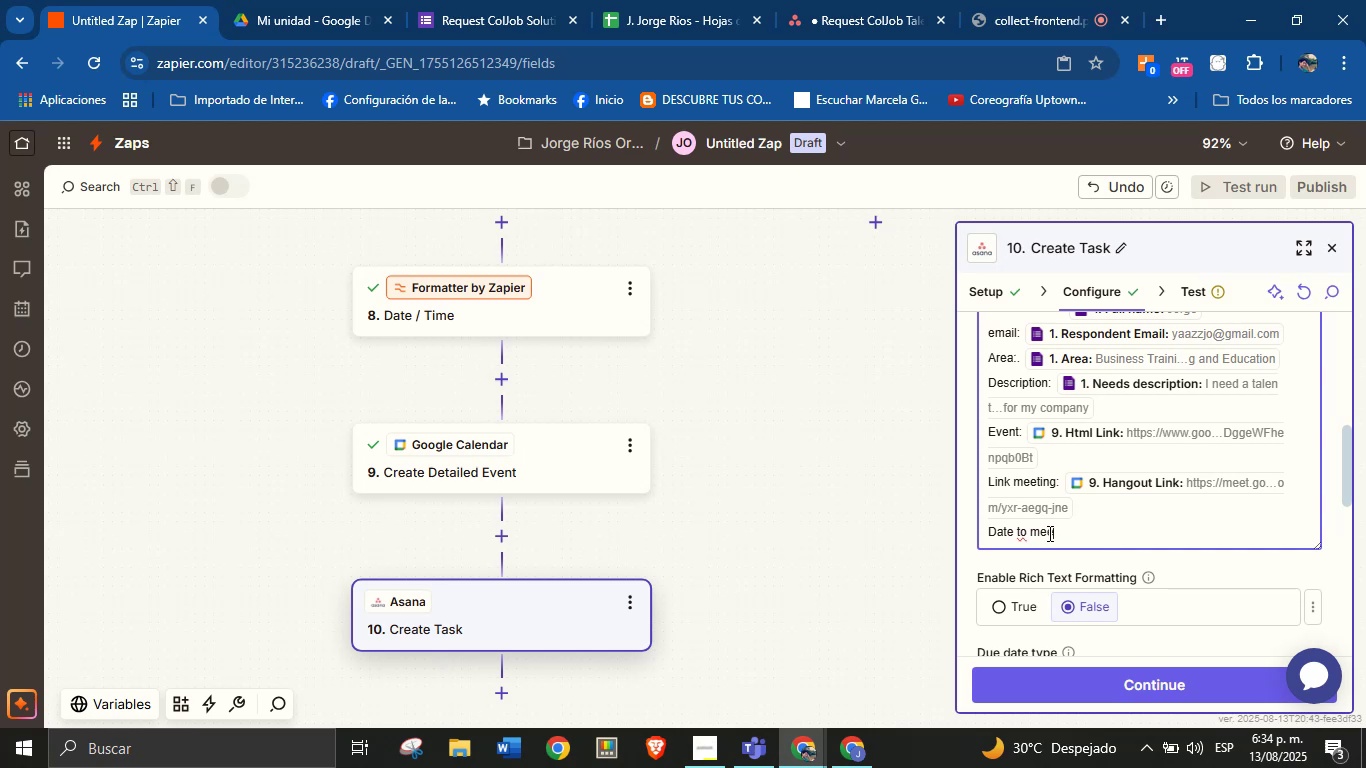 
key(Backspace)
key(Backspace)
key(Backspace)
key(Backspace)
key(Backspace)
key(Backspace)
type(of the meeting)
 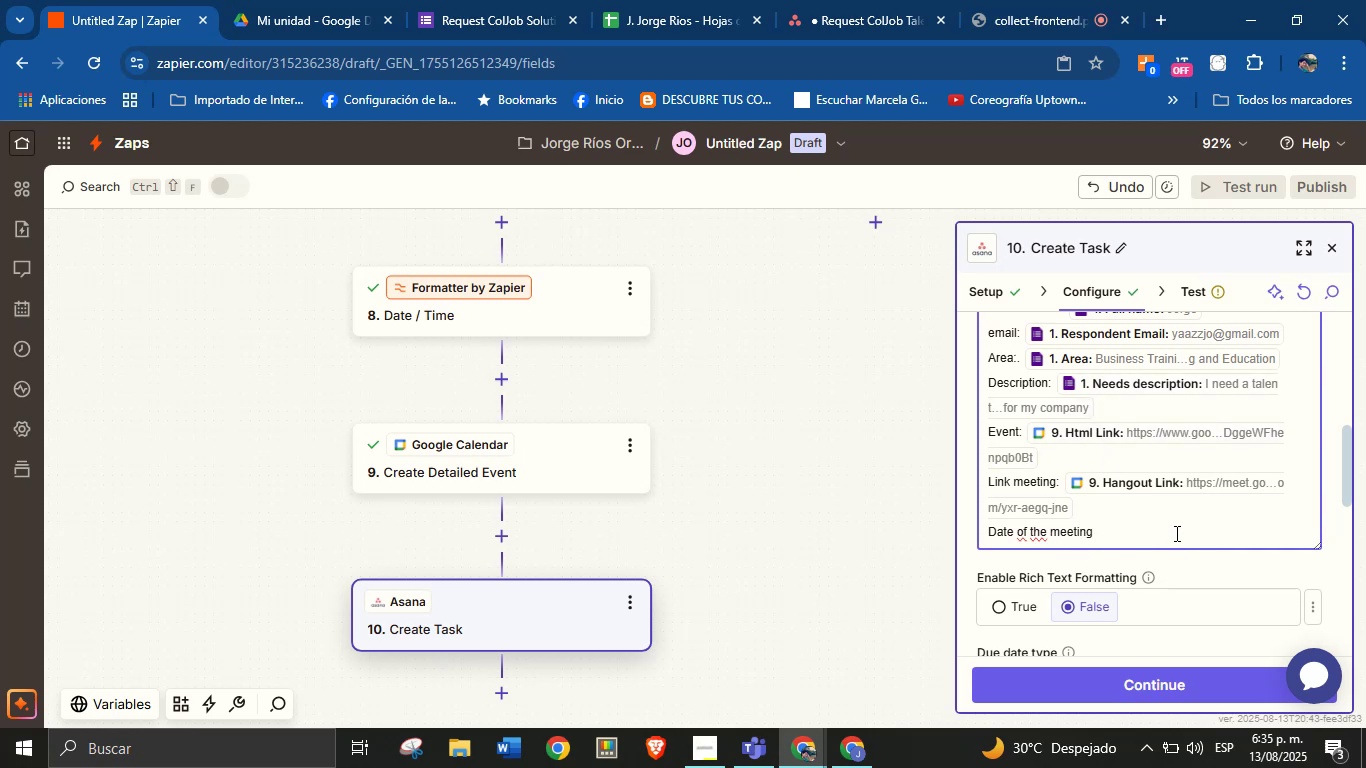 
wait(25.86)
 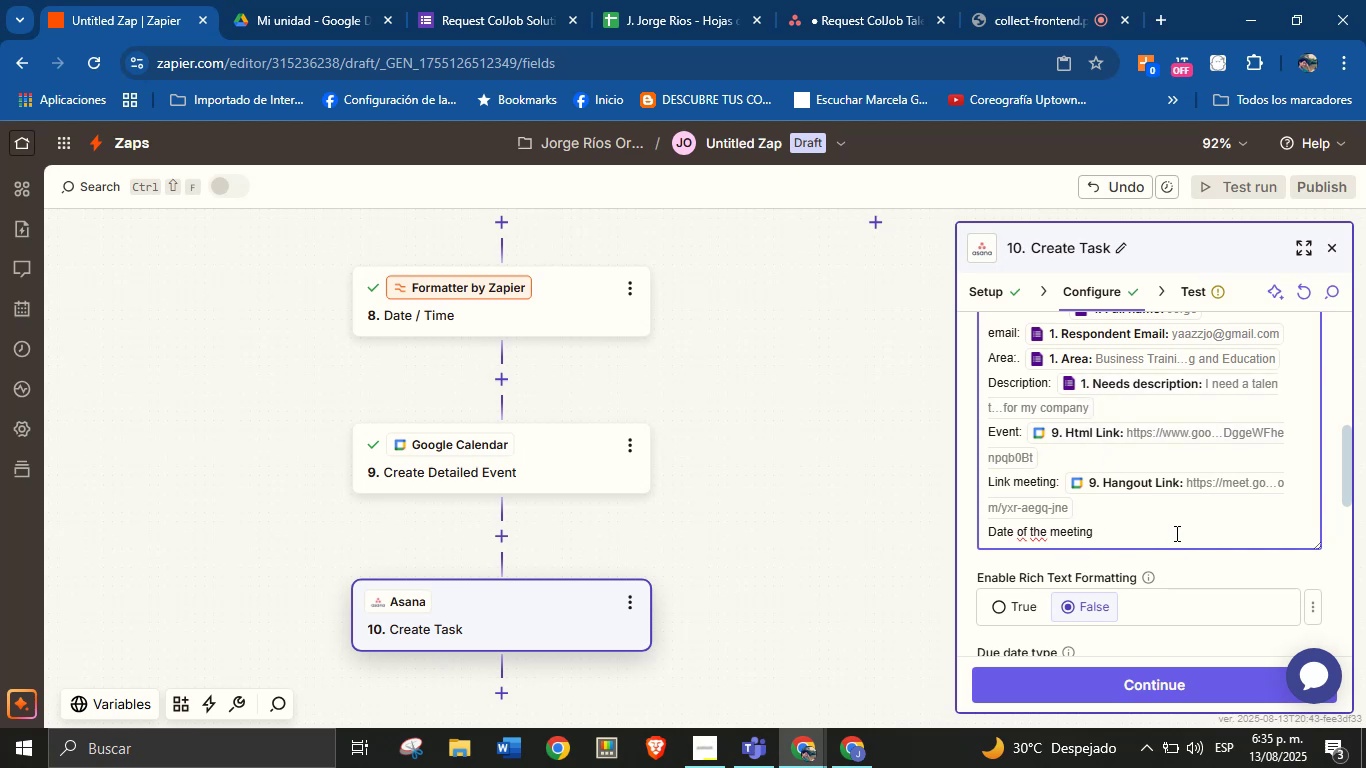 
key(Shift+ShiftRight)
 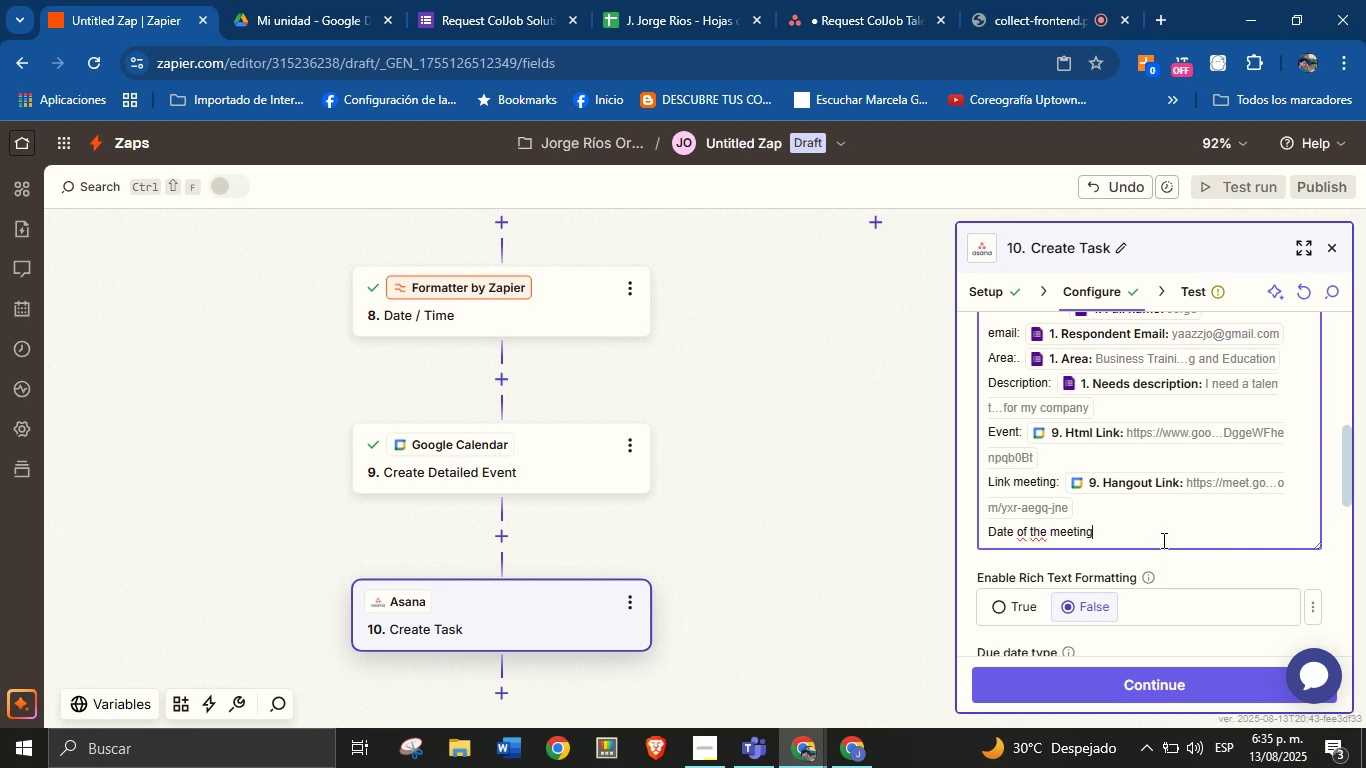 
key(Shift+ShiftRight)
 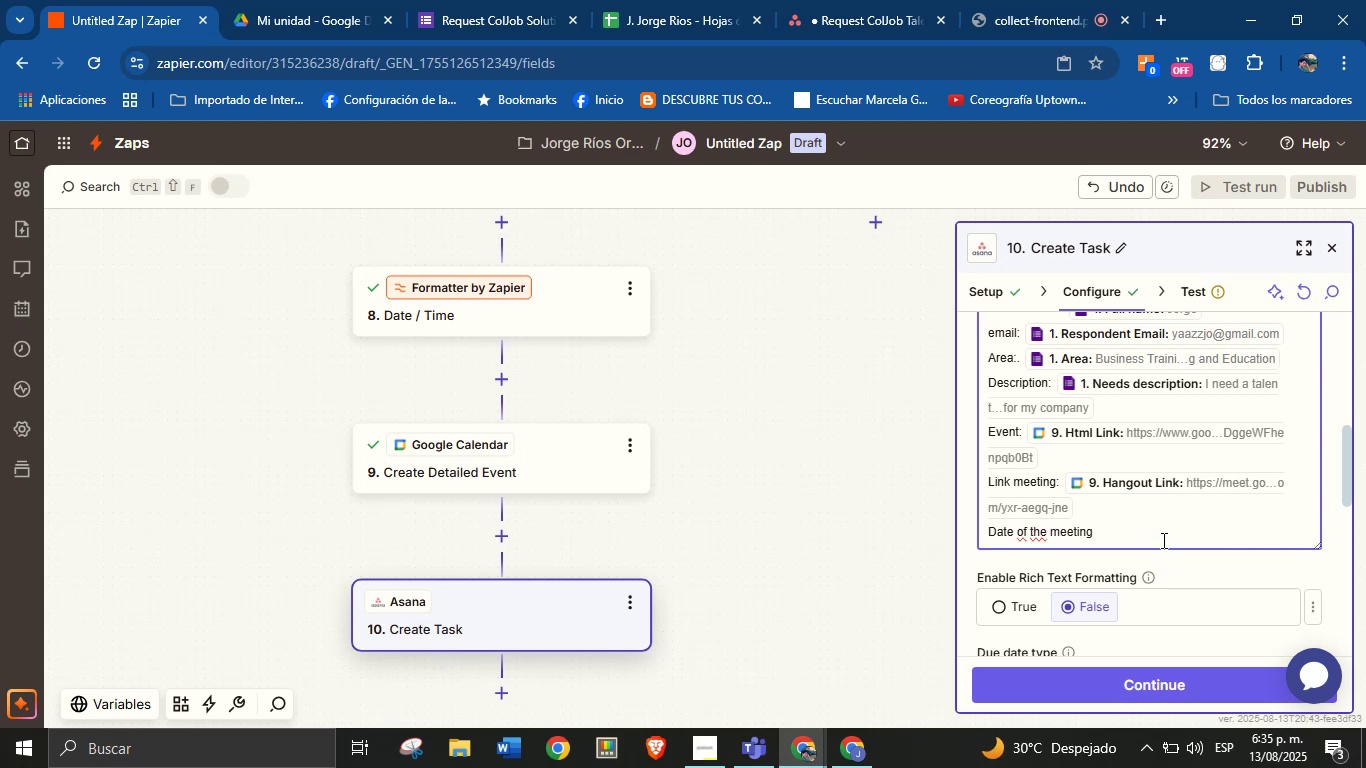 
key(Shift+Period)
 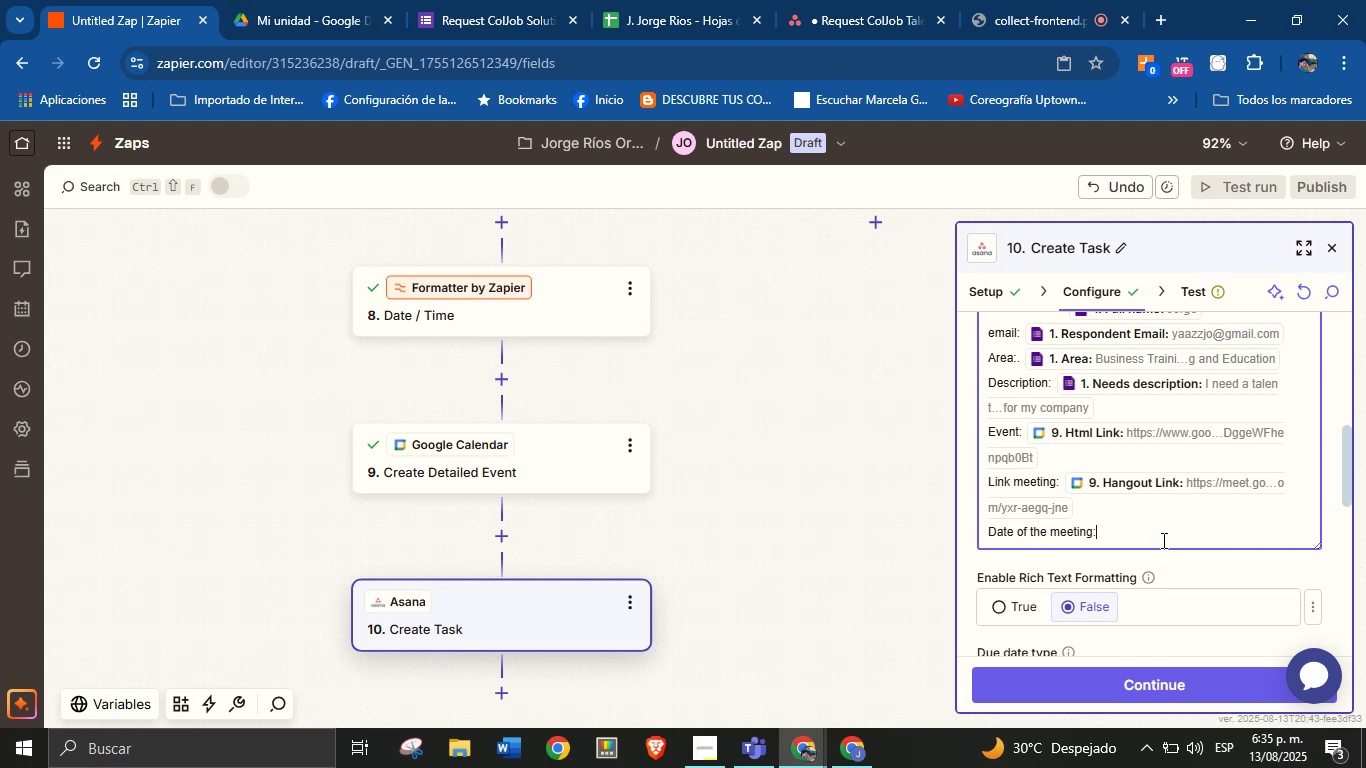 
key(Space)
 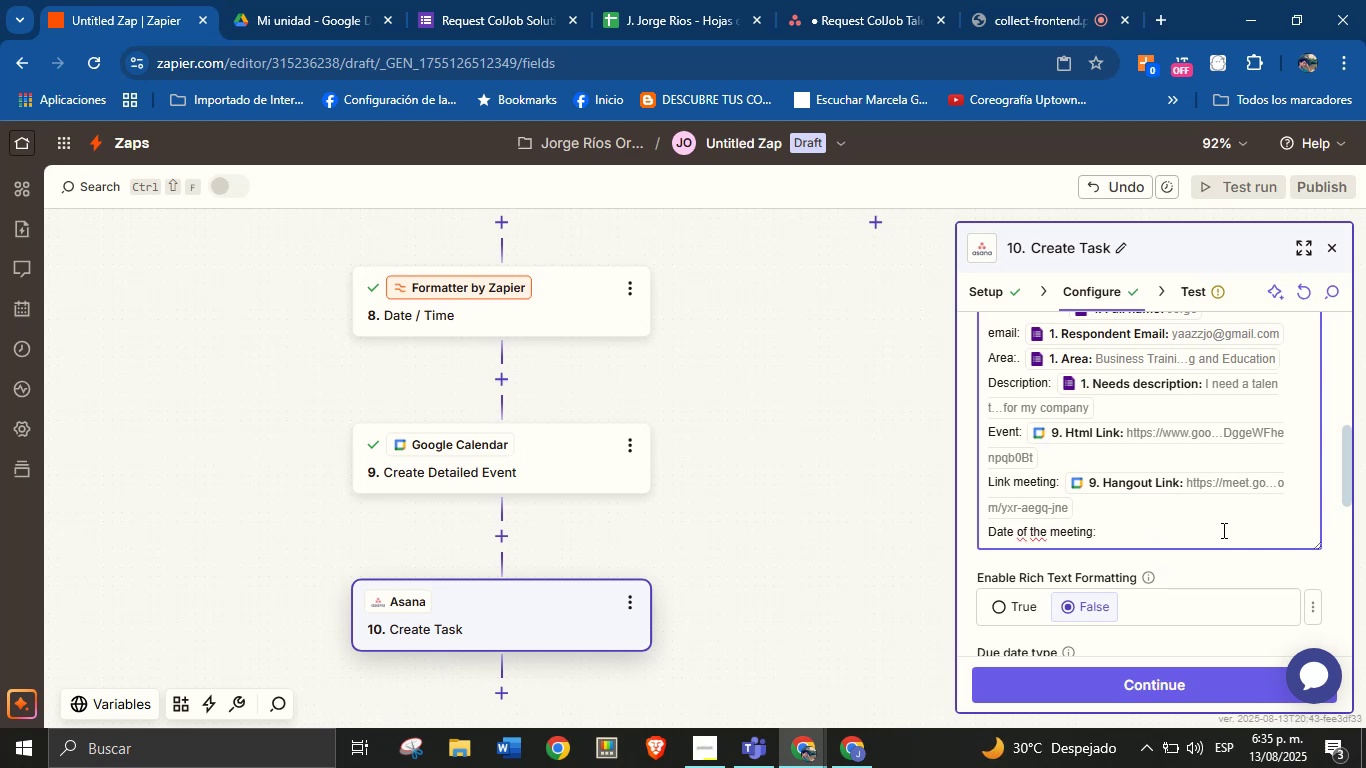 
scroll: coordinate [1267, 490], scroll_direction: up, amount: 2.0
 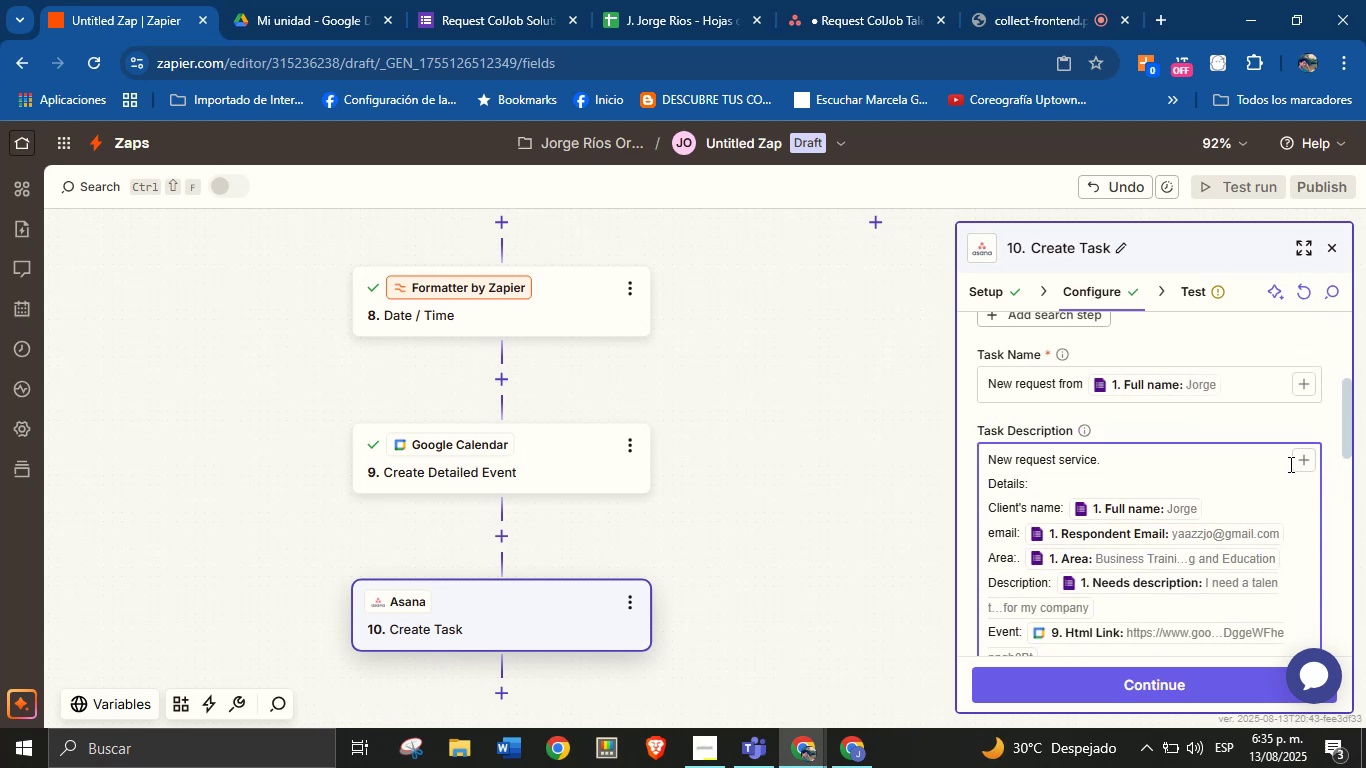 
left_click([1310, 462])
 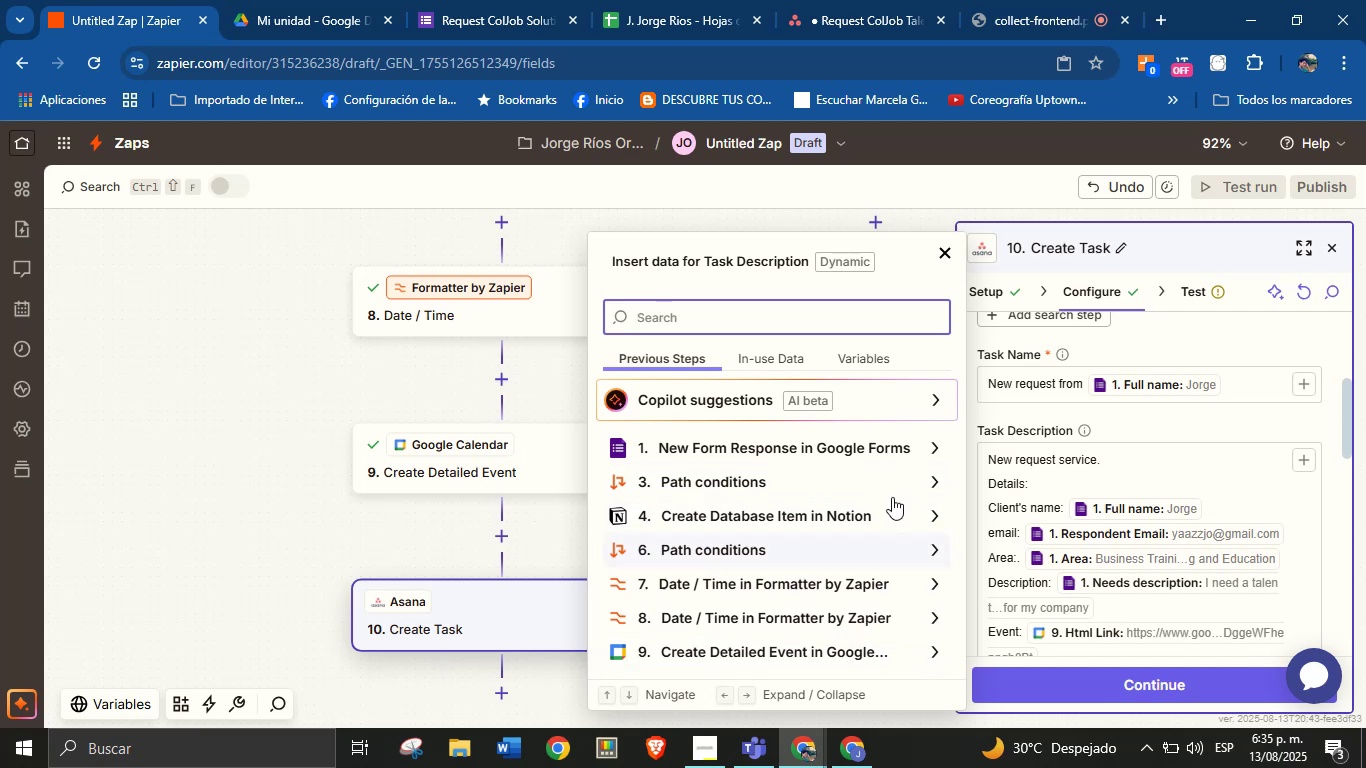 
left_click([936, 447])
 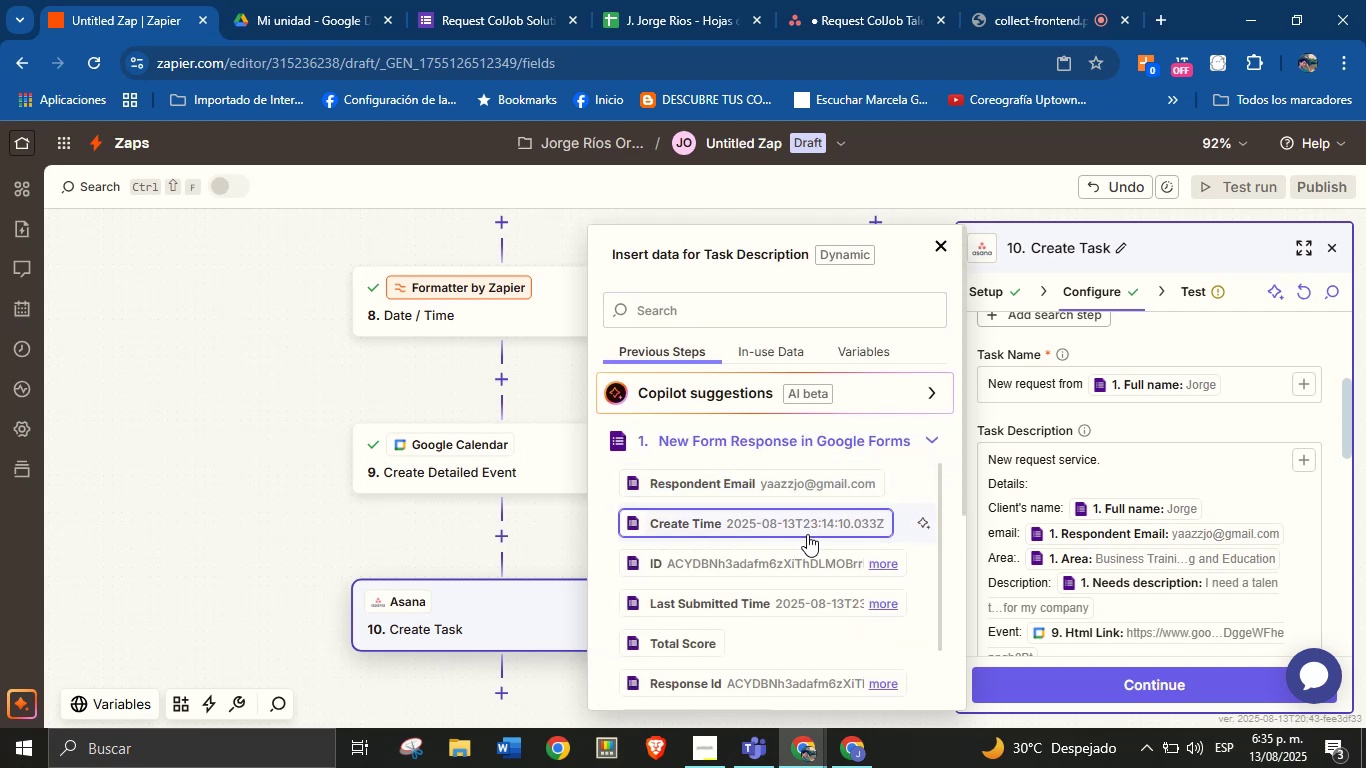 
scroll: coordinate [797, 627], scroll_direction: down, amount: 7.0
 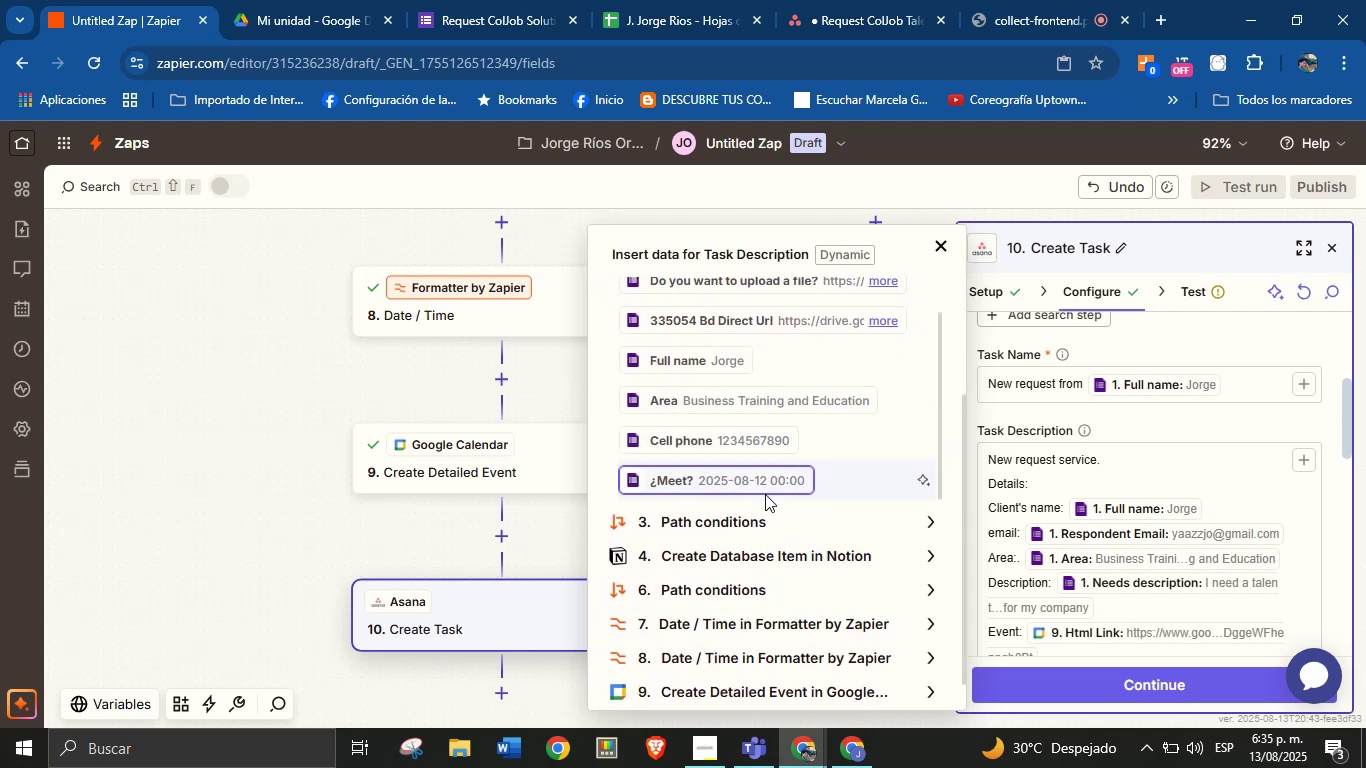 
left_click([765, 480])
 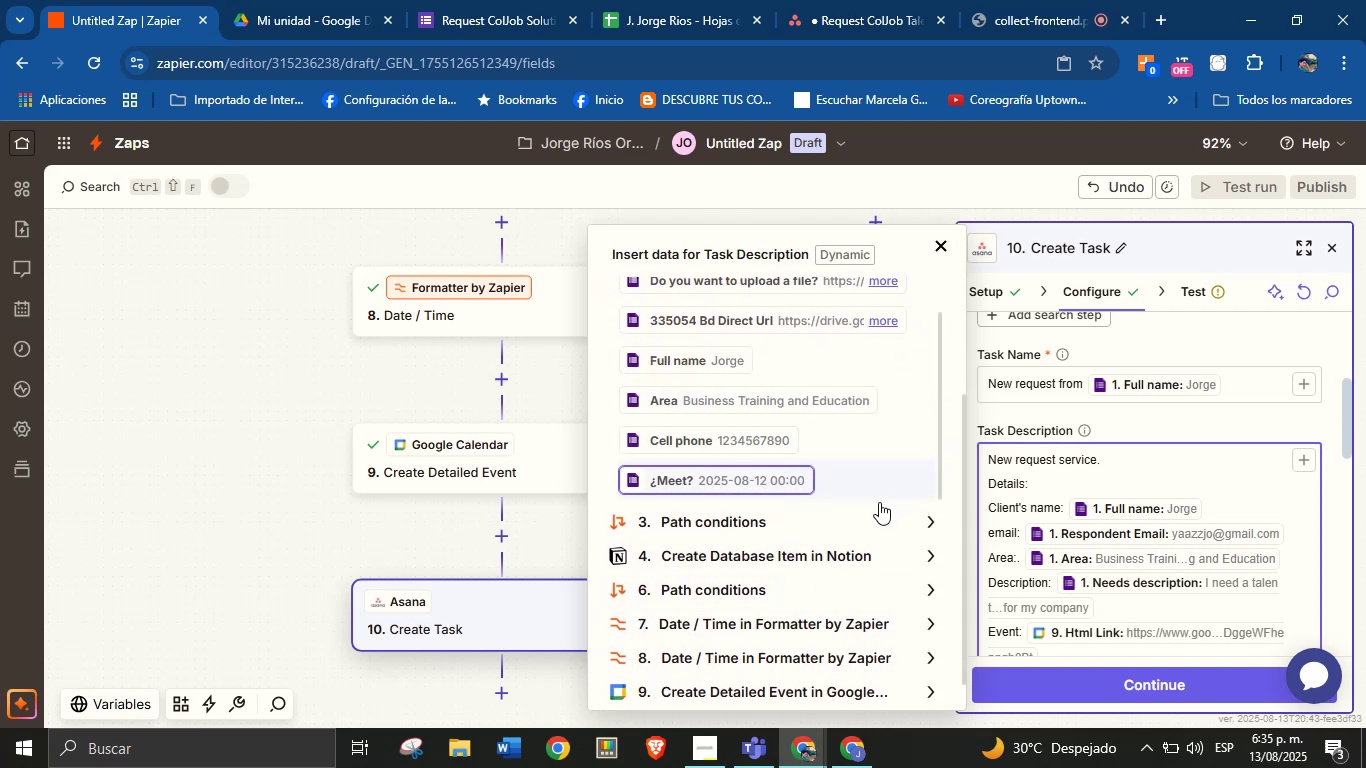 
scroll: coordinate [1130, 531], scroll_direction: down, amount: 3.0
 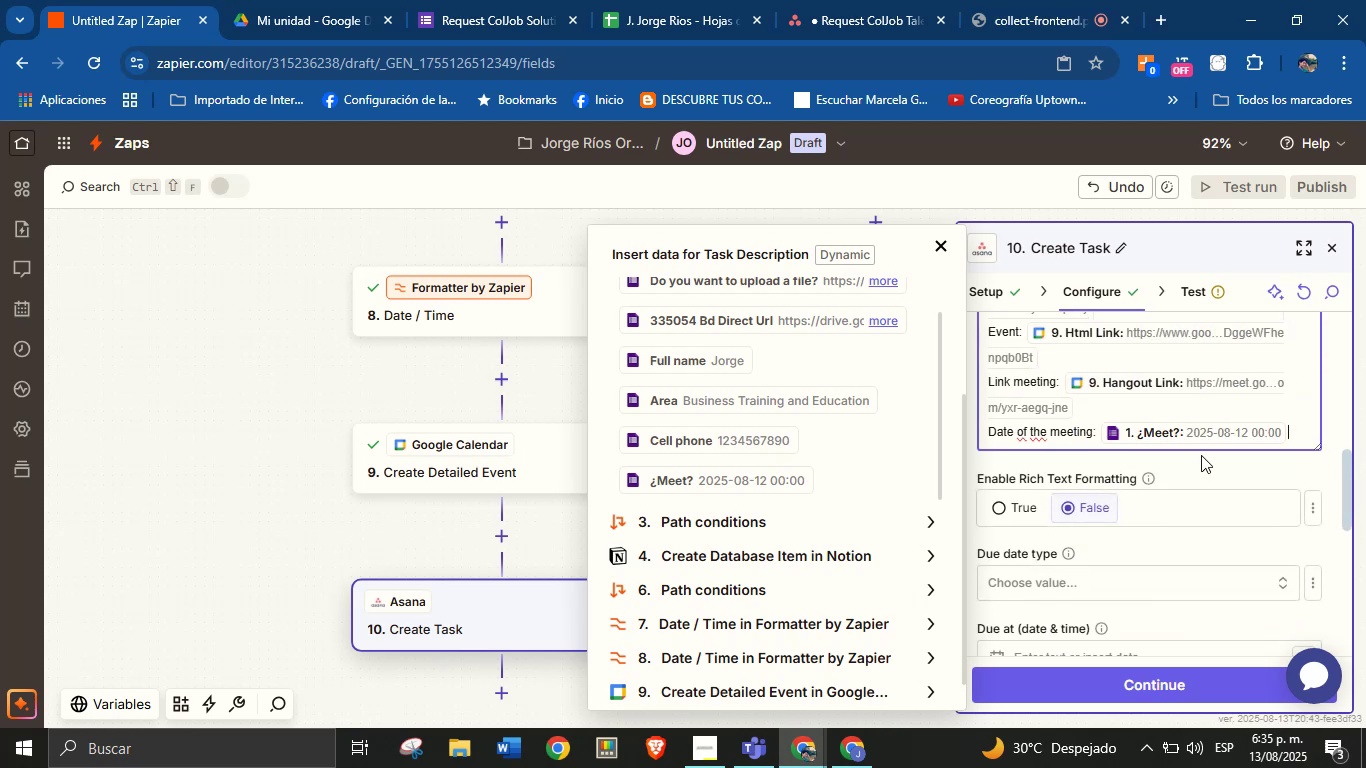 
key(Enter)
 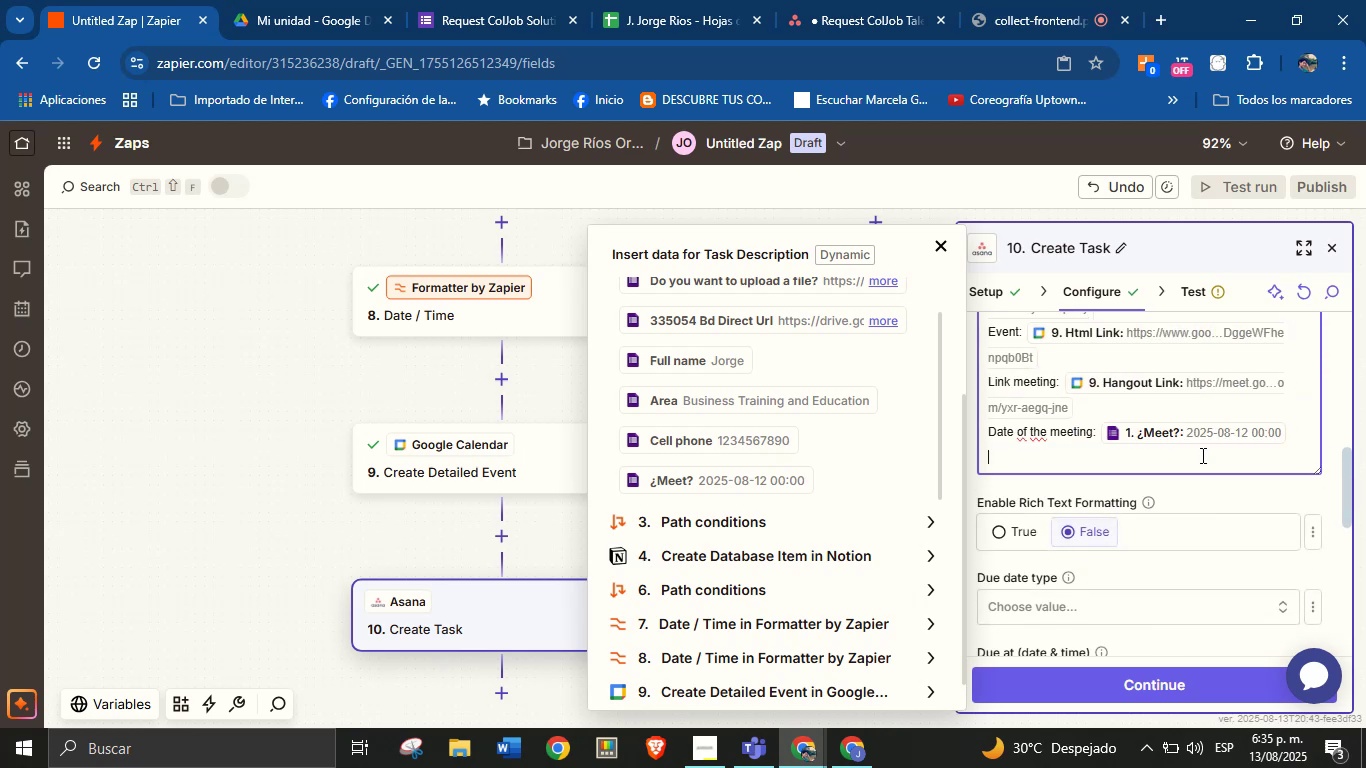 
type(reation dae)
key(Backspace)
type(t)
key(Backspace)
key(Backspace)
key(Backspace)
key(Backspace)
key(Backspace)
key(Backspace)
key(Backspace)
type(Creation date> )
 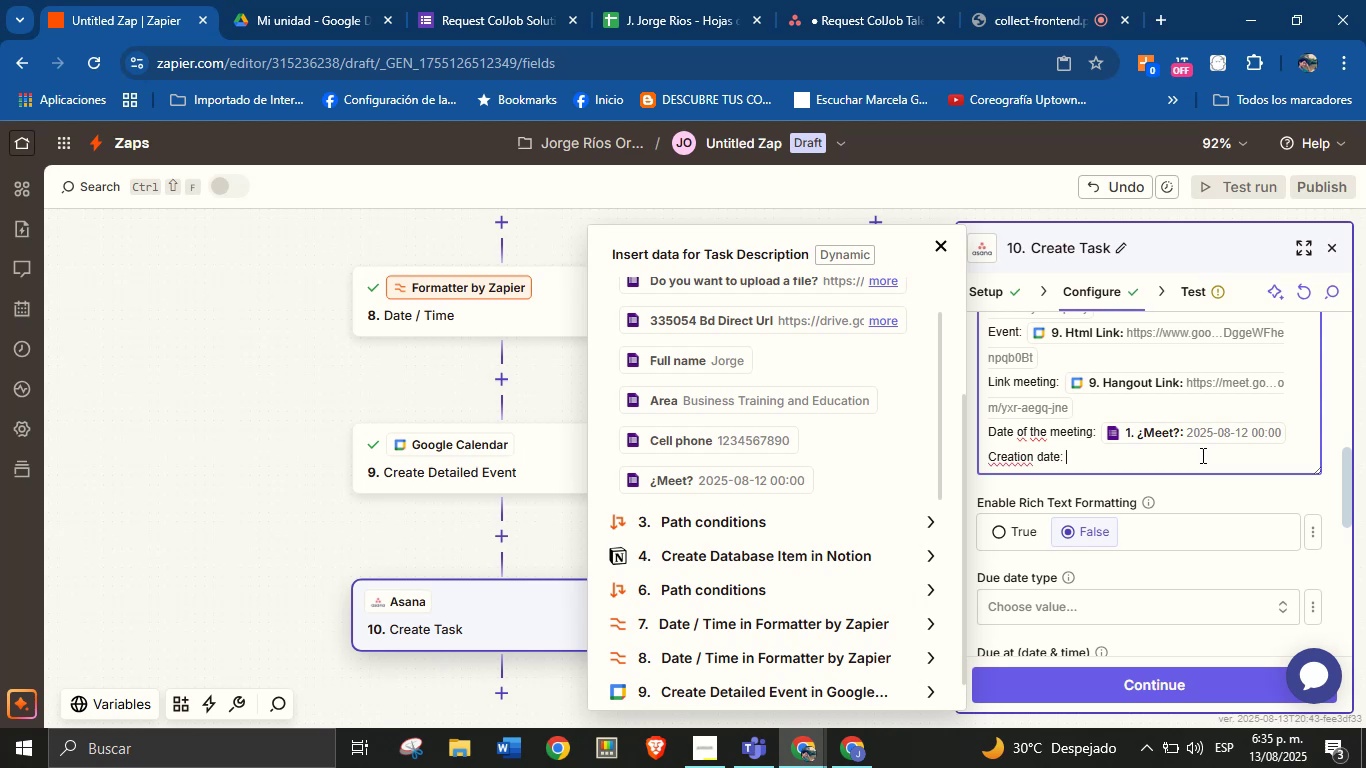 
scroll: coordinate [781, 441], scroll_direction: up, amount: 6.0
 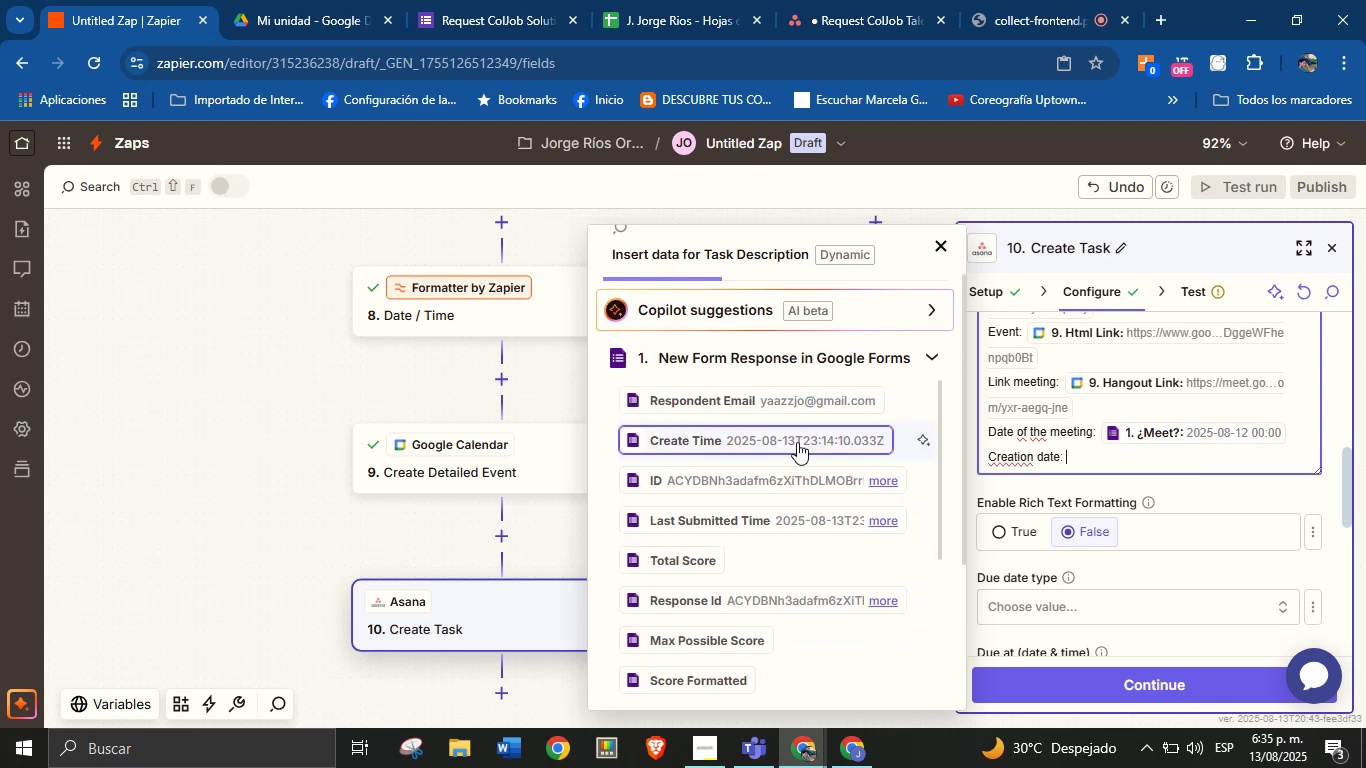 
left_click([798, 437])
 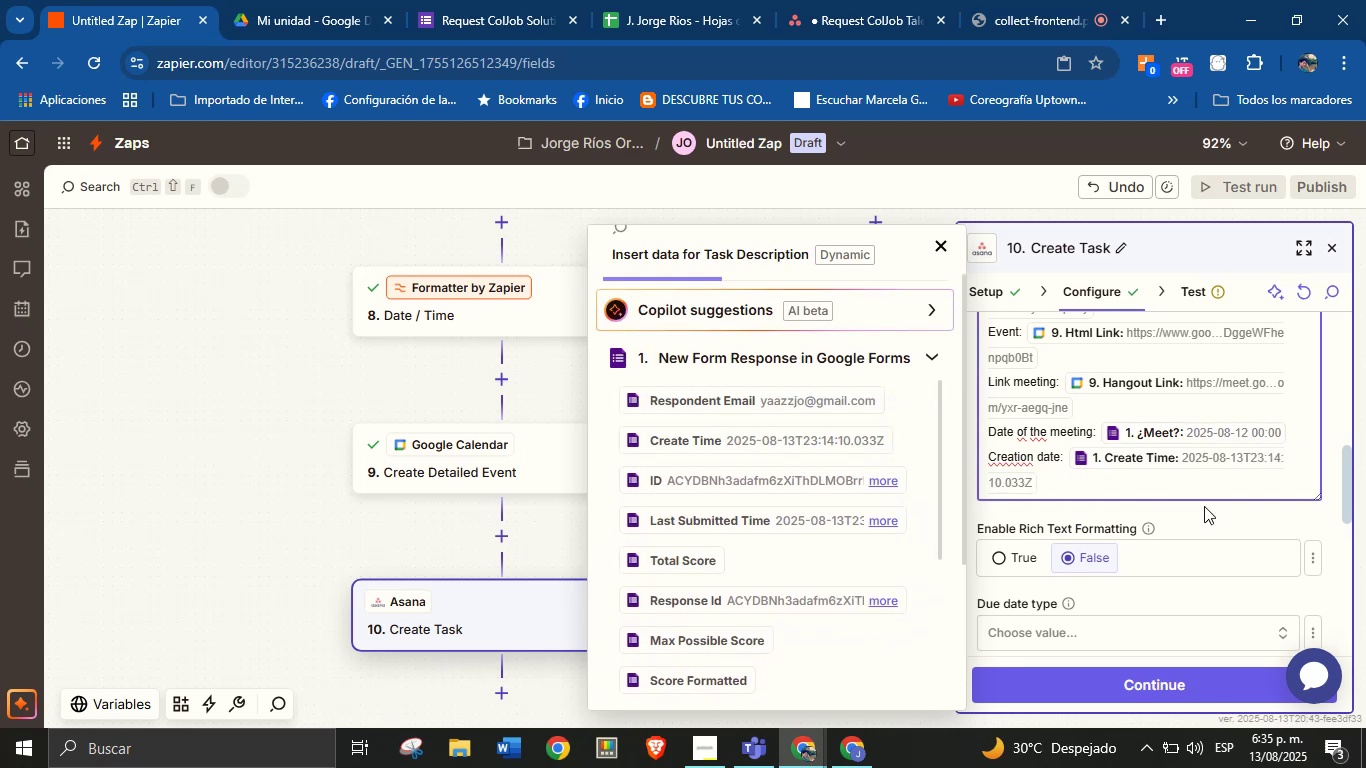 
left_click([1206, 510])
 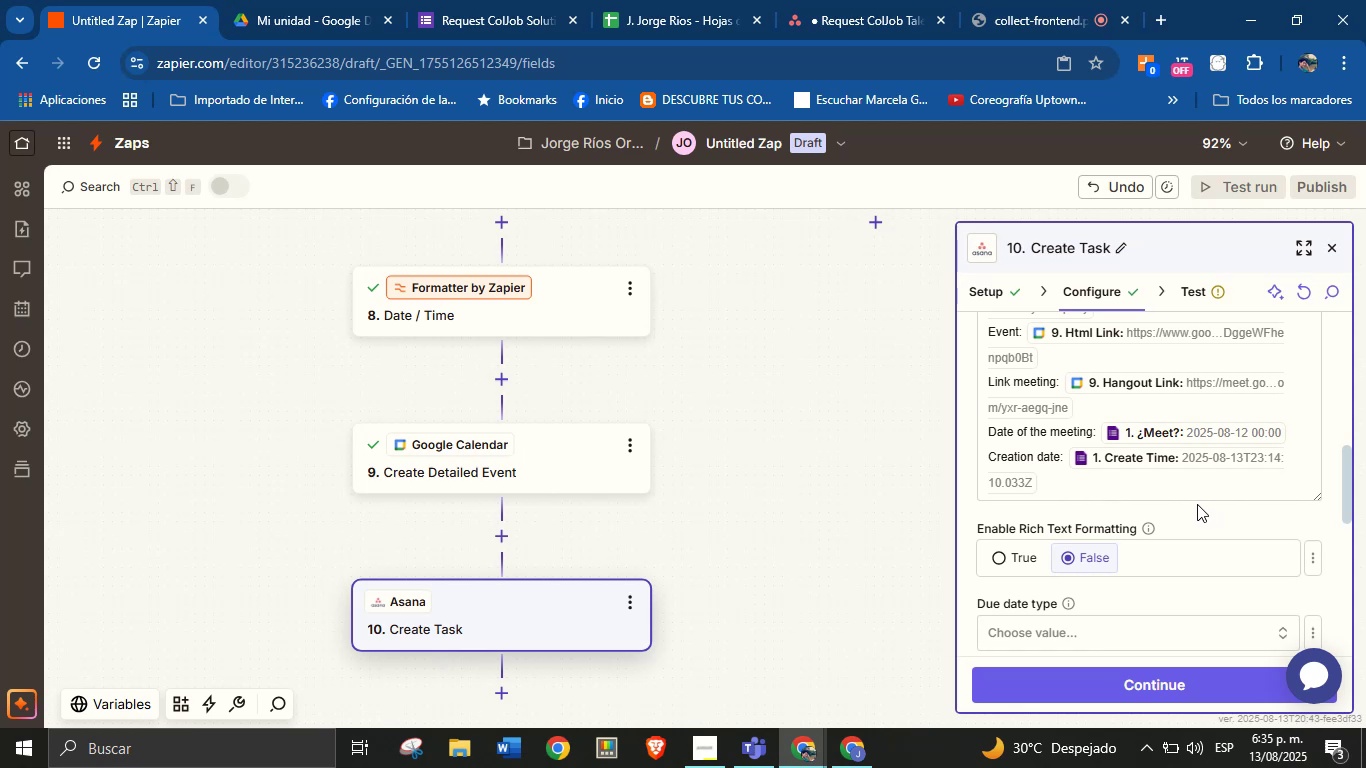 
scroll: coordinate [1144, 533], scroll_direction: down, amount: 8.0
 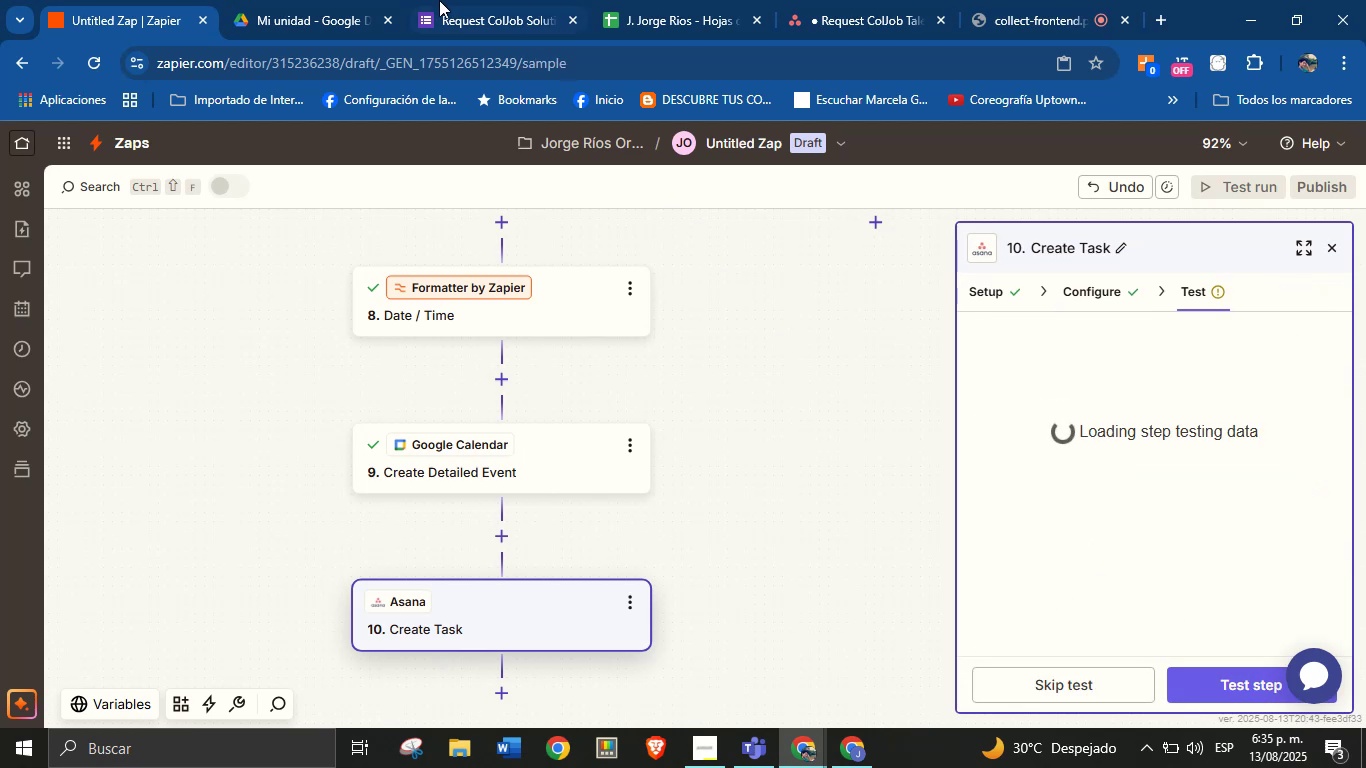 
left_click([855, 0])
 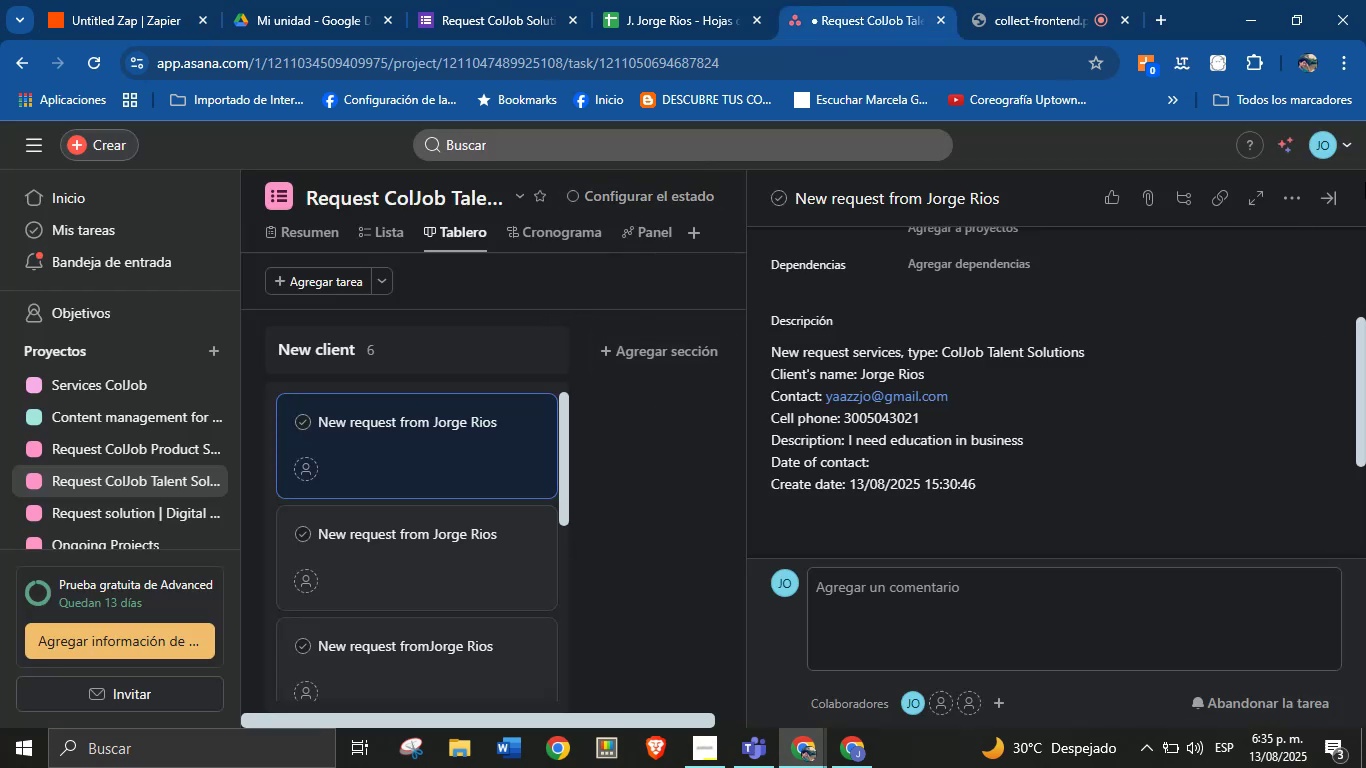 
left_click([1336, 205])
 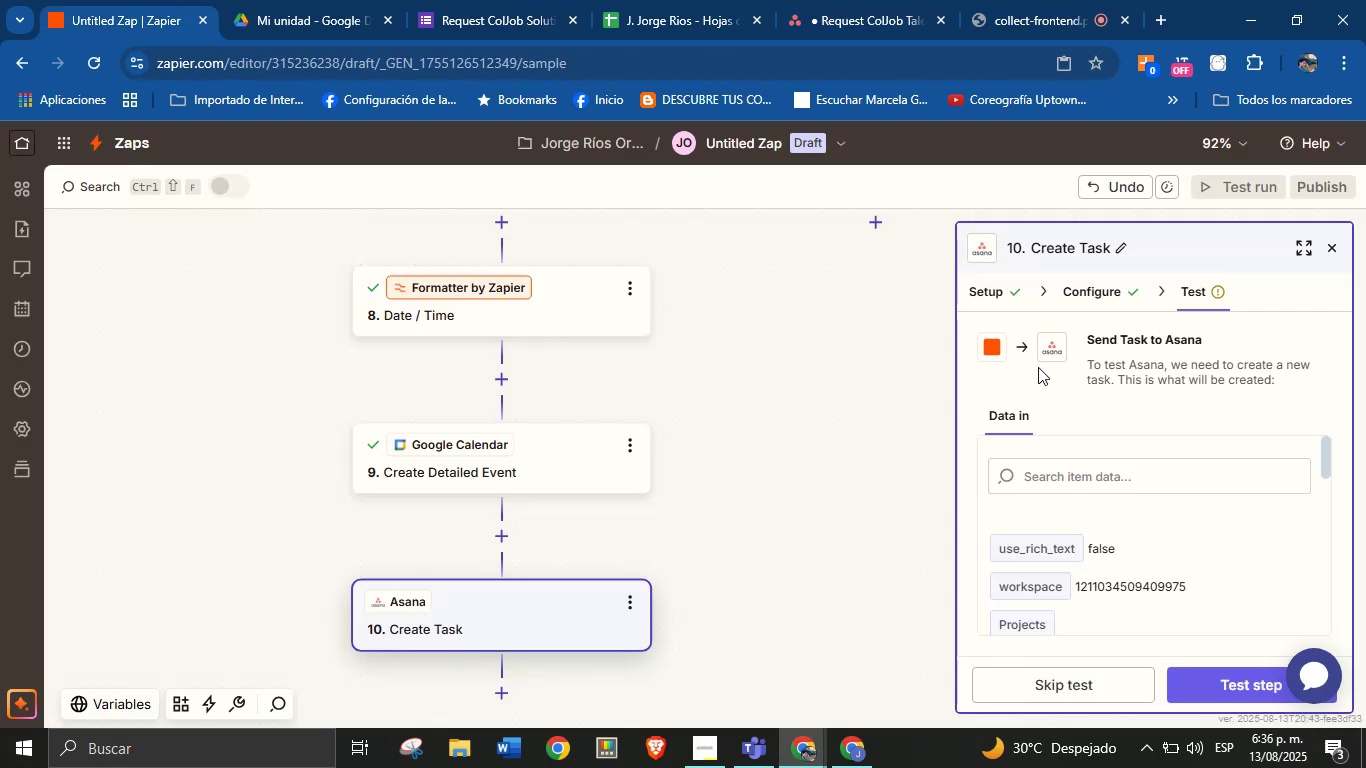 
left_click([1241, 684])
 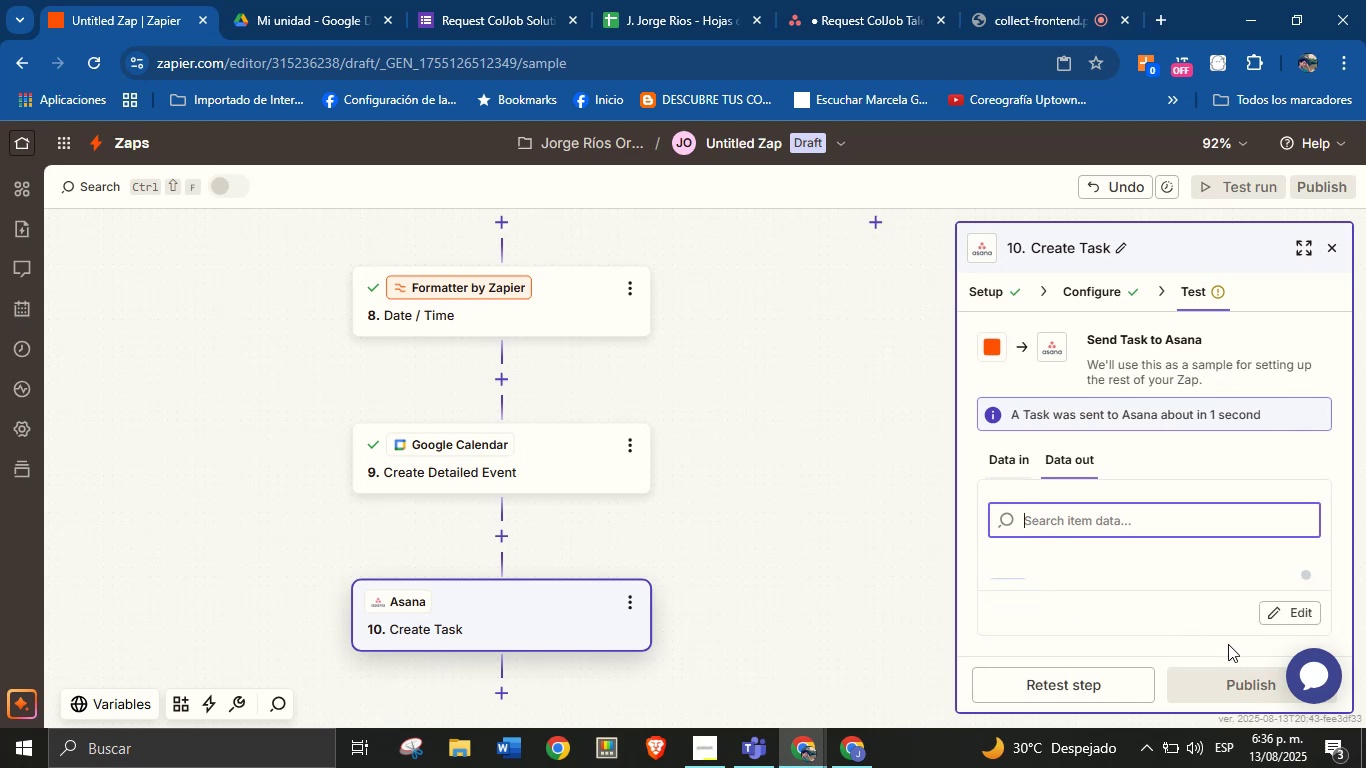 
wait(6.21)
 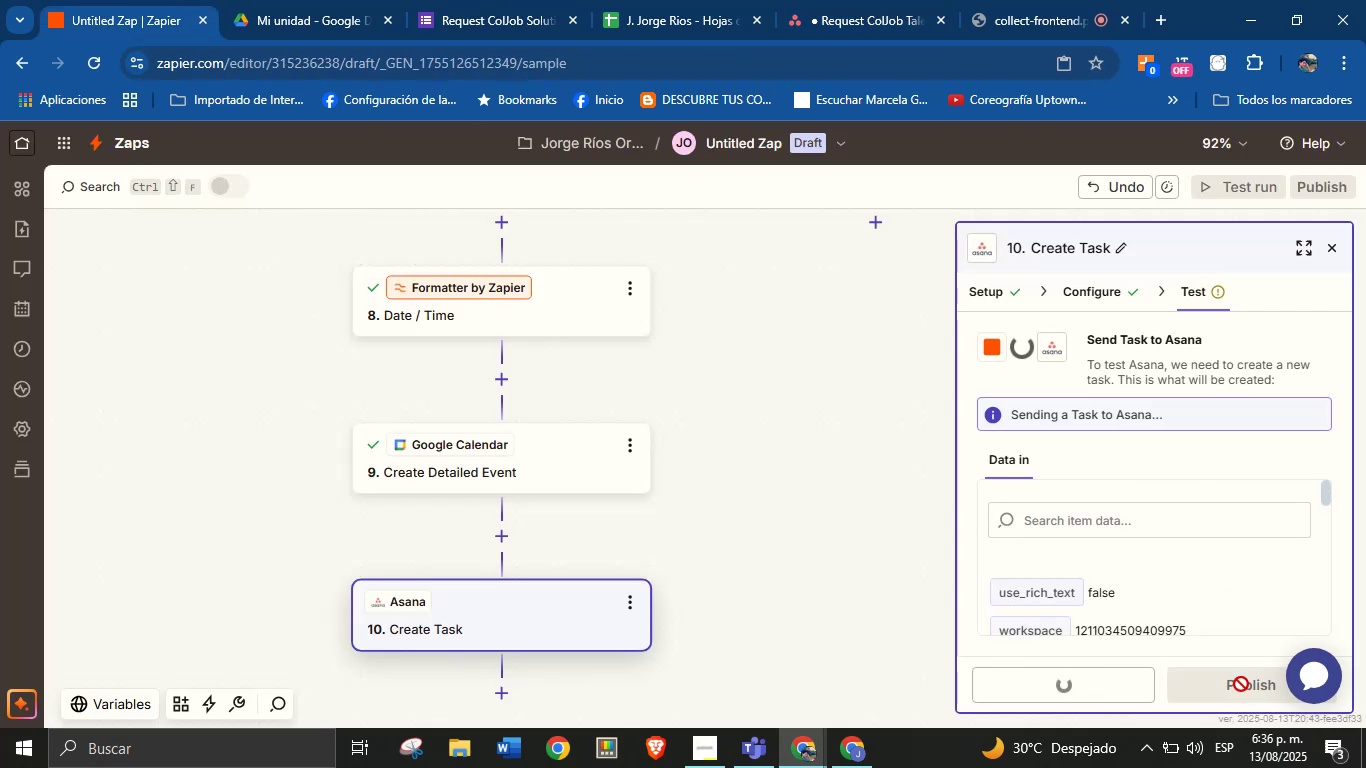 
left_click([877, 0])
 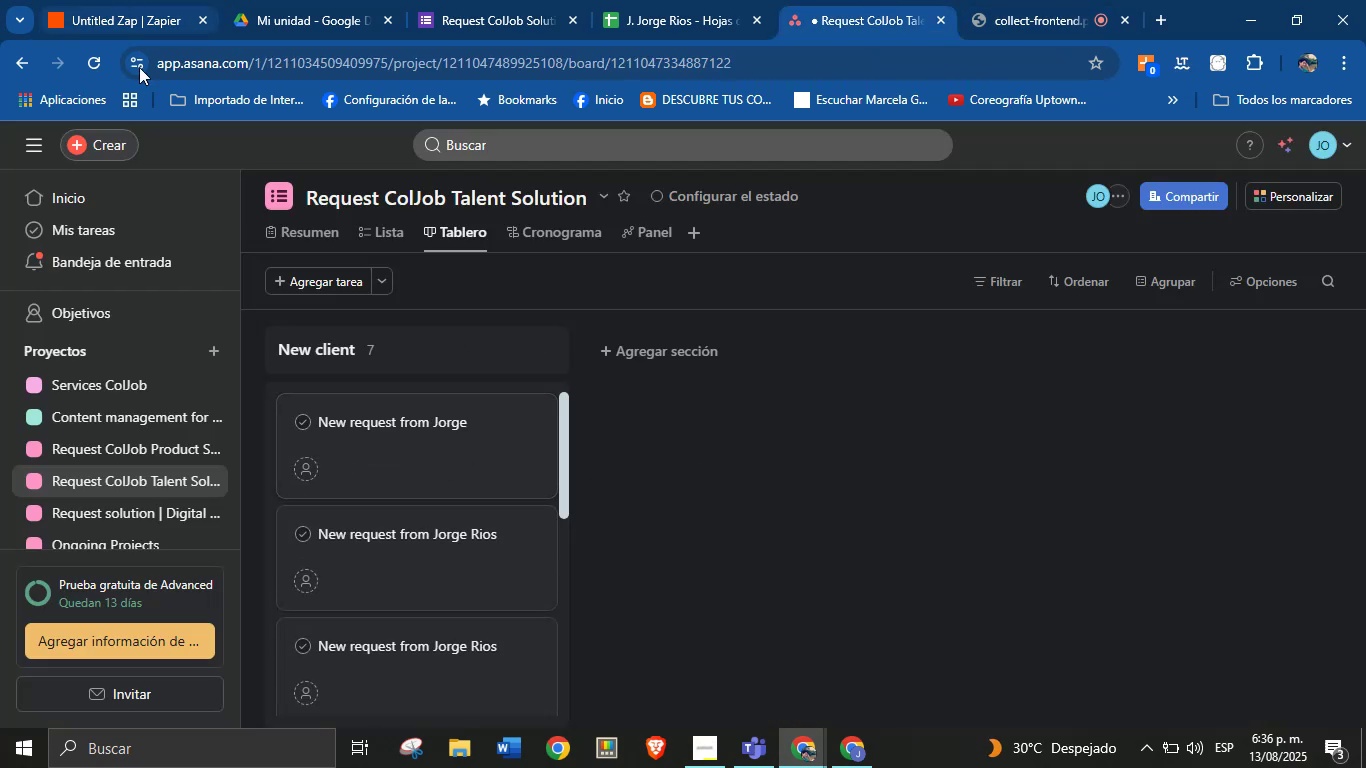 
left_click([134, 0])
 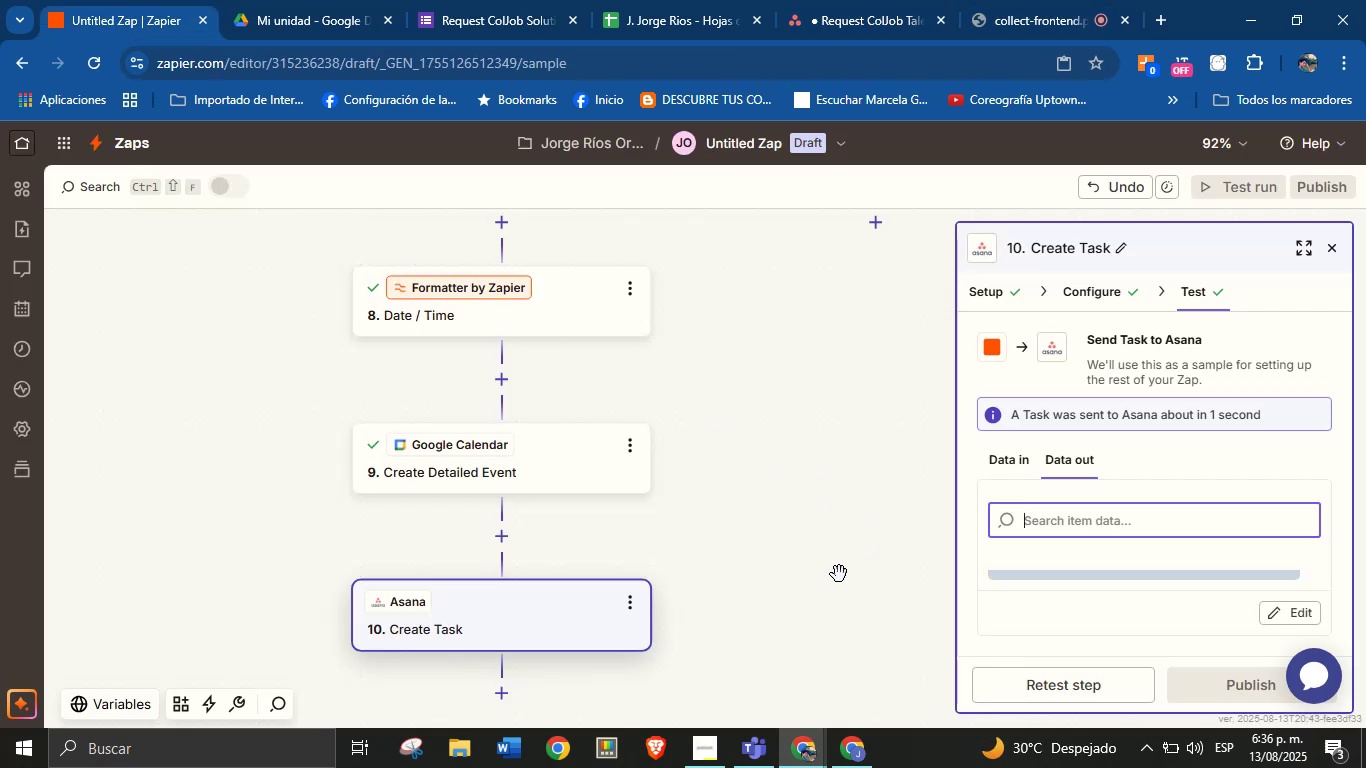 
scroll: coordinate [883, 539], scroll_direction: down, amount: 1.0
 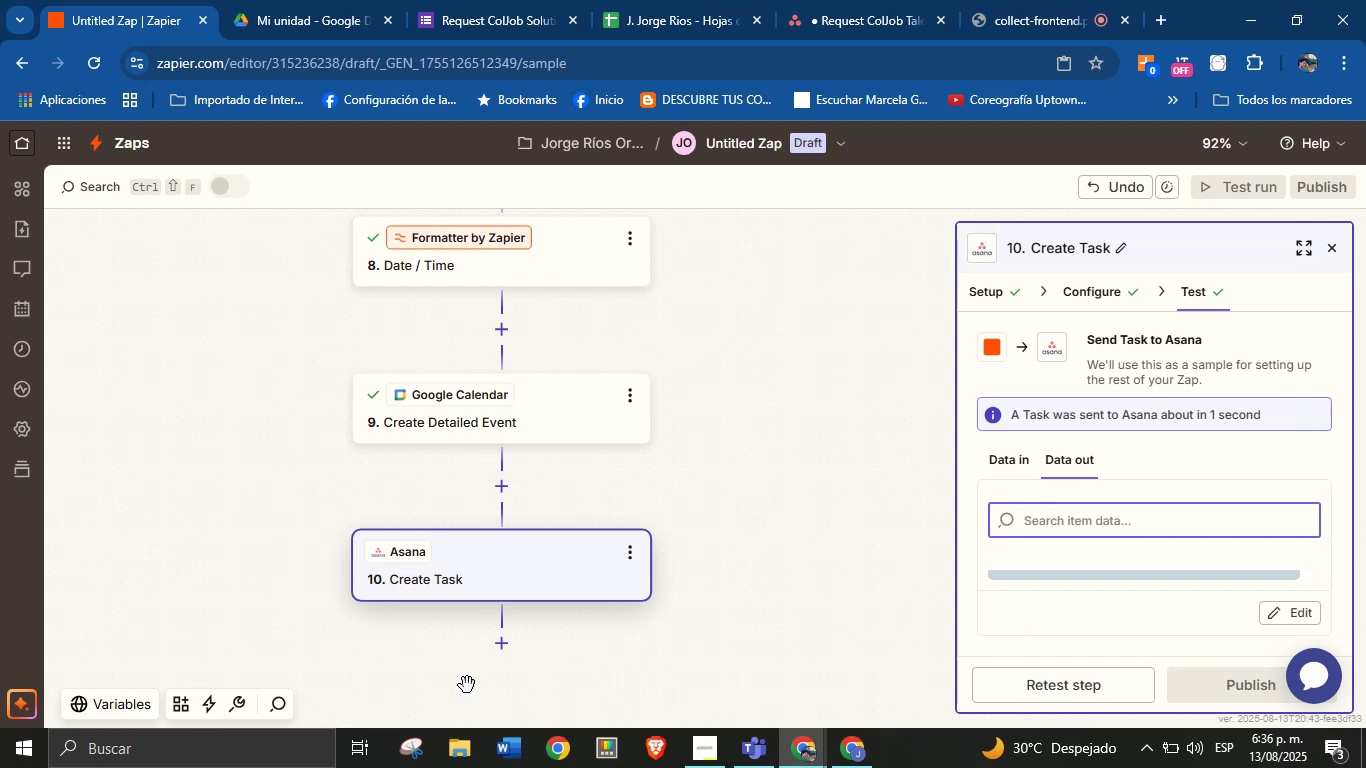 
left_click([497, 643])
 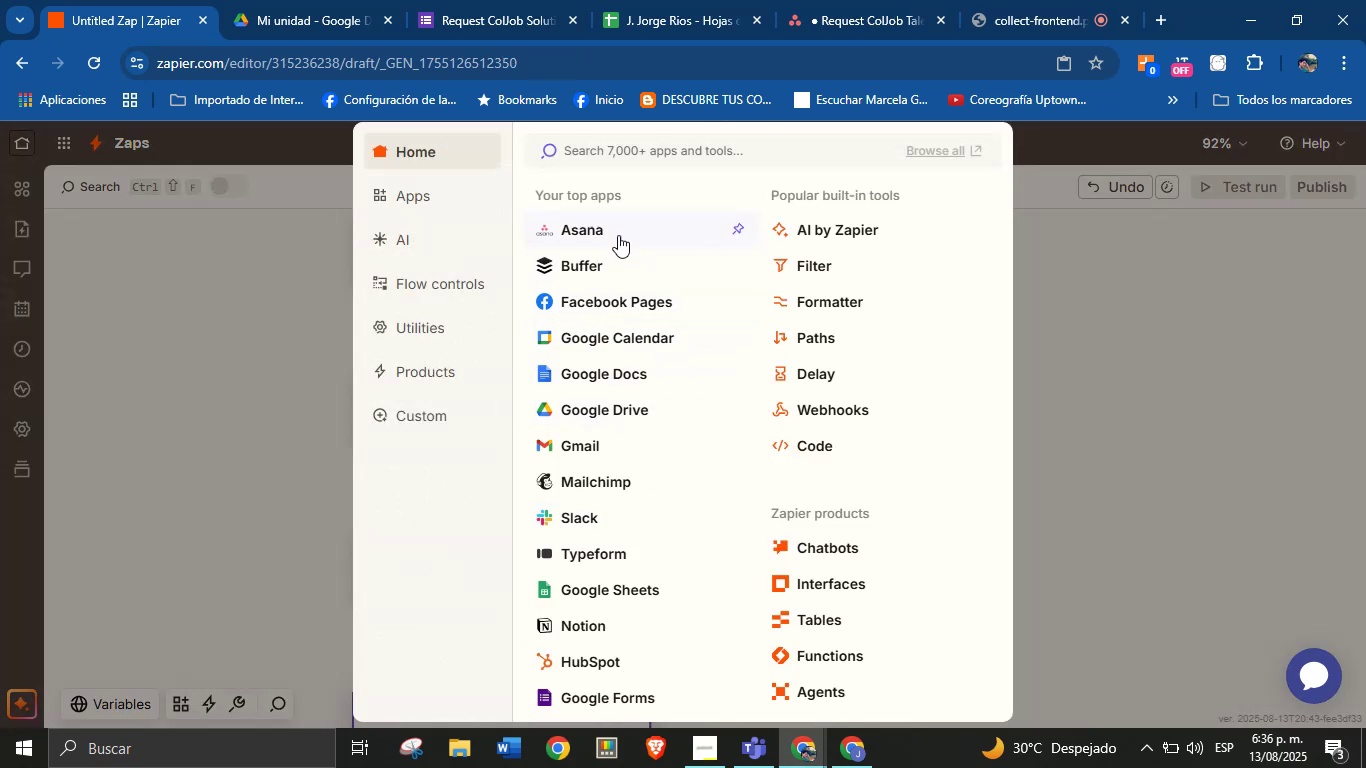 
left_click([621, 437])
 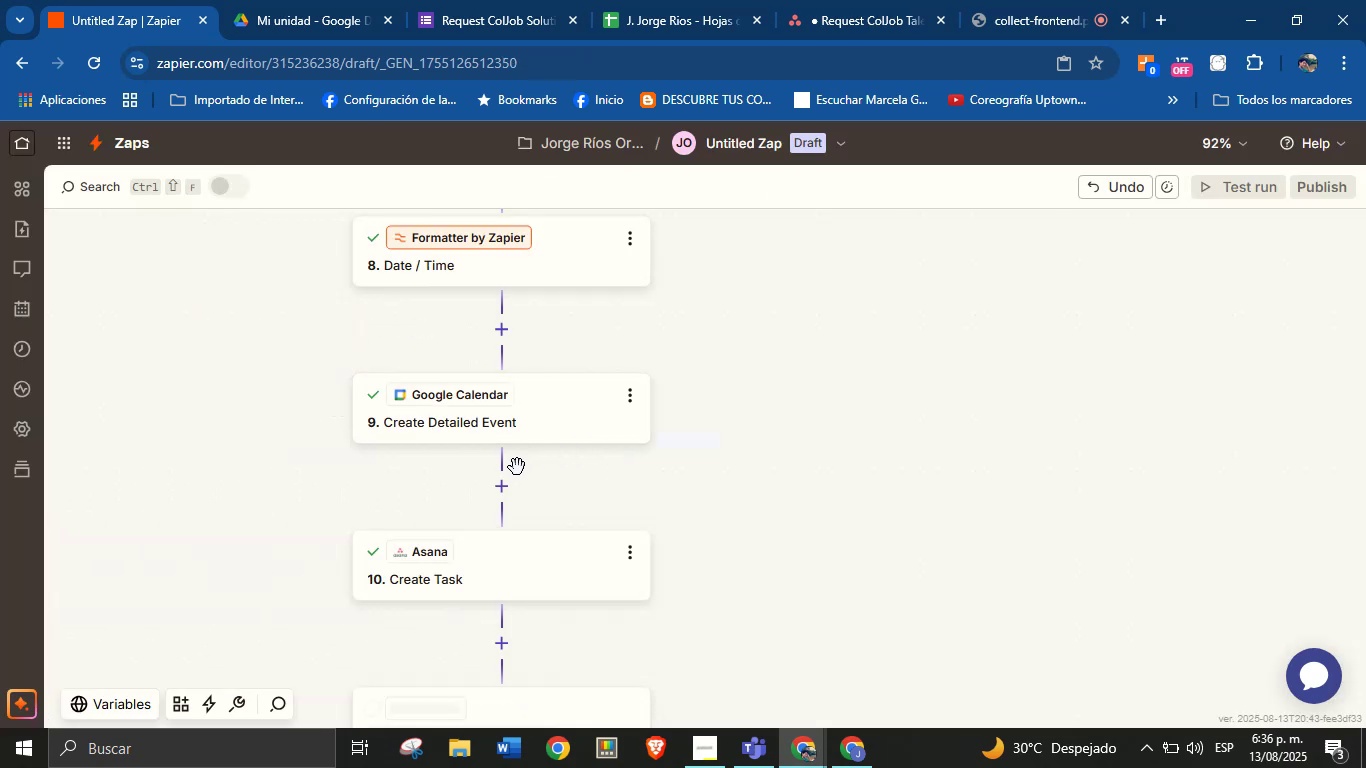 
scroll: coordinate [402, 472], scroll_direction: up, amount: 11.0
 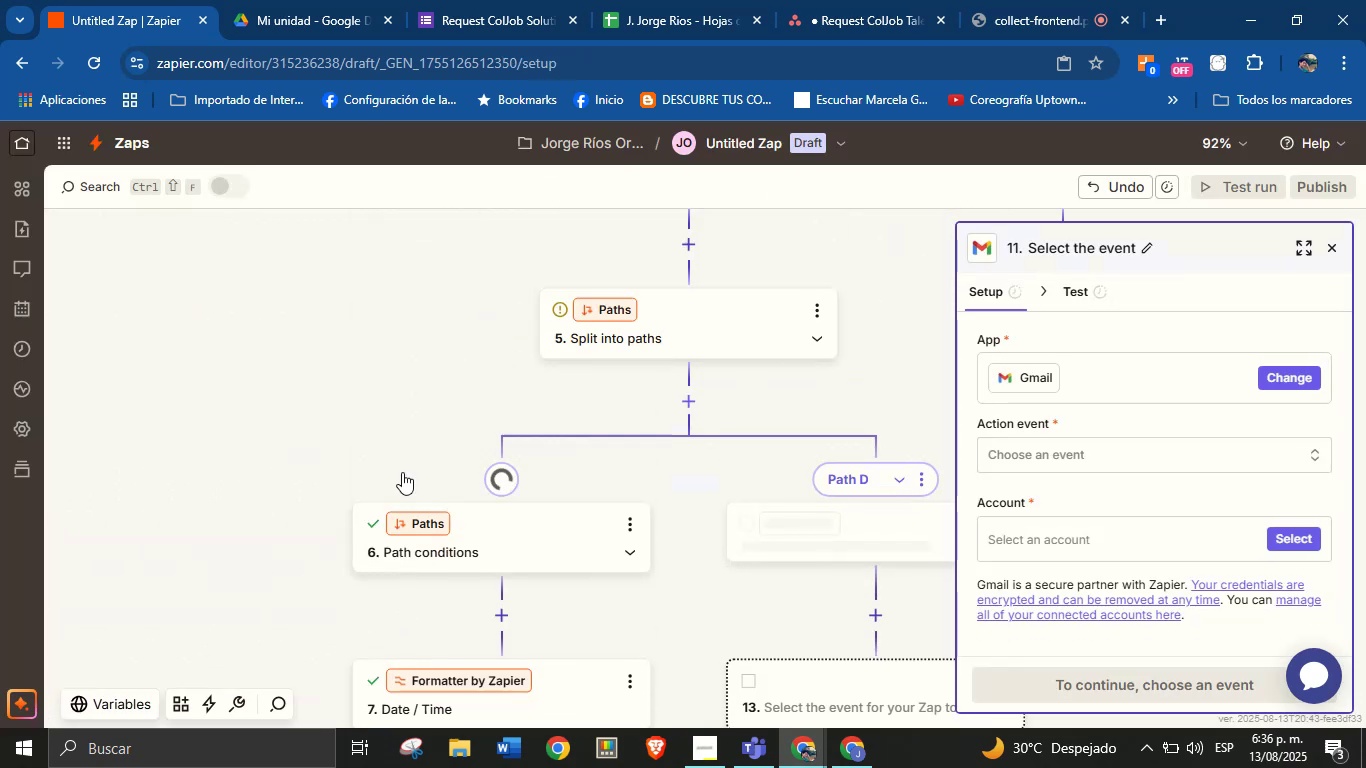 
scroll: coordinate [543, 457], scroll_direction: down, amount: 14.0
 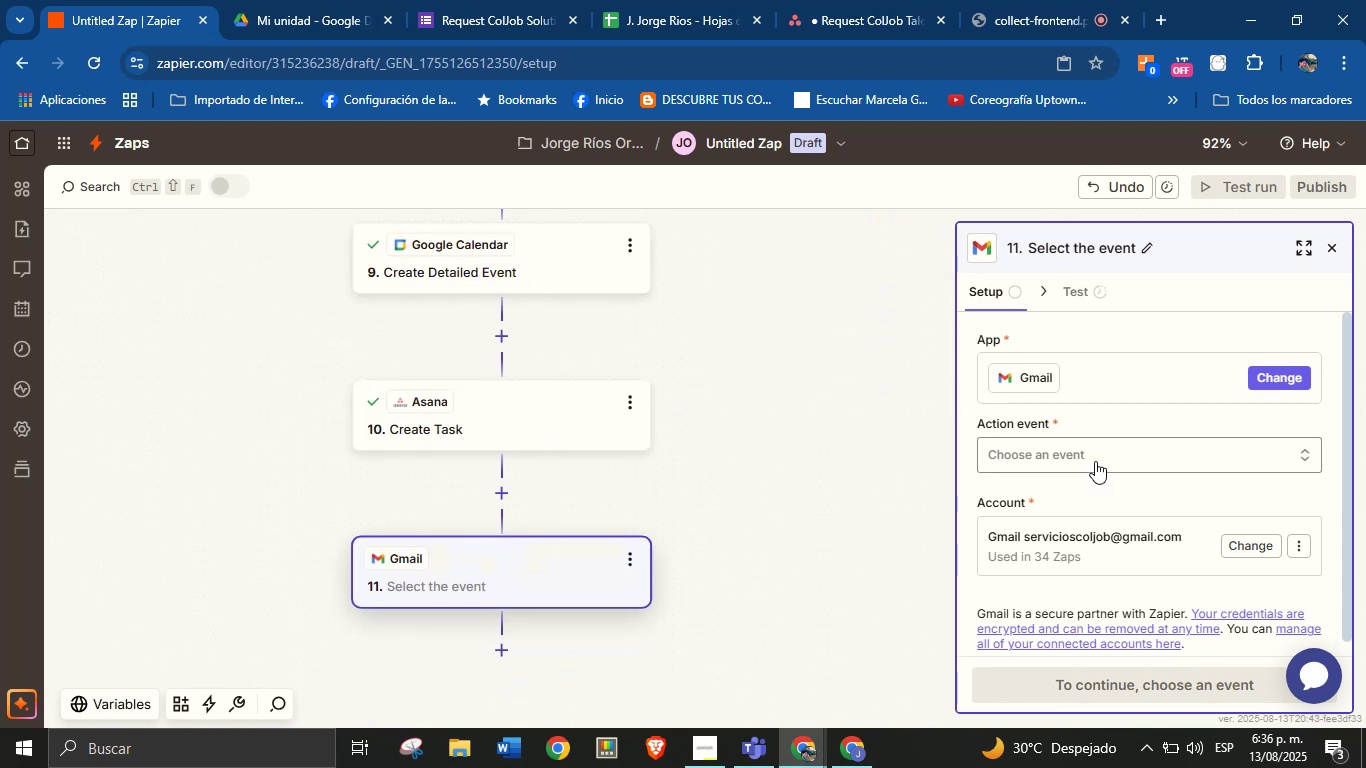 
left_click([1095, 458])
 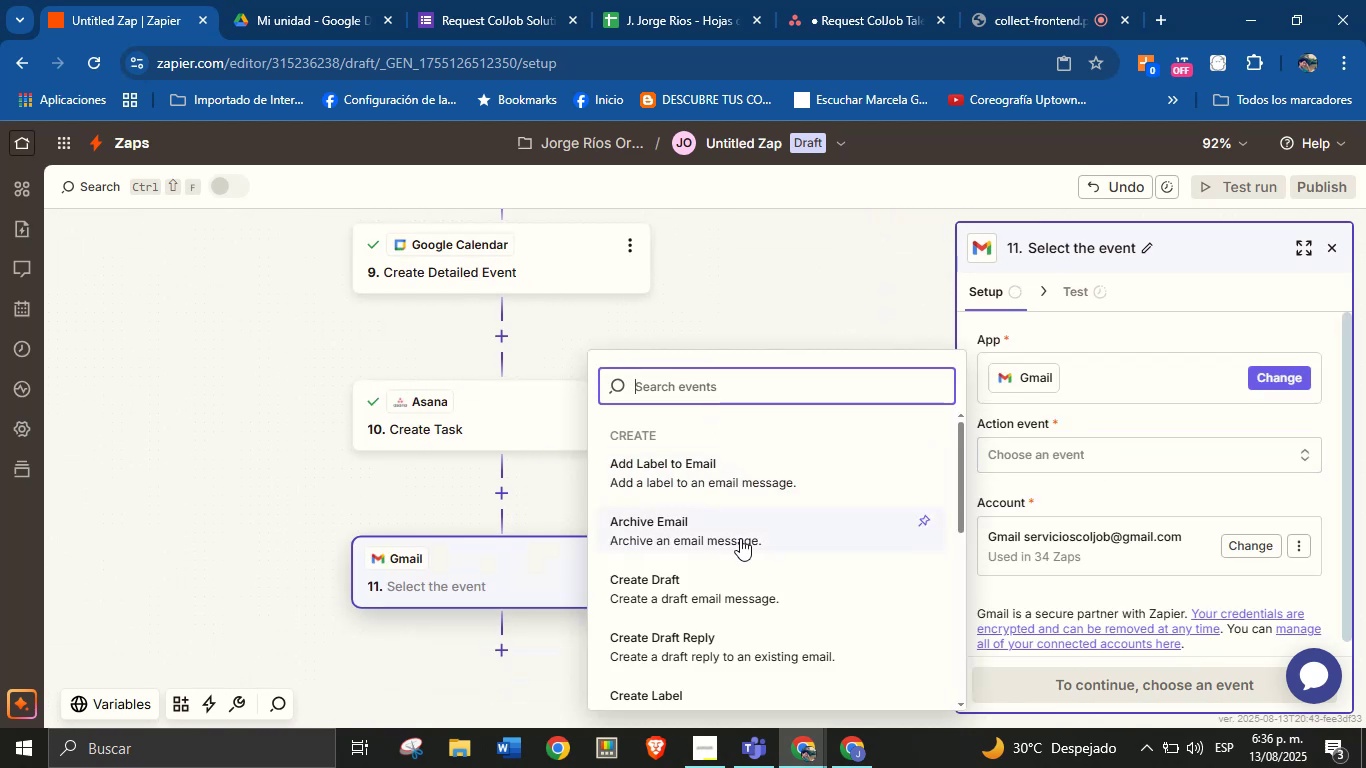 
type(send)
 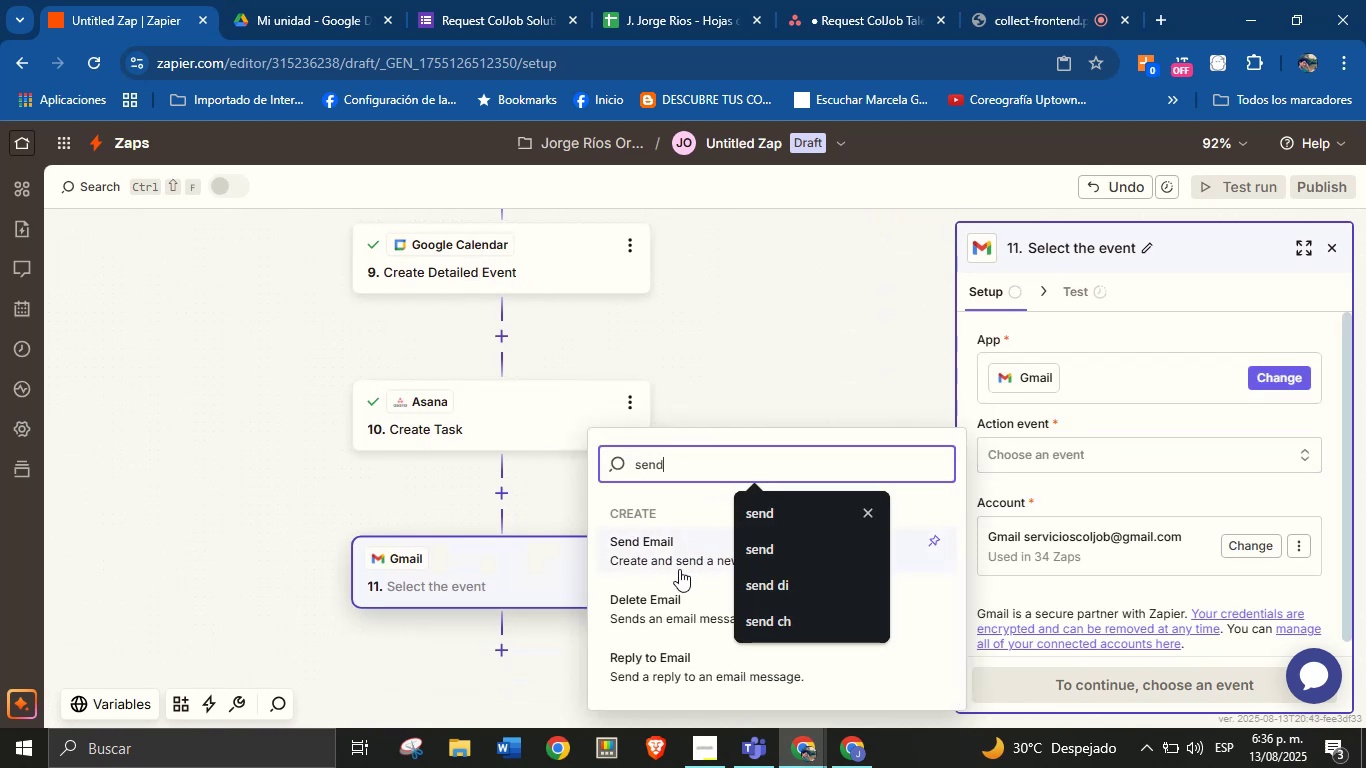 
left_click([679, 559])
 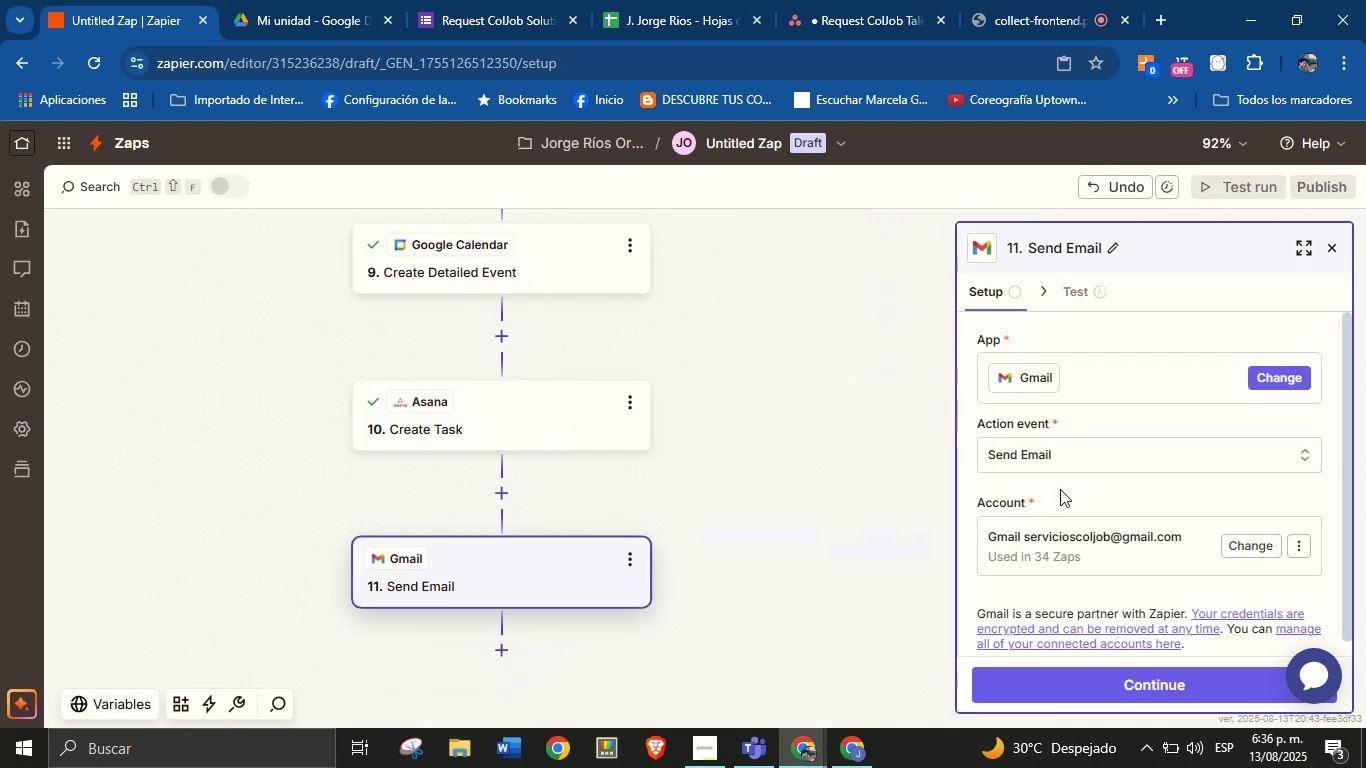 
left_click([1074, 486])
 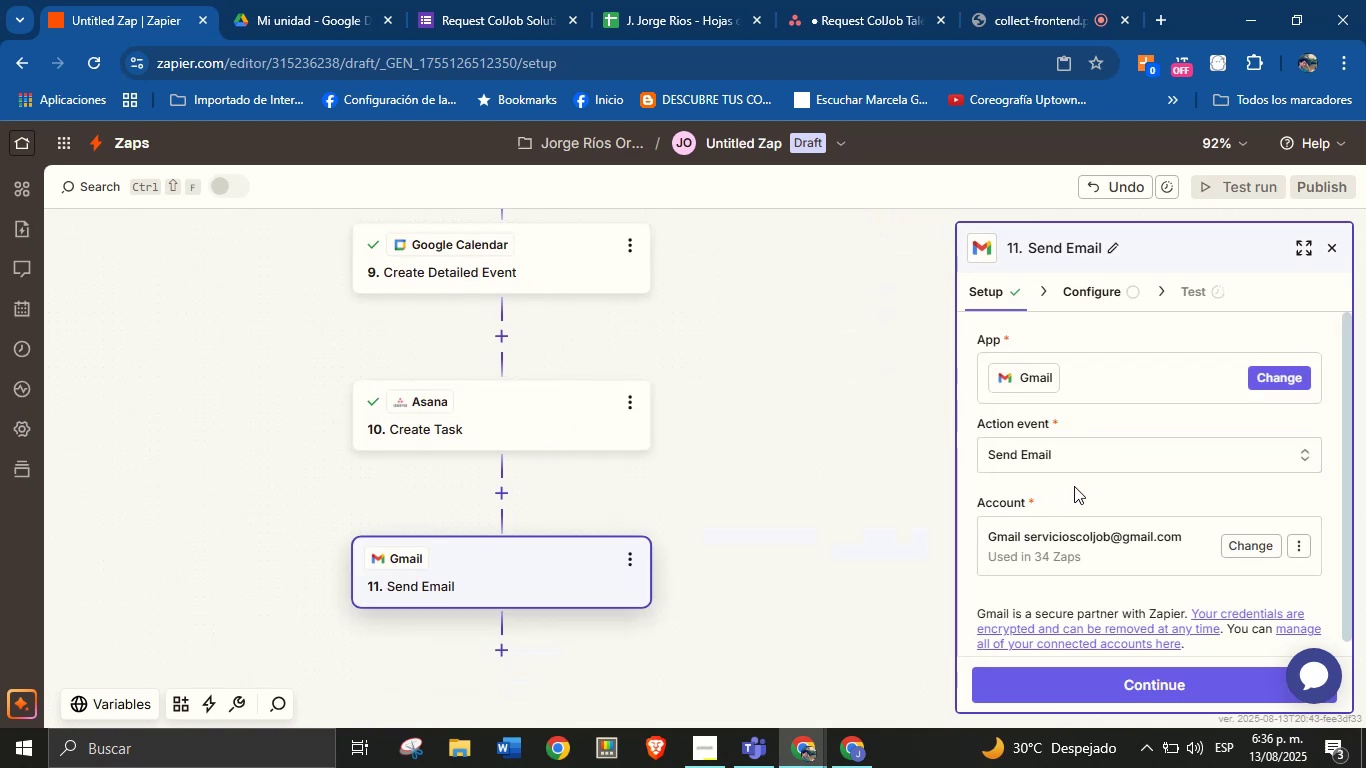 
scroll: coordinate [1191, 681], scroll_direction: down, amount: 3.0
 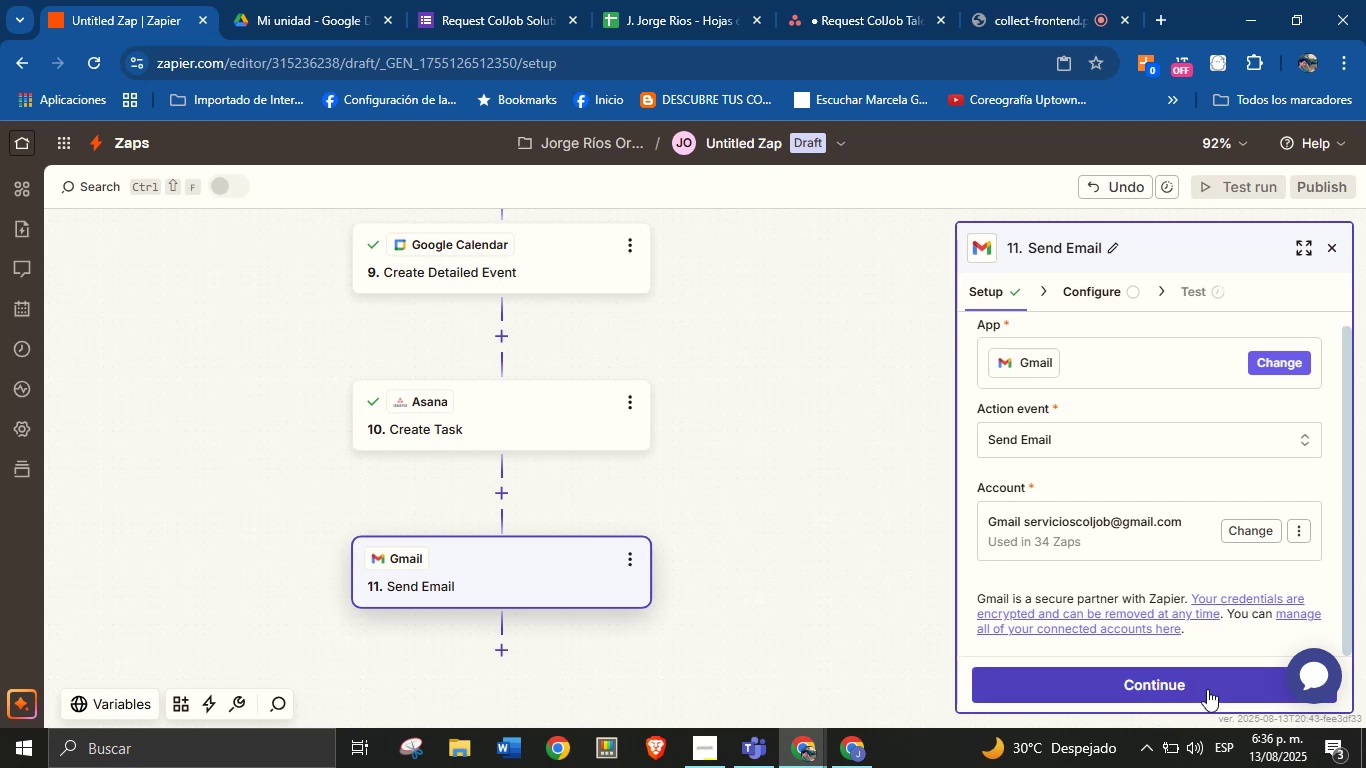 
left_click([1207, 688])
 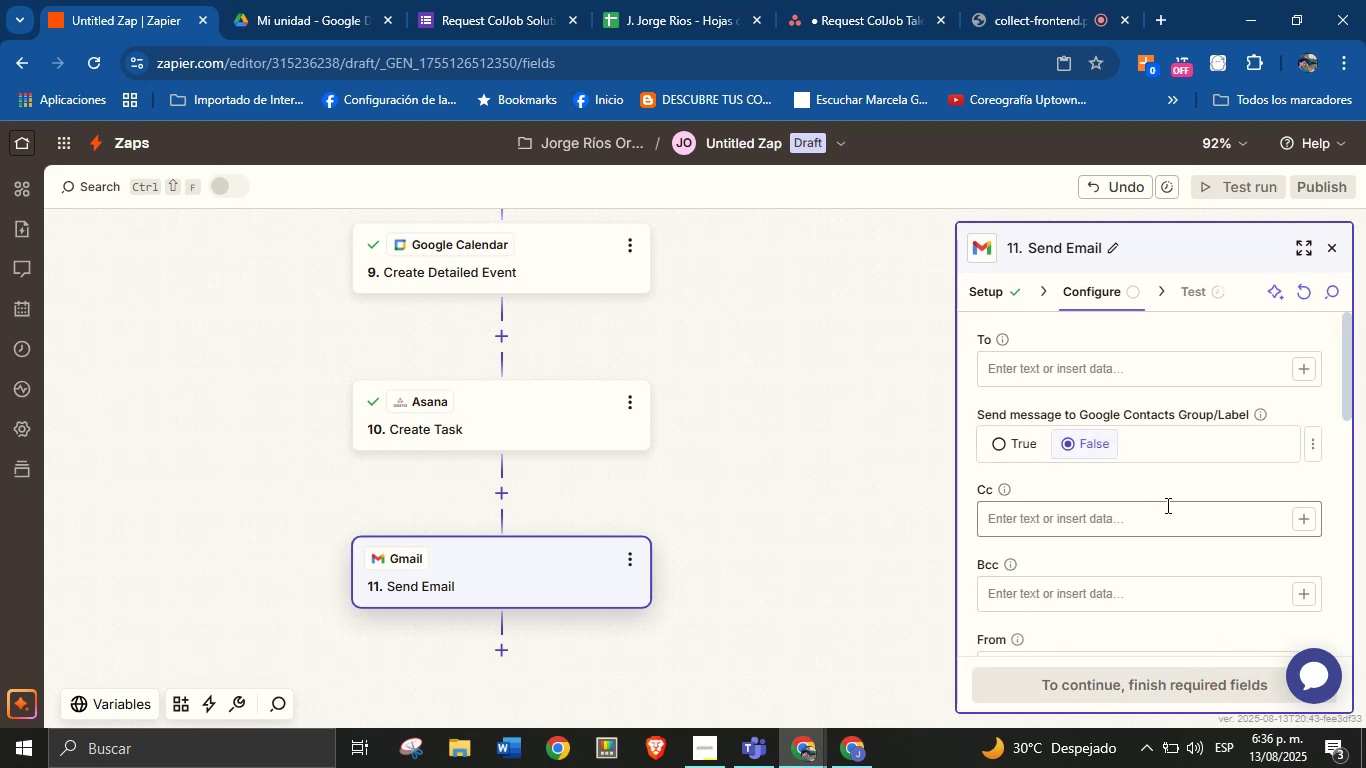 
wait(5.66)
 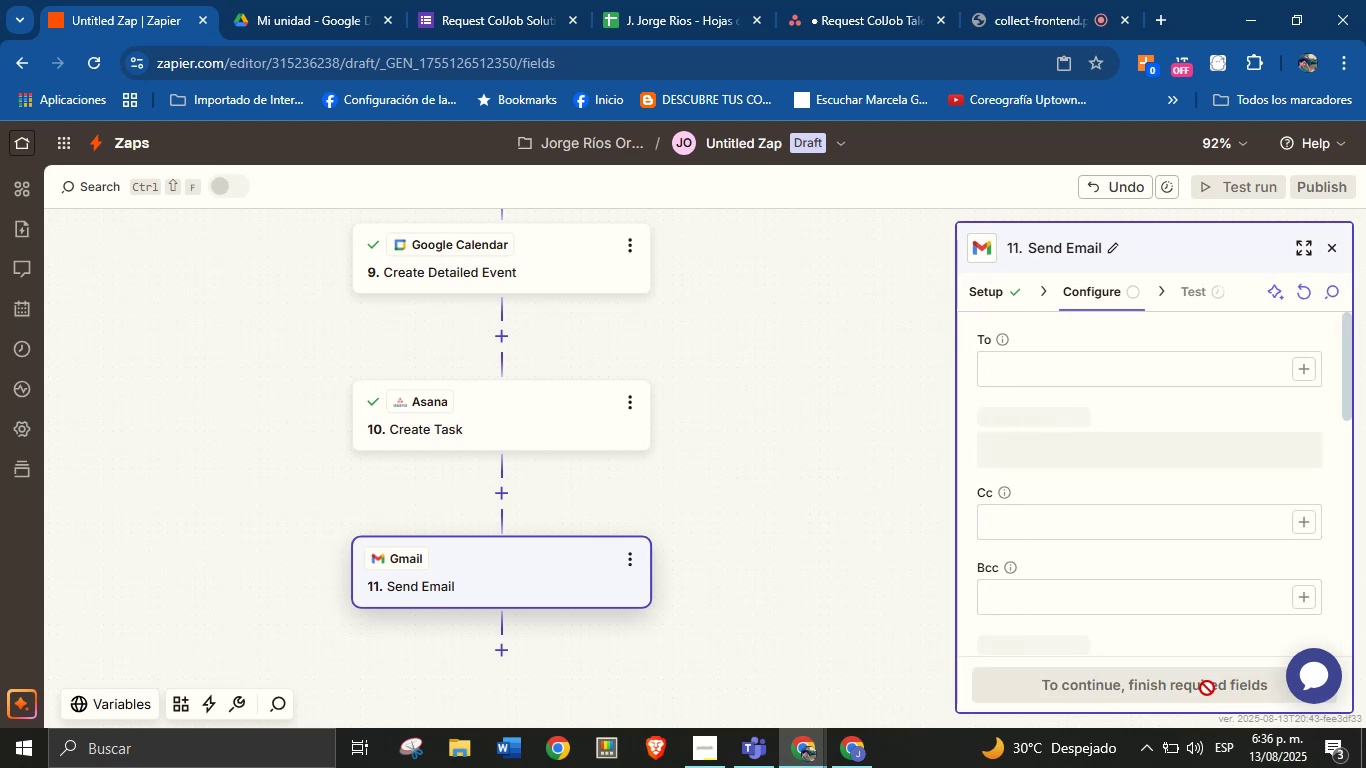 
left_click([1305, 367])
 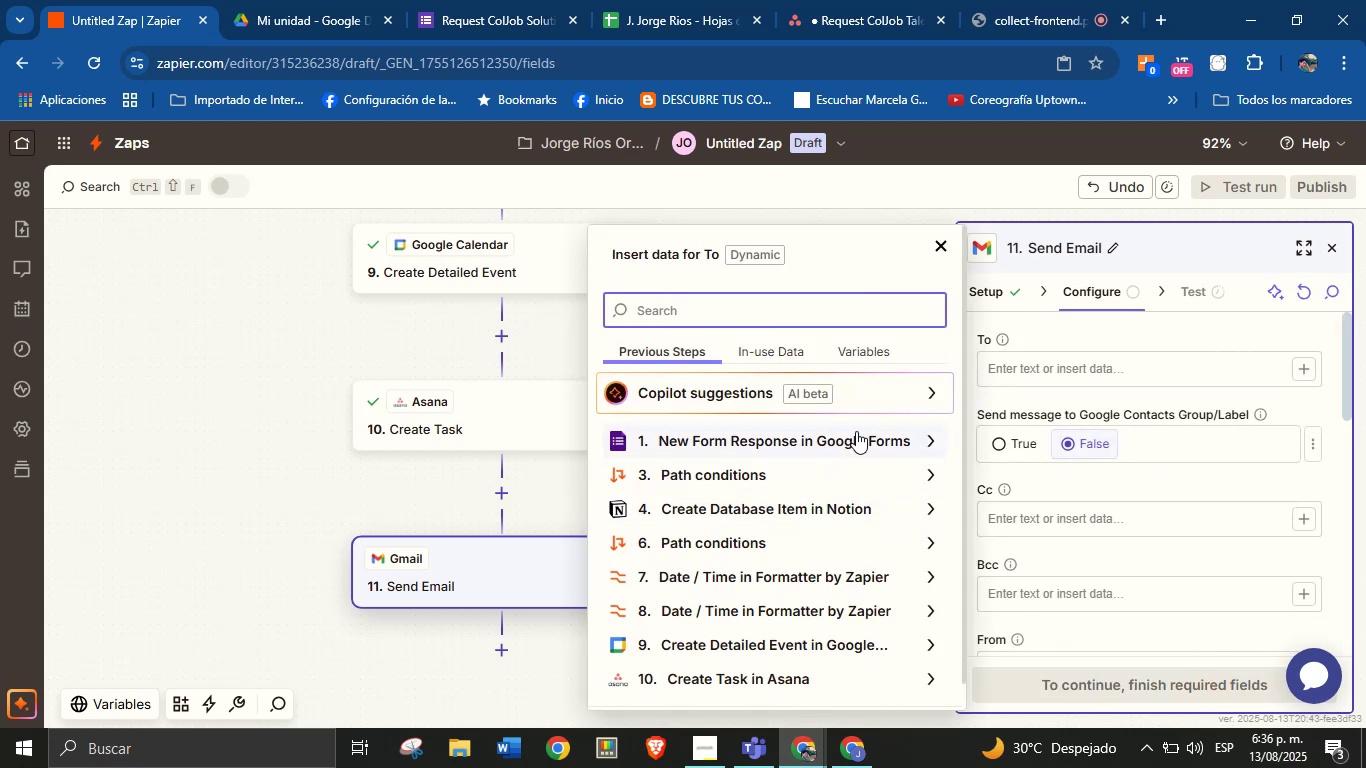 
left_click([929, 436])
 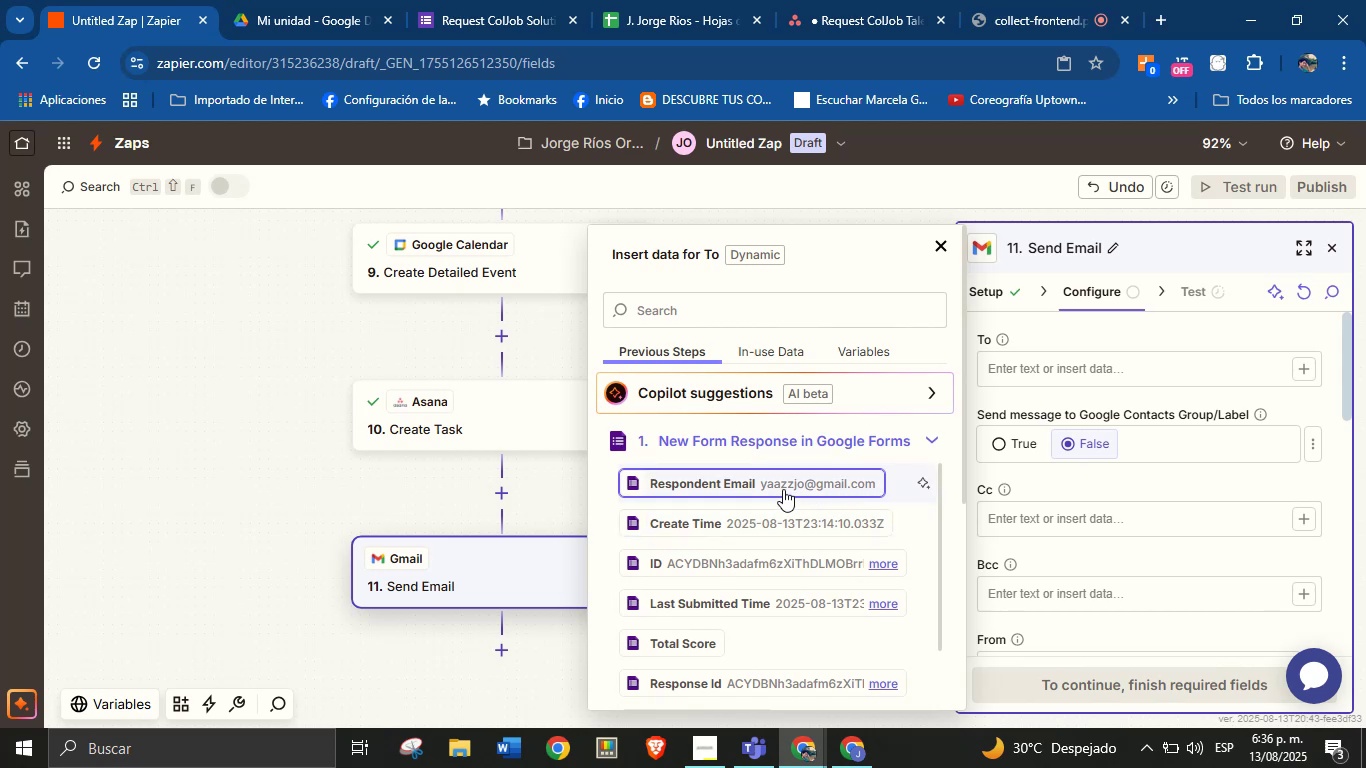 
left_click([783, 488])
 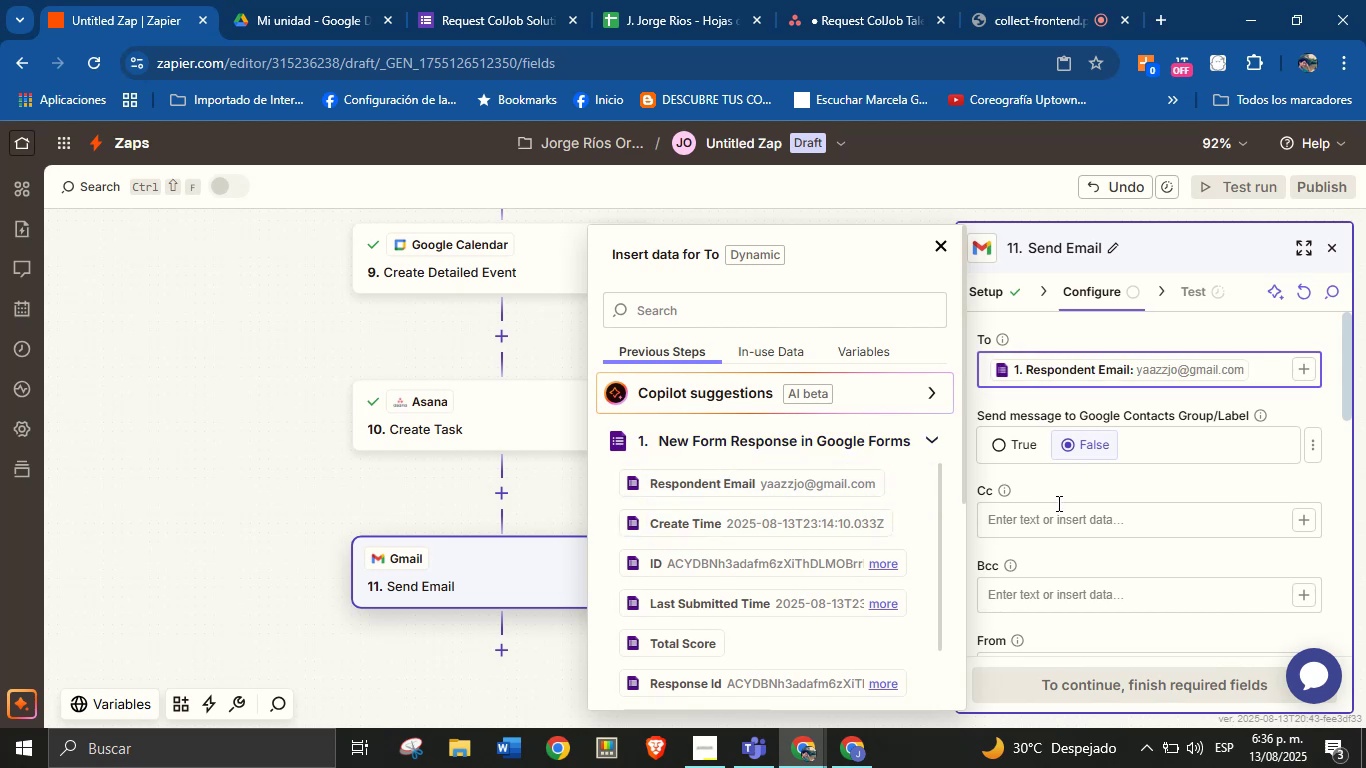 
left_click([1108, 482])
 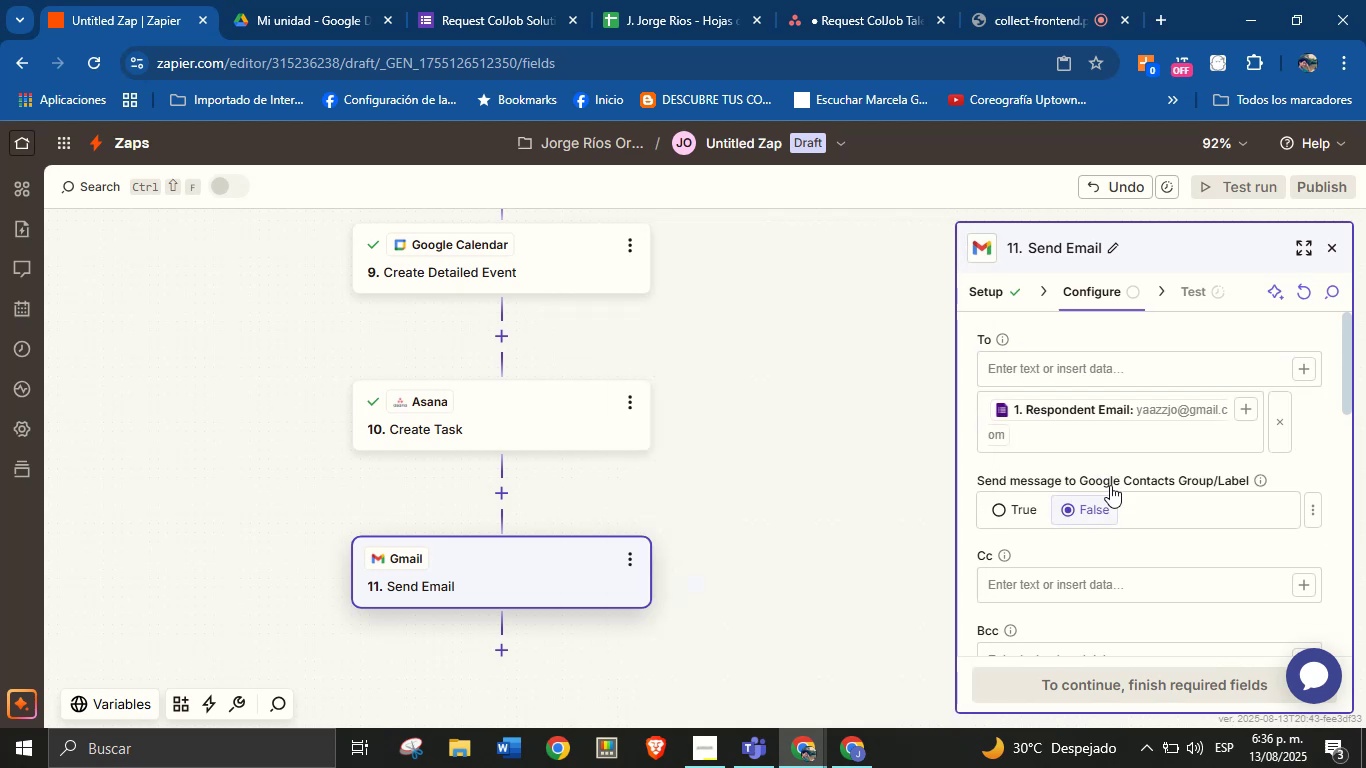 
scroll: coordinate [1135, 506], scroll_direction: down, amount: 2.0
 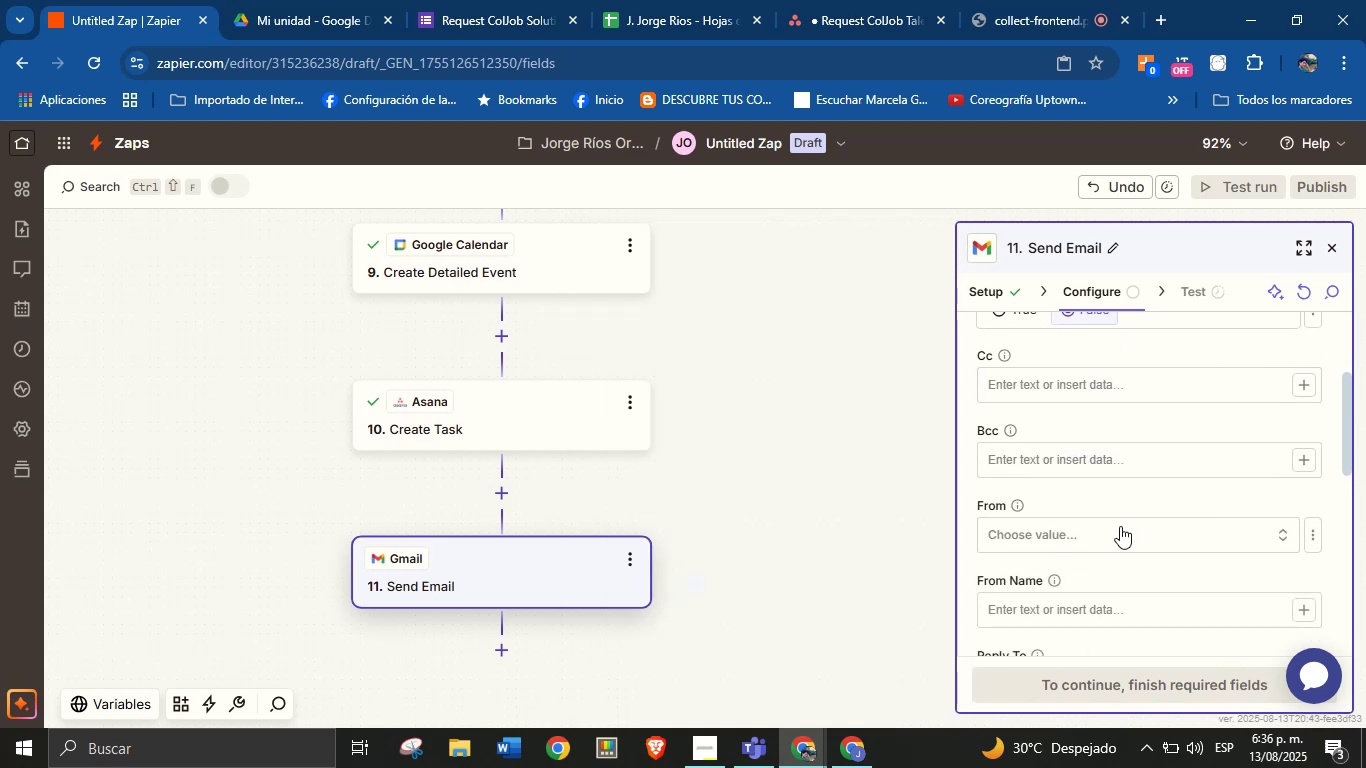 
left_click([1120, 524])
 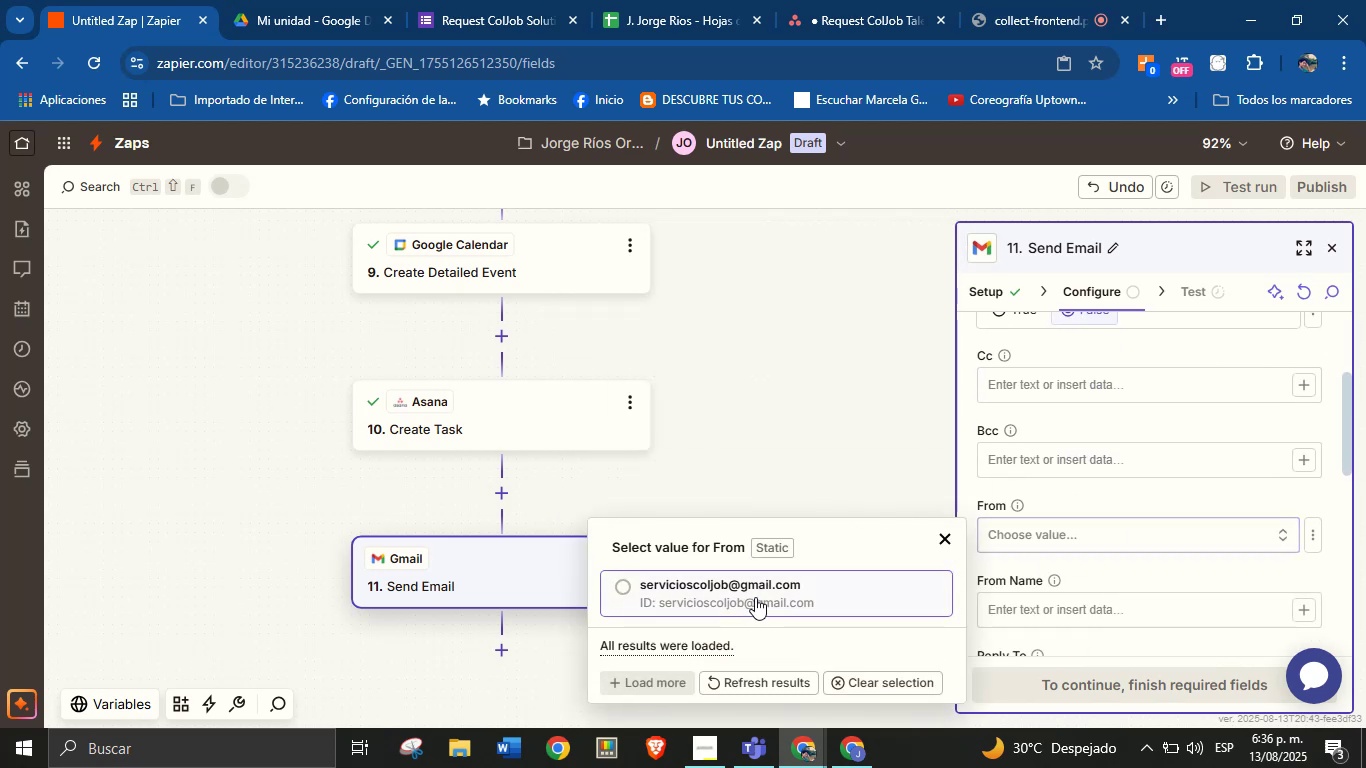 
left_click([748, 593])
 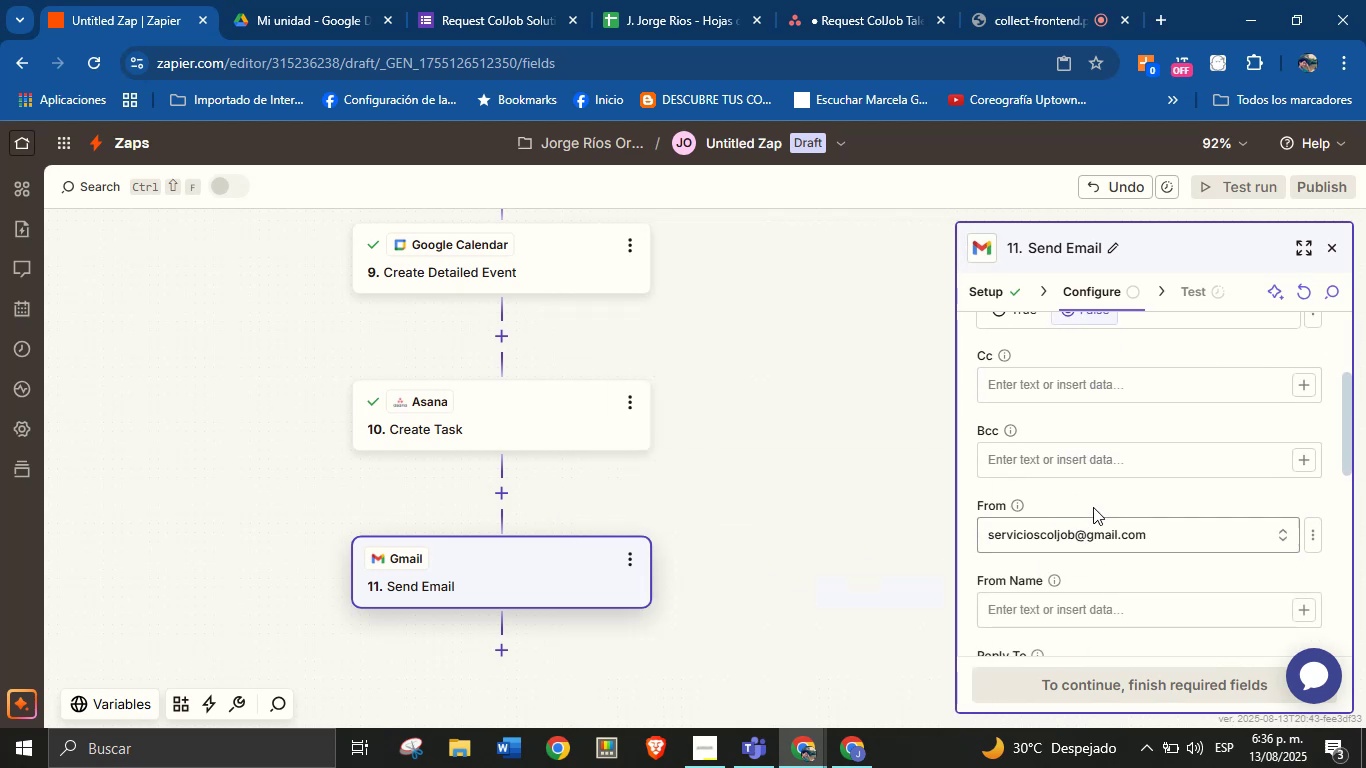 
left_click([1102, 496])
 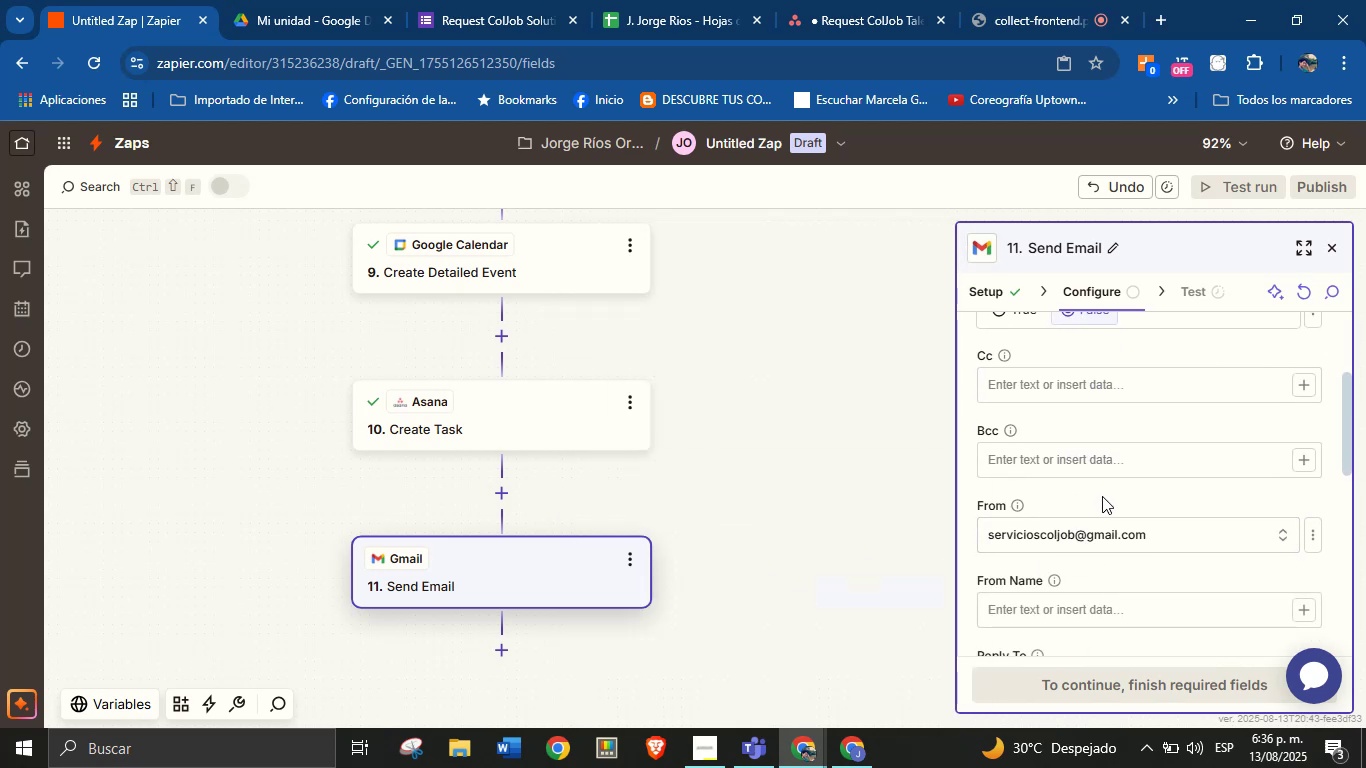 
scroll: coordinate [1102, 496], scroll_direction: down, amount: 1.0
 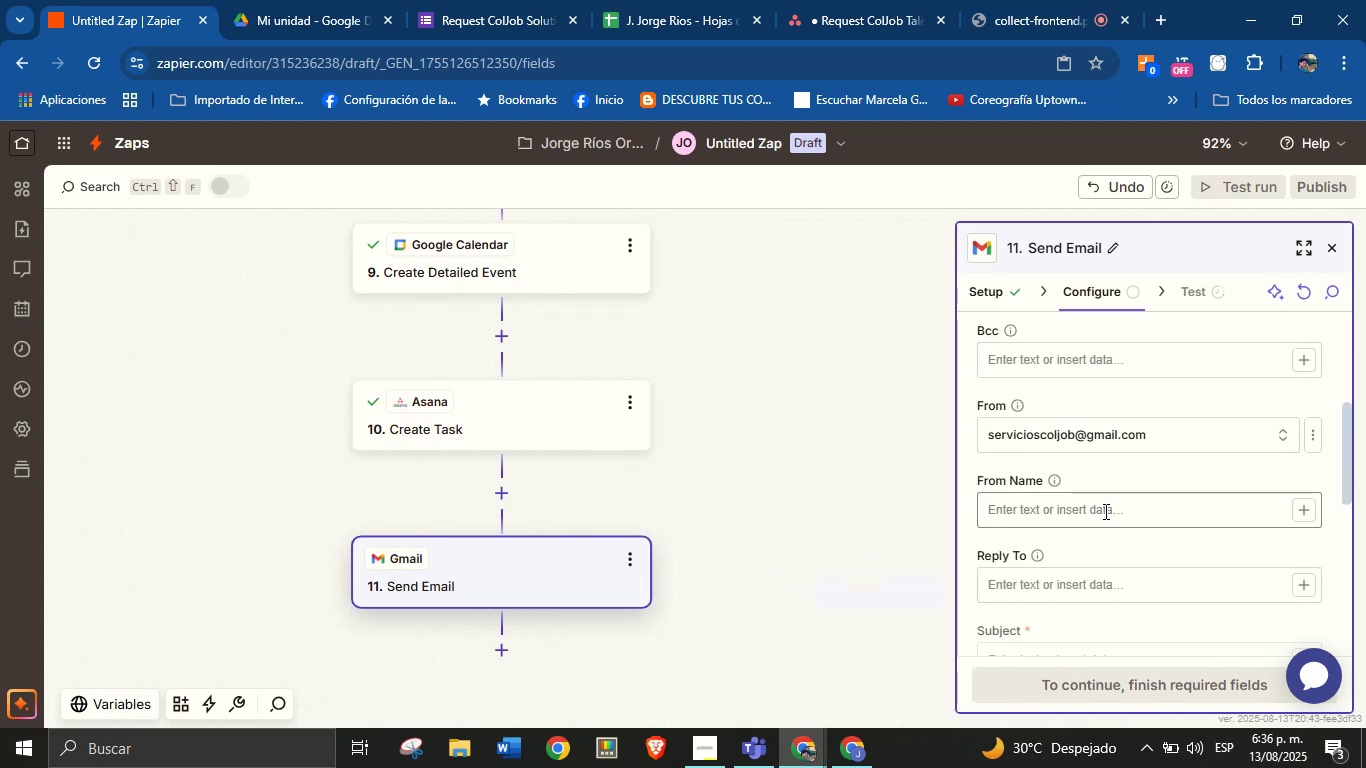 
left_click([1104, 511])
 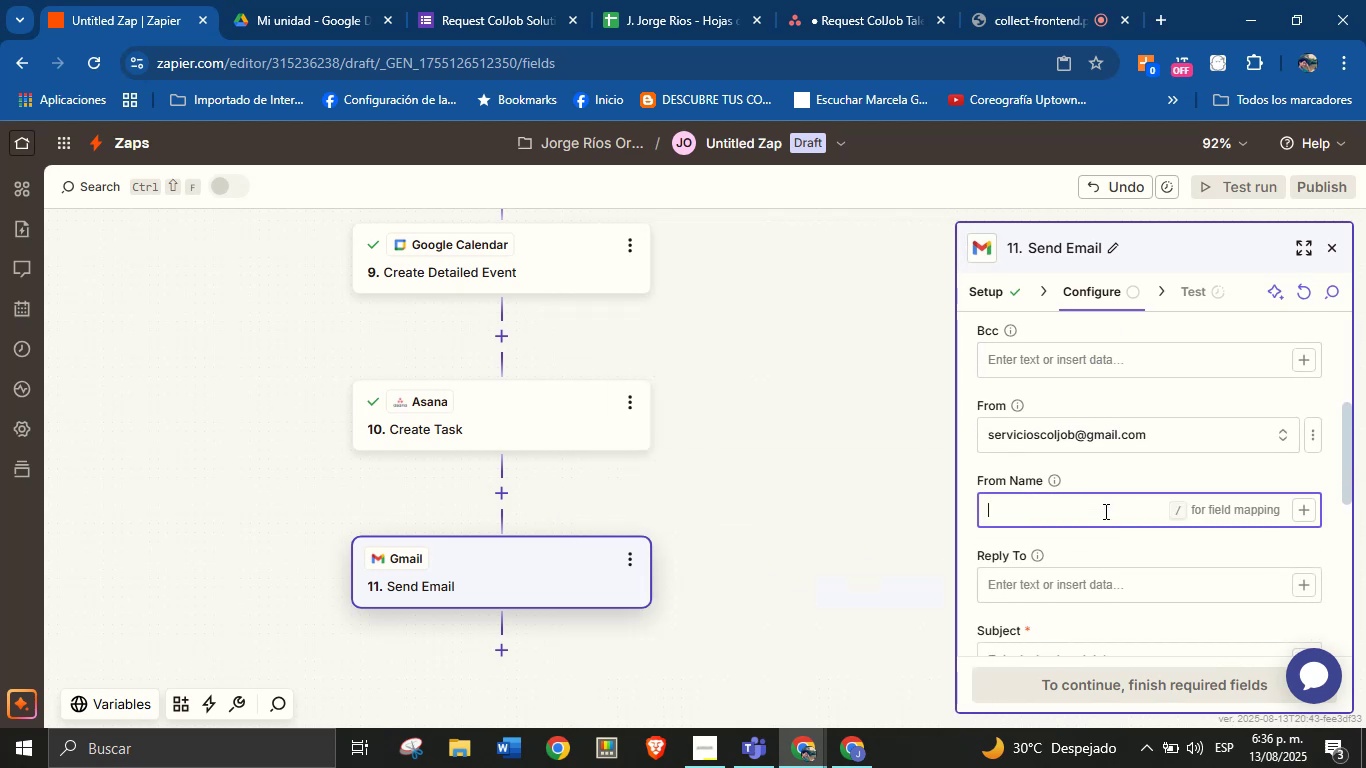 
type(Jorge from ColJob)
 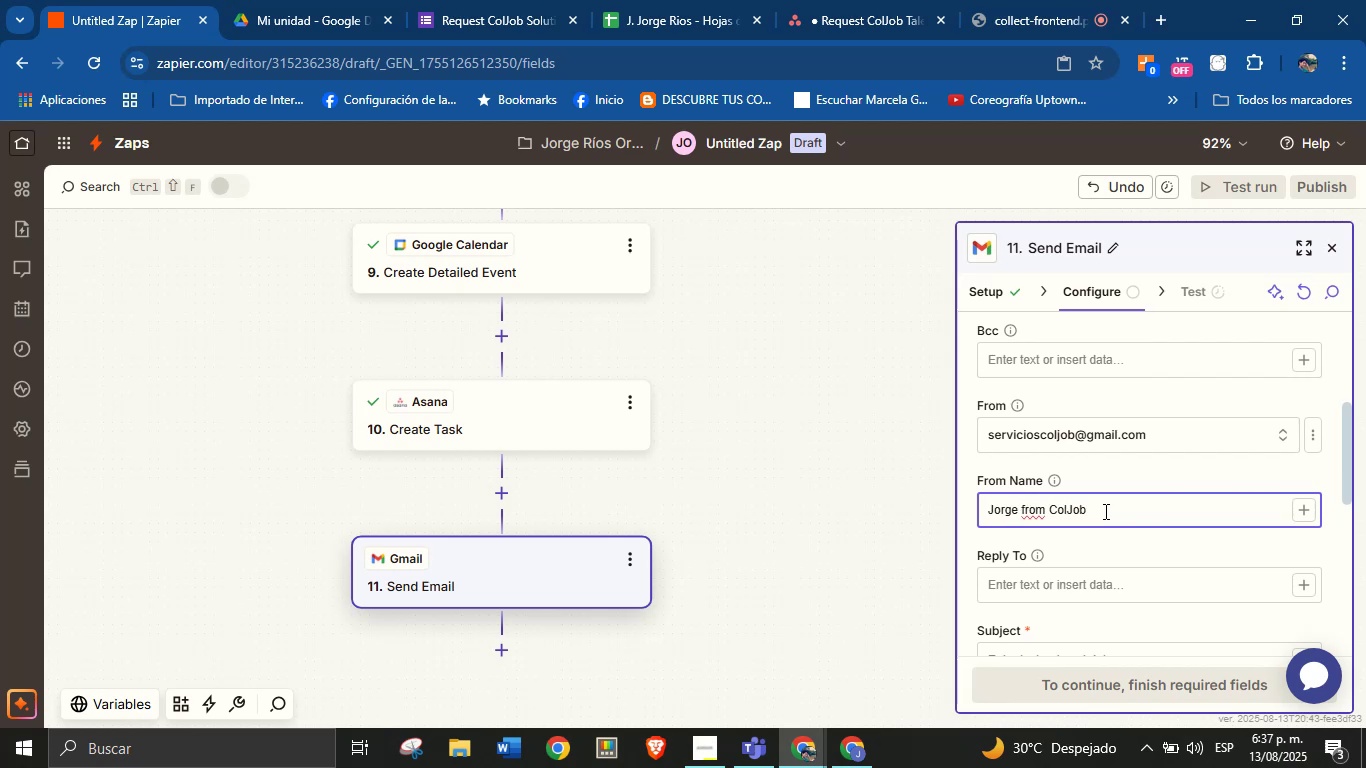 
left_click([1104, 540])
 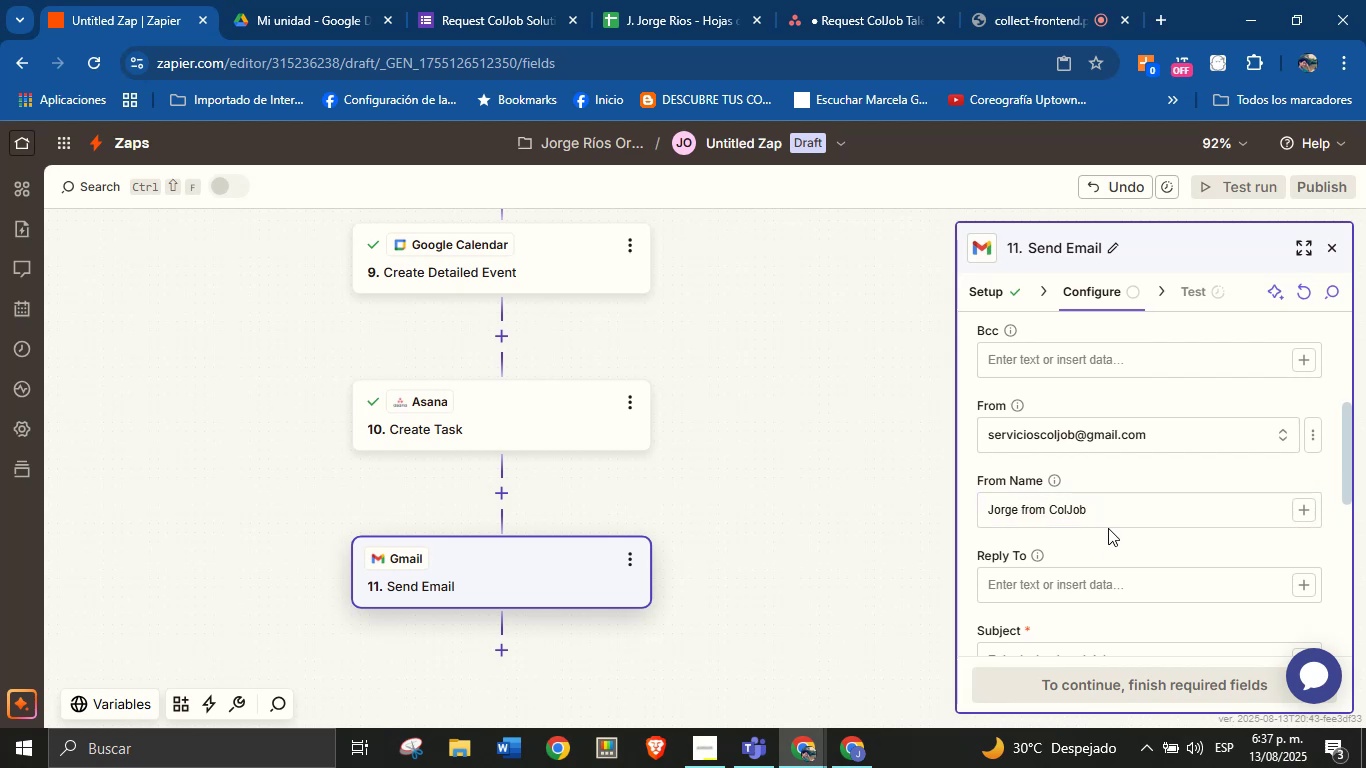 
scroll: coordinate [1118, 465], scroll_direction: down, amount: 1.0
 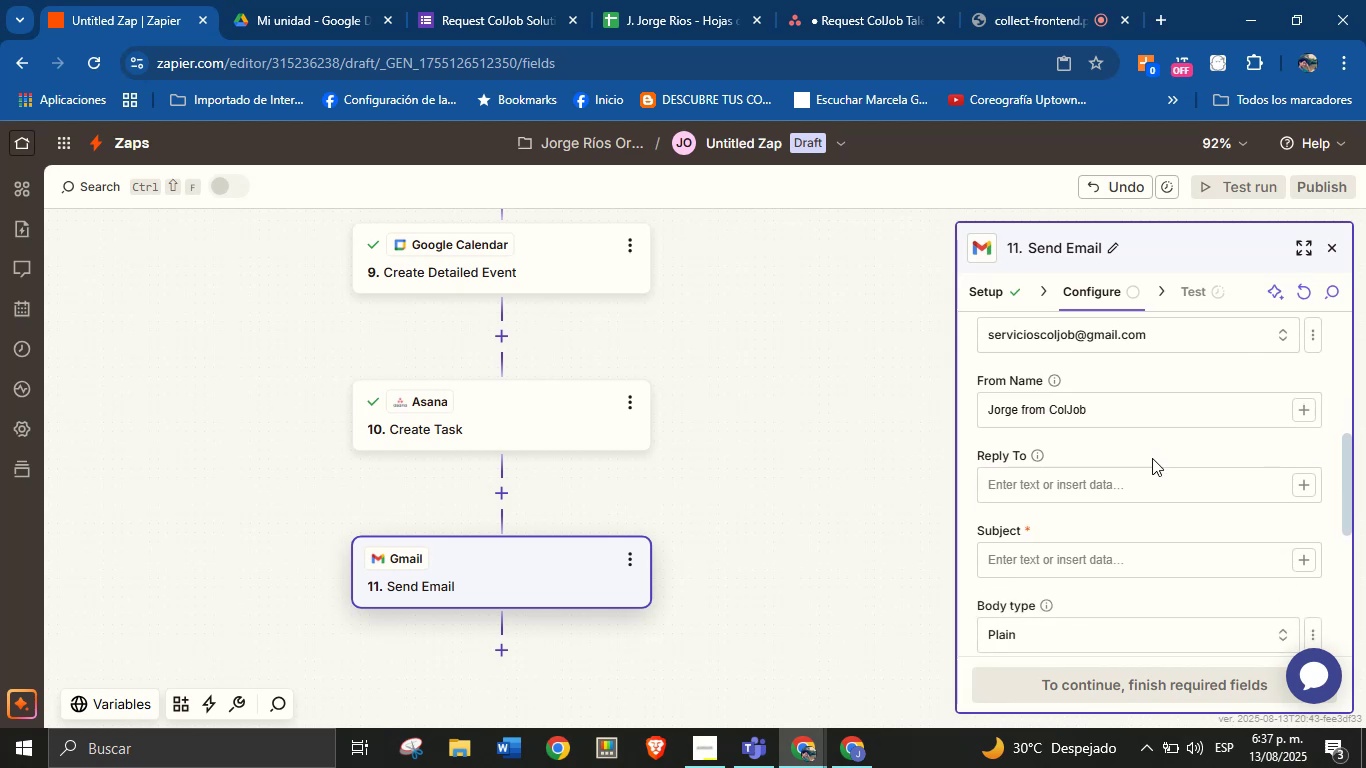 
left_click([1138, 560])
 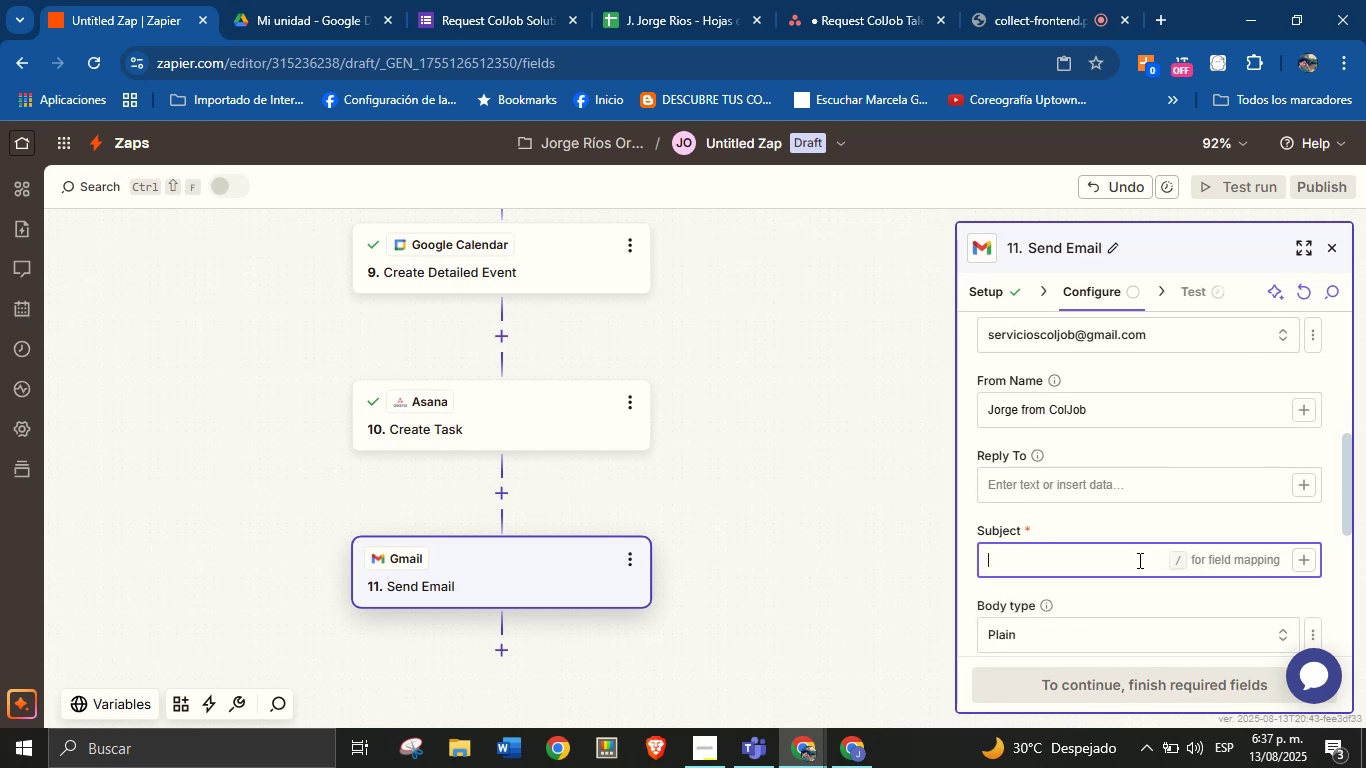 
key(CapsLock)
 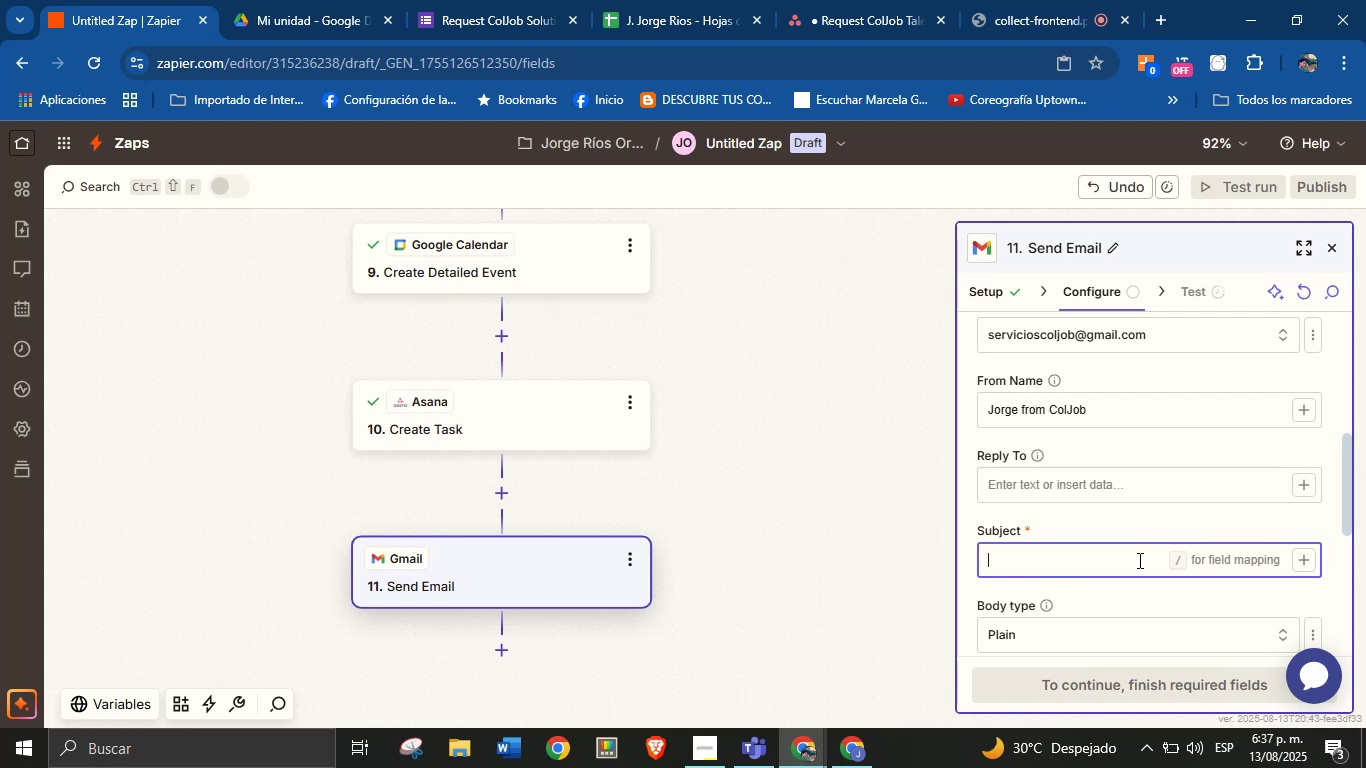 
wait(8.02)
 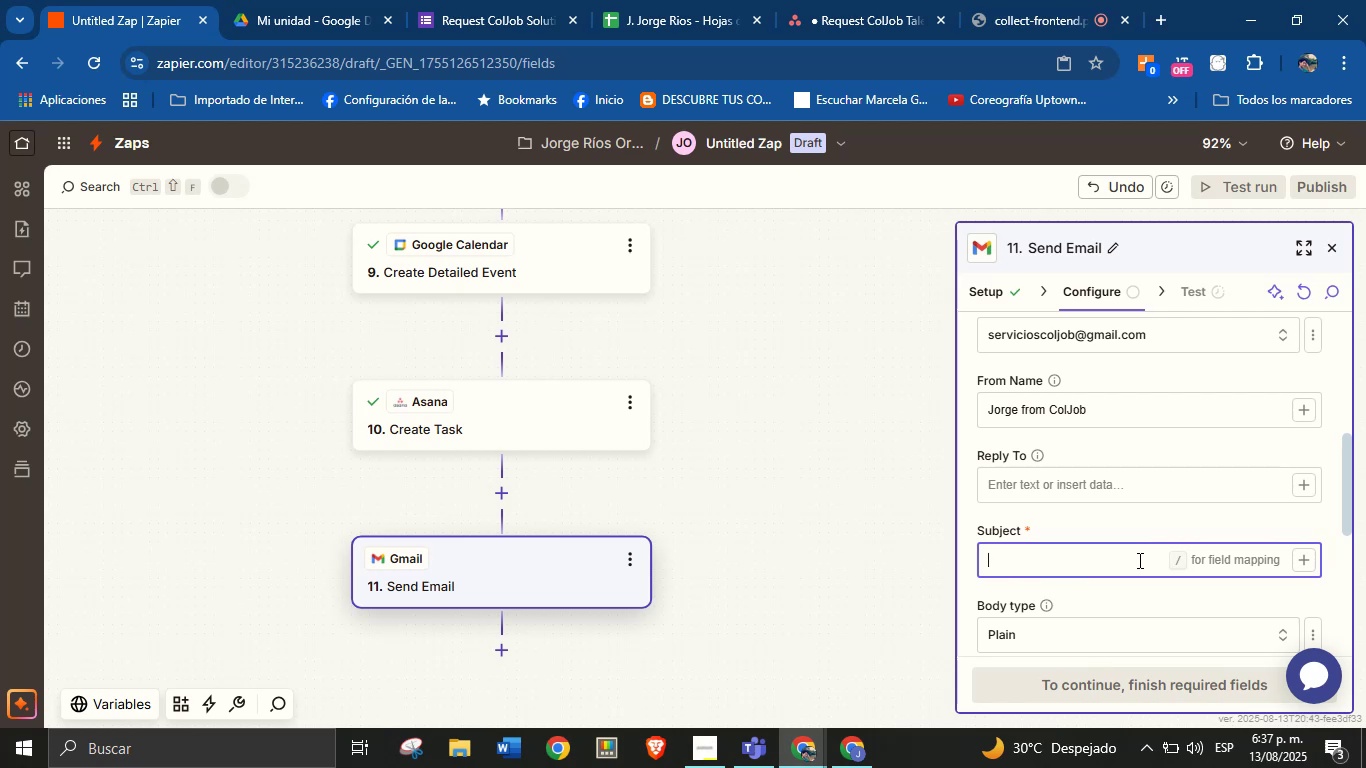 
type(Thank you for requesting)
 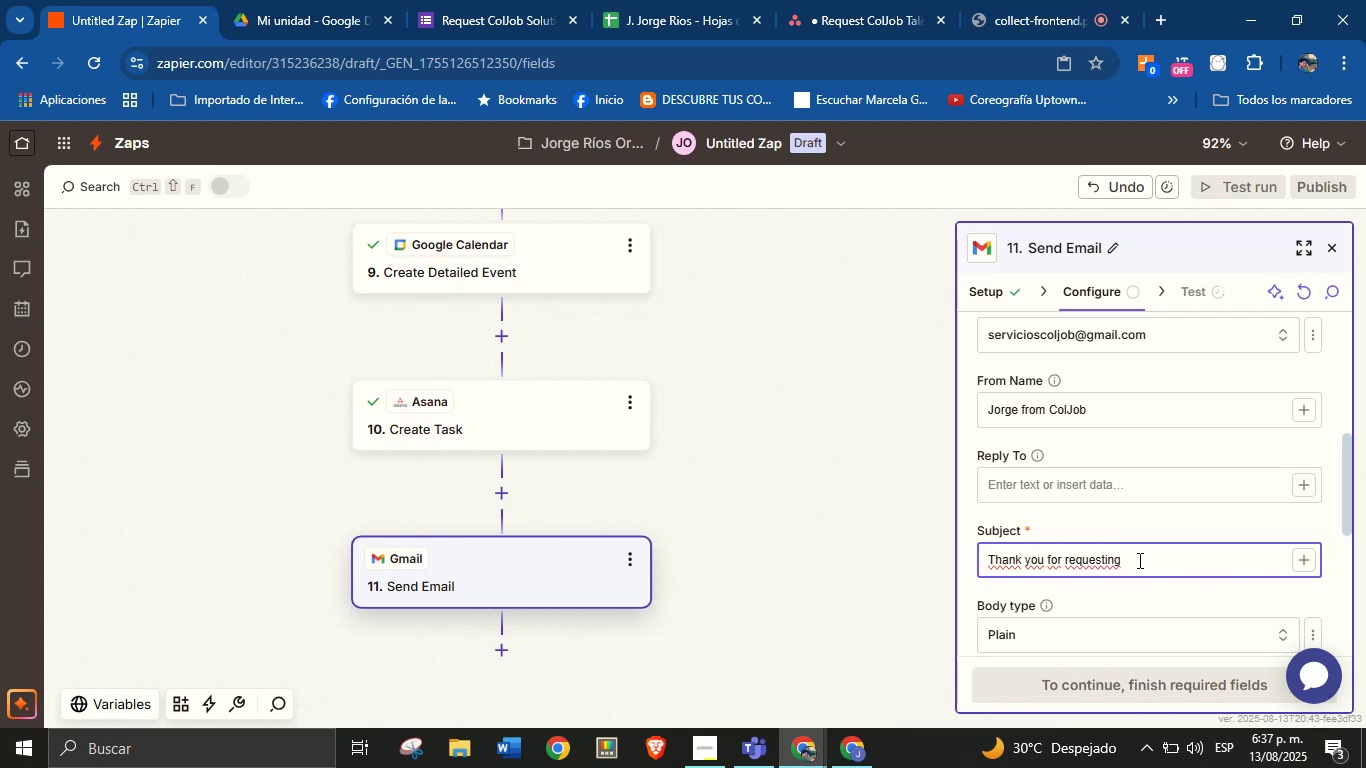 
key(Backspace)
key(Backspace)
key(Backspace)
key(Backspace)
key(Backspace)
key(Backspace)
key(Backspace)
key(Backspace)
key(Backspace)
key(Backspace)
type(choosing our services!)
 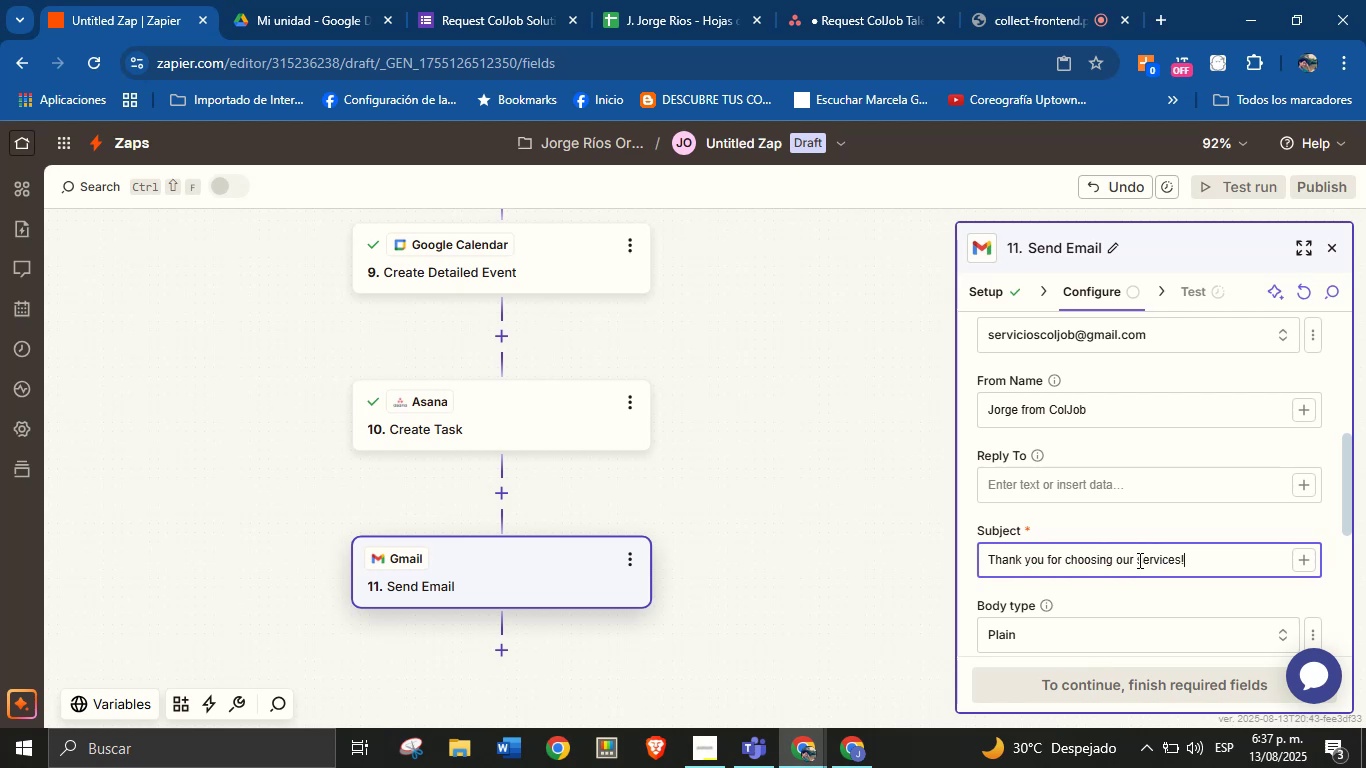 
scroll: coordinate [1160, 512], scroll_direction: down, amount: 1.0
 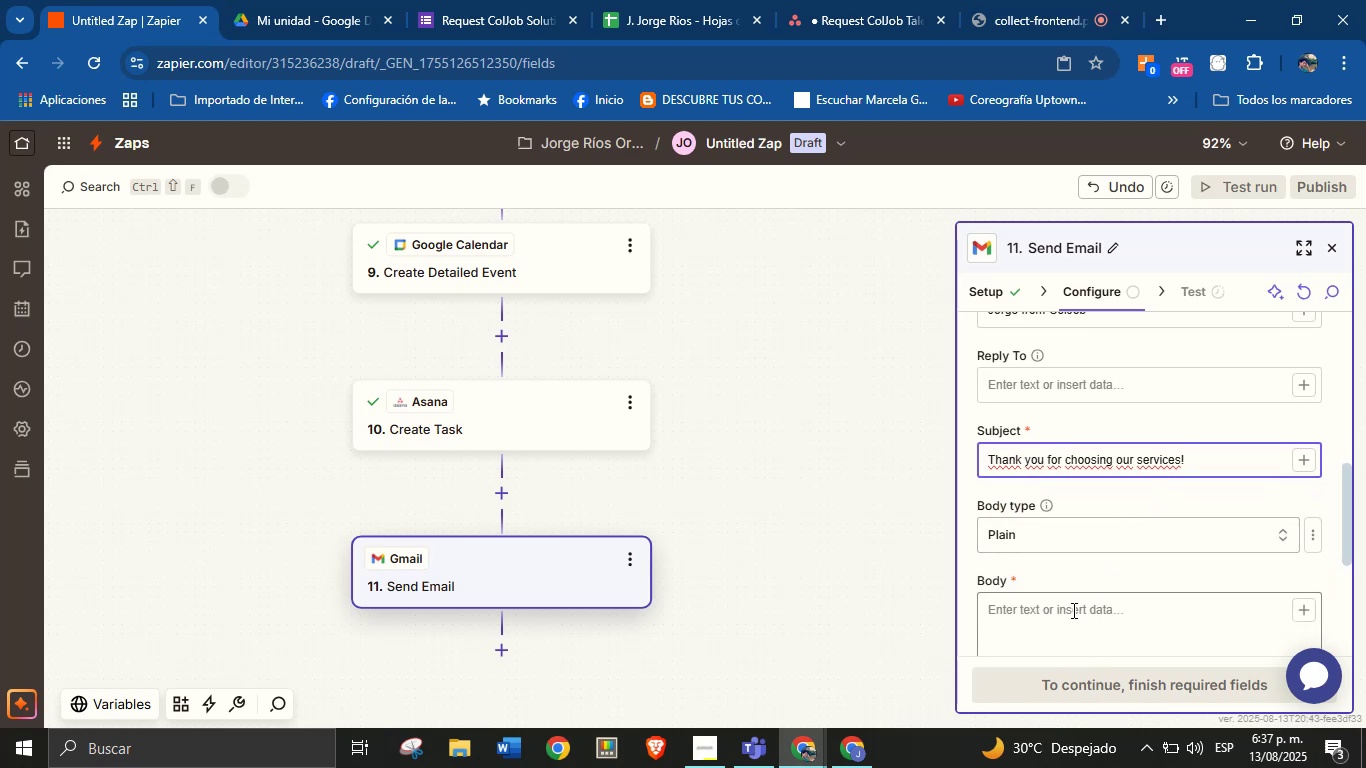 
left_click([1066, 627])
 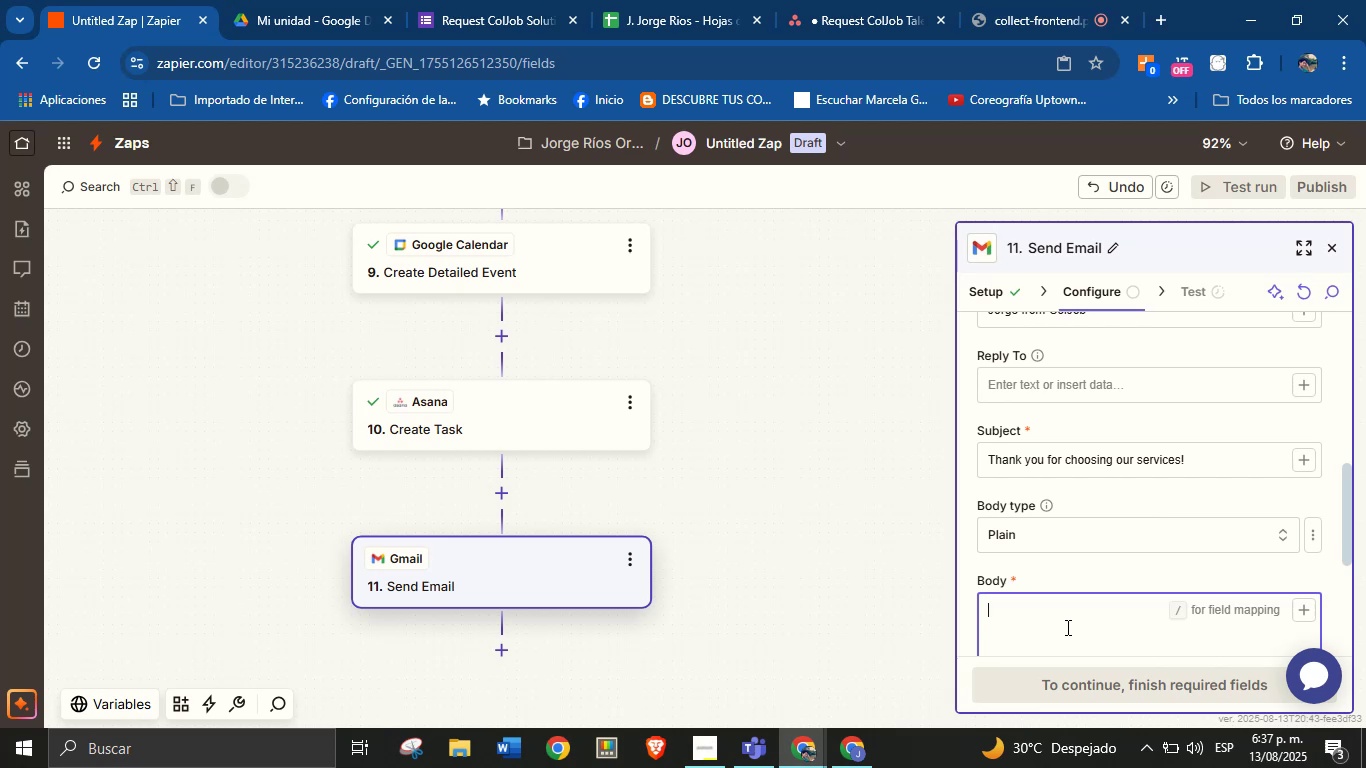 
type(Thank you for reques)
 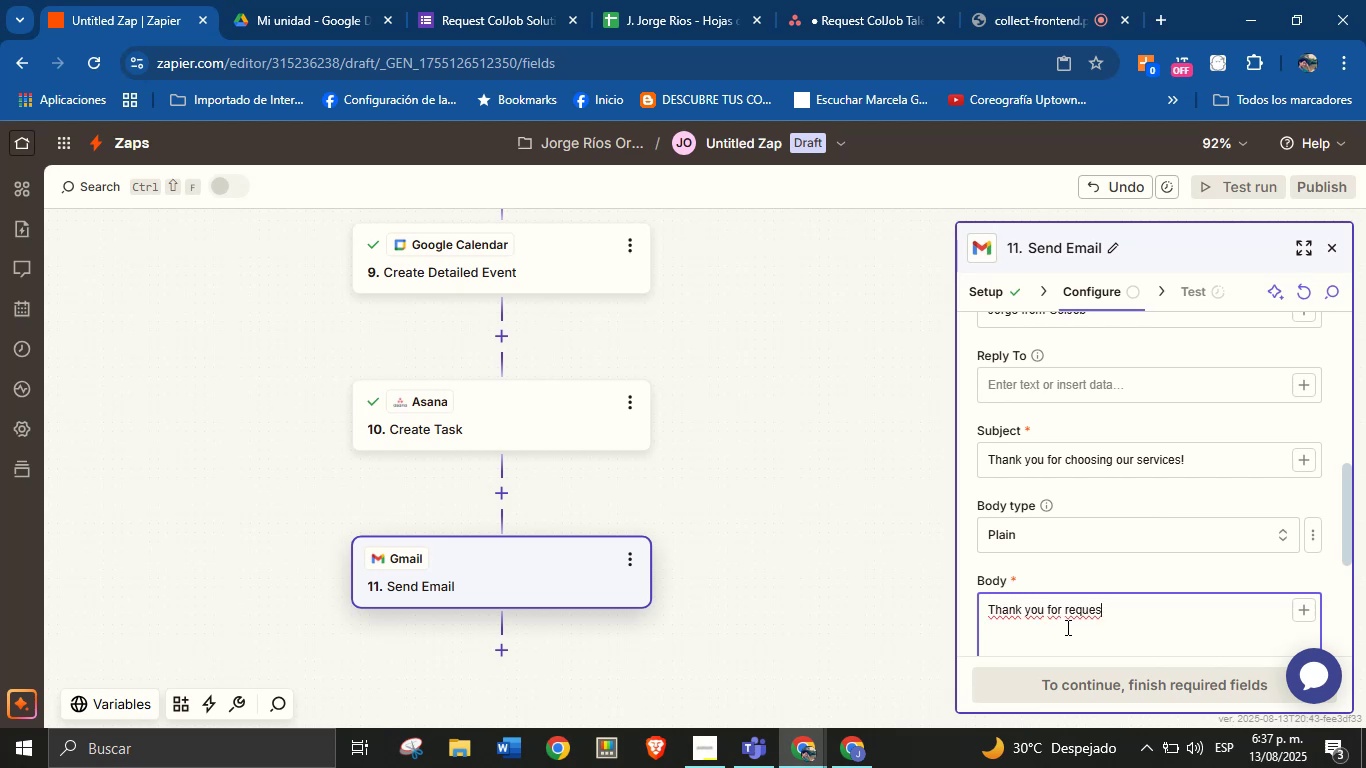 
type(ting our services!)
 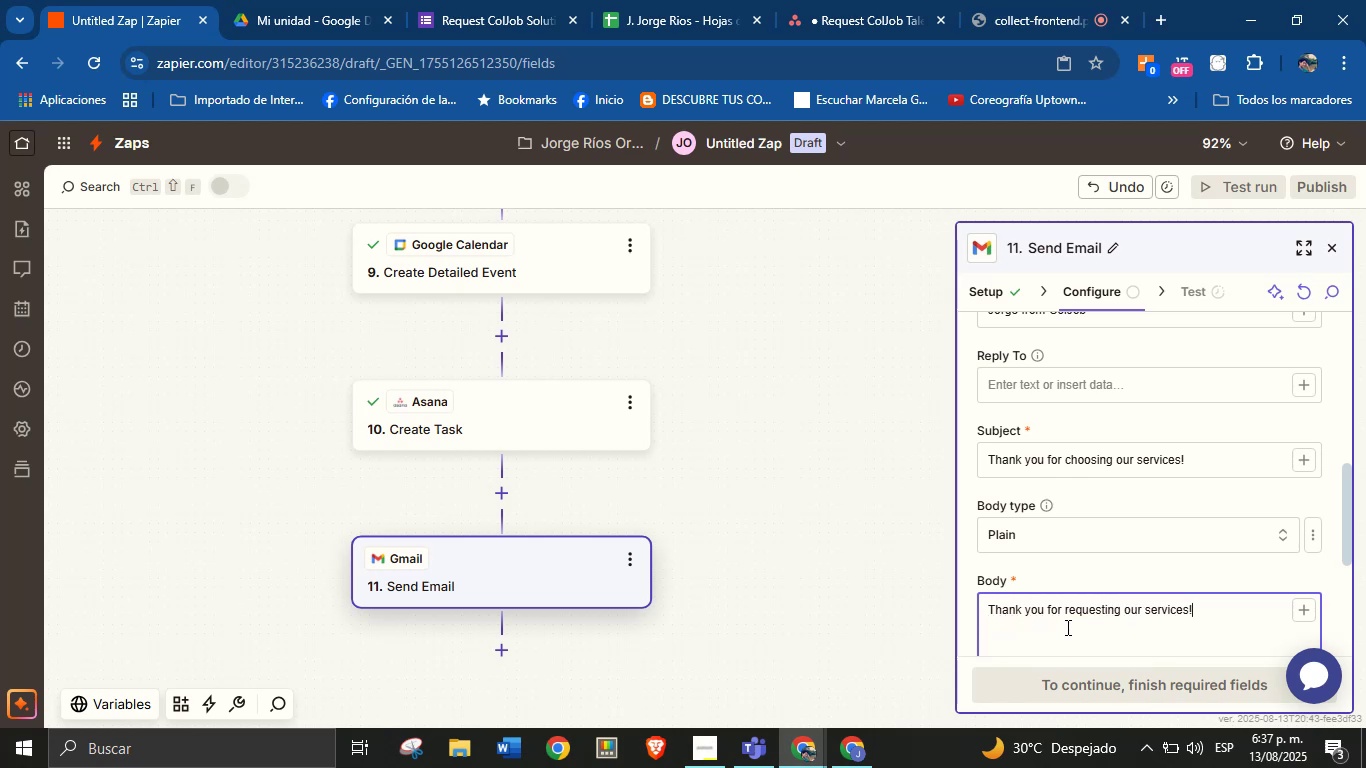 
 